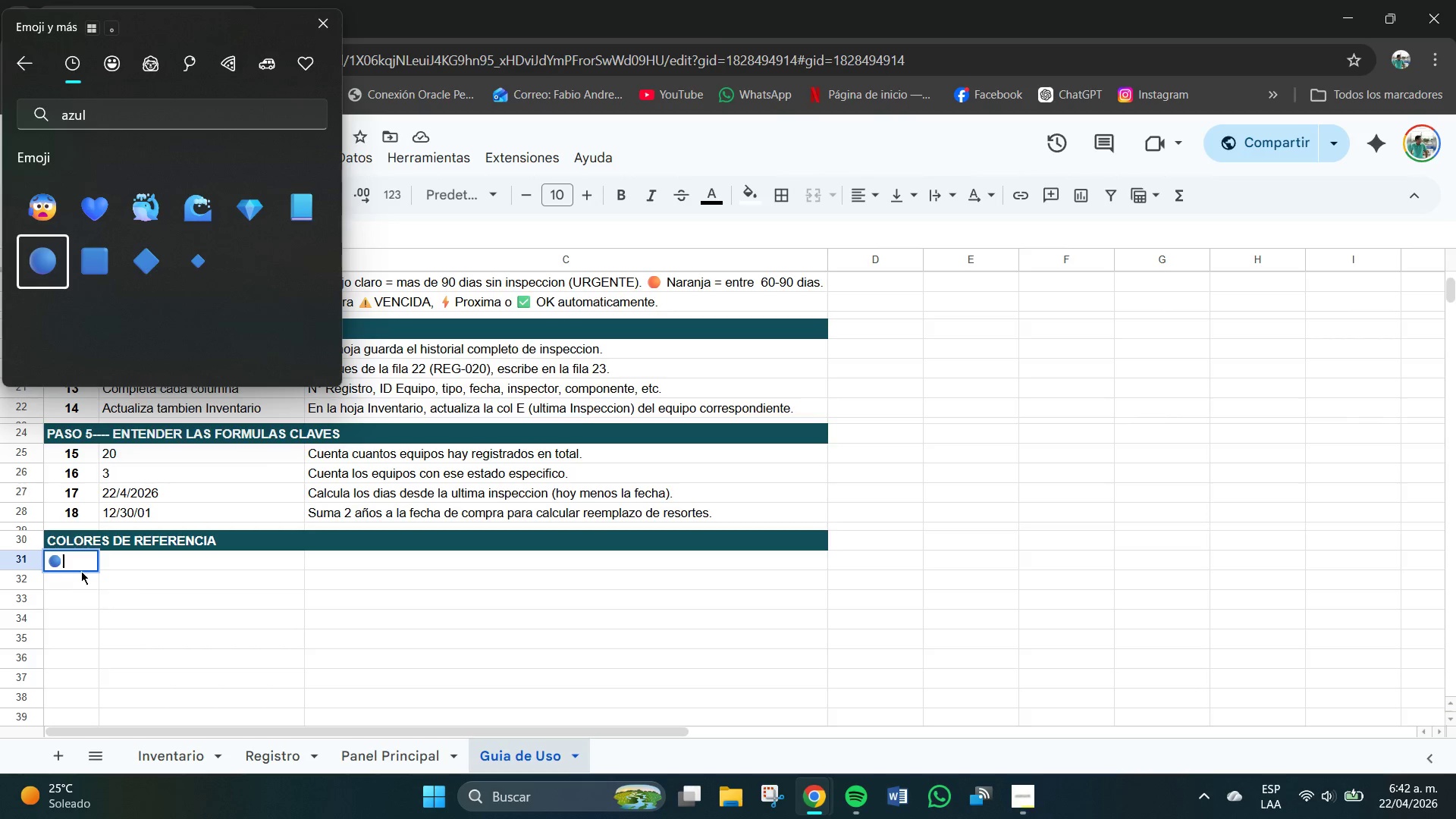 
left_click([77, 582])
 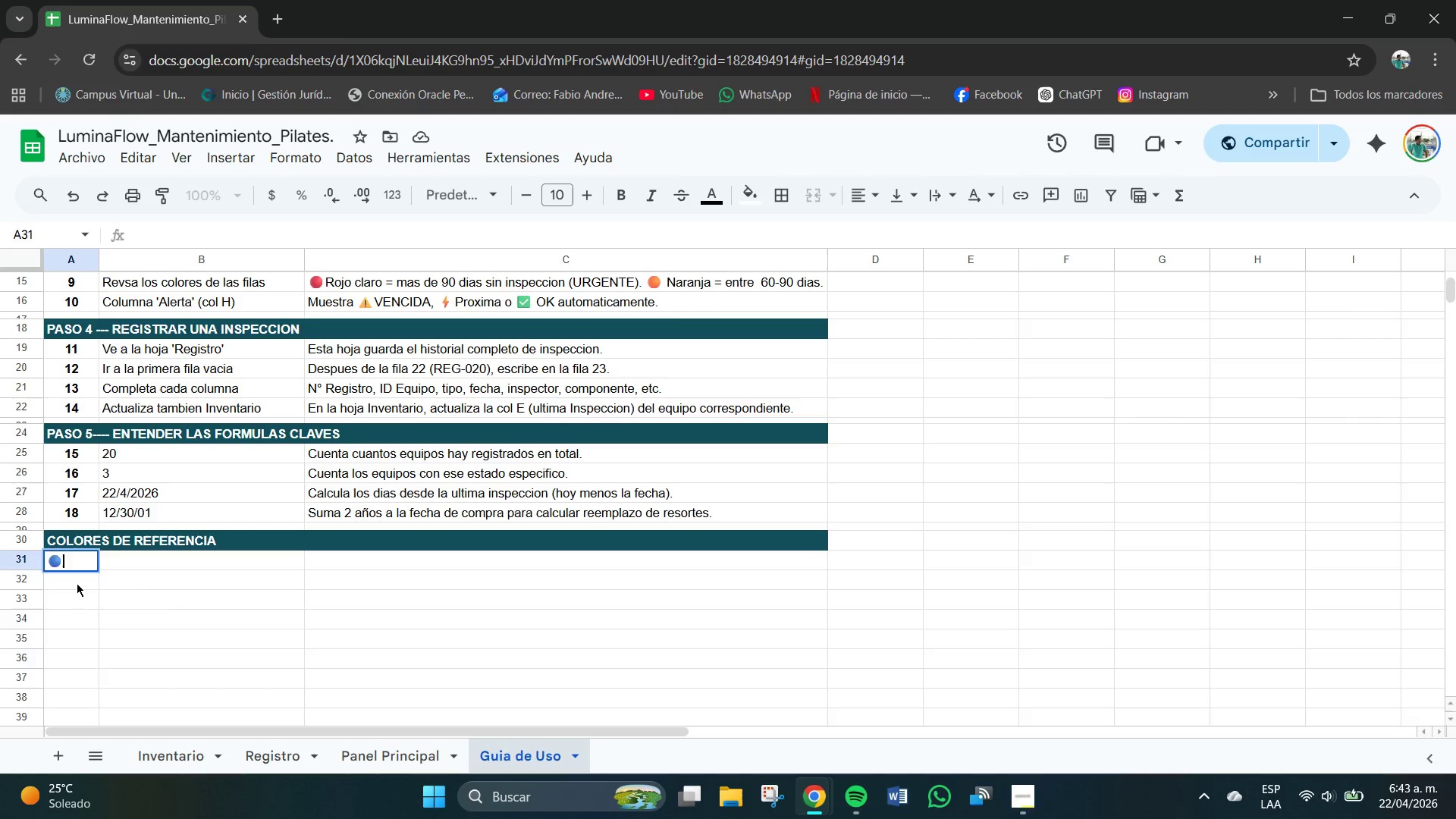 
left_click([77, 583])
 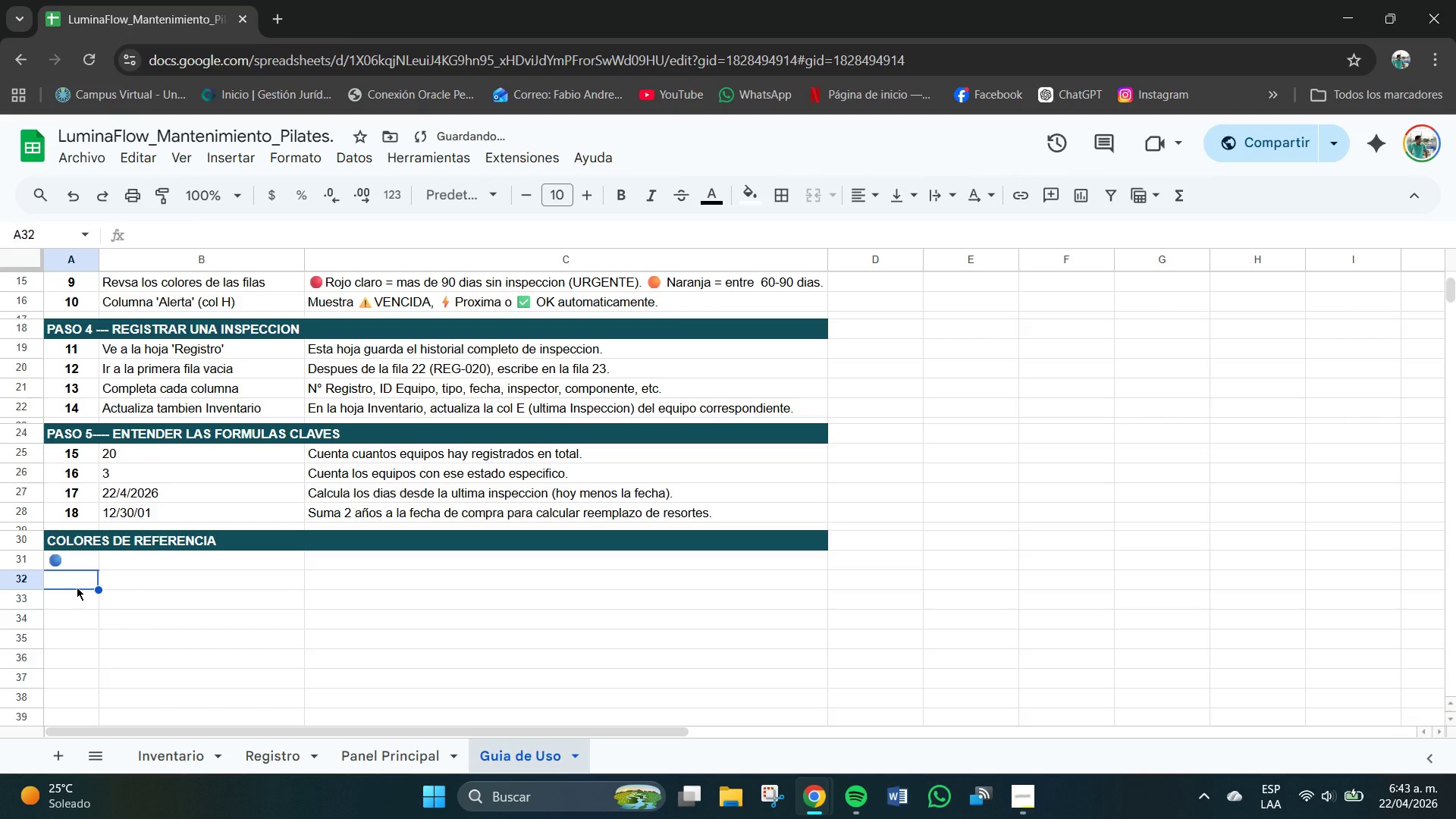 
key(Meta+V)
 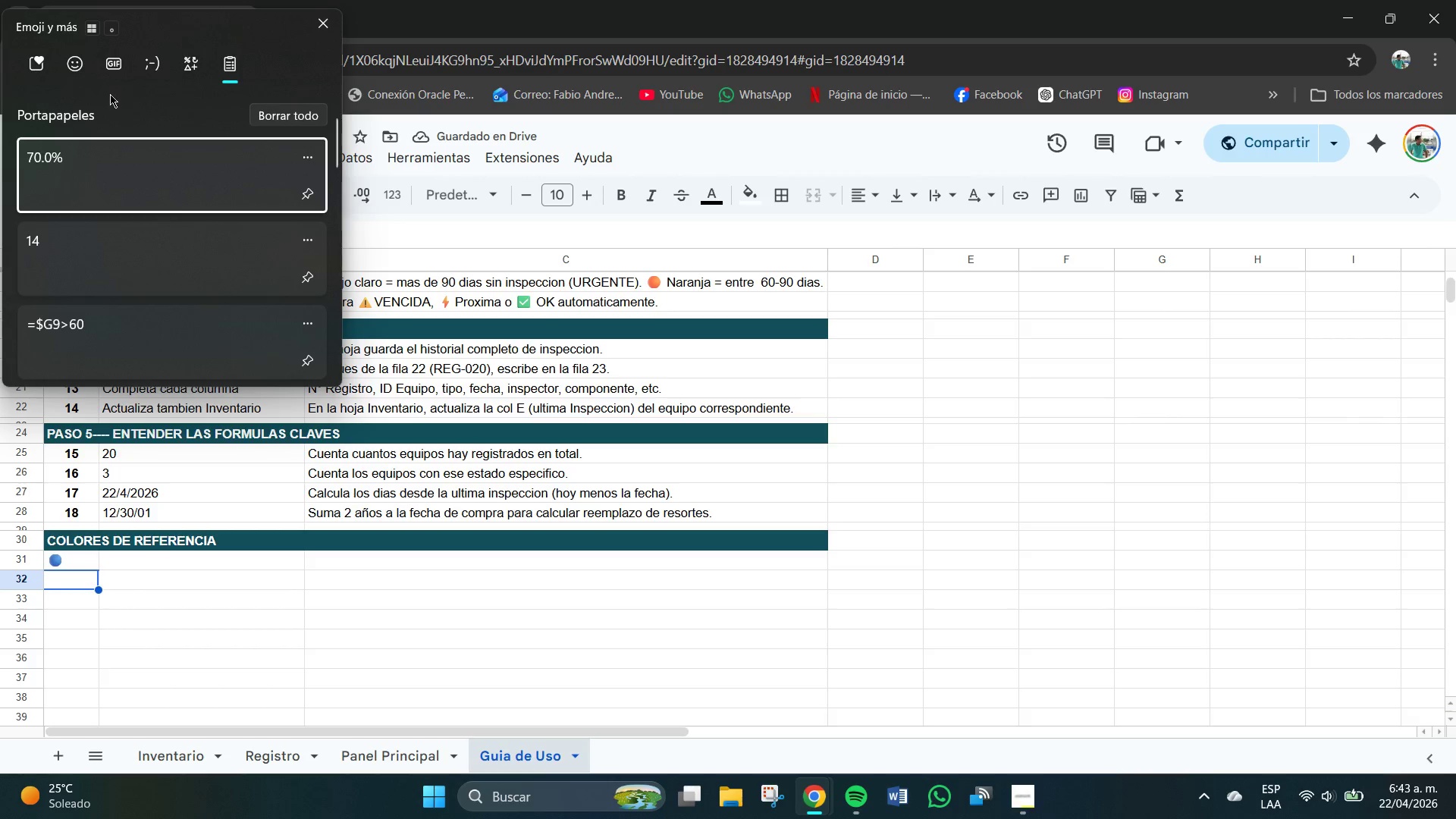 
left_click([81, 69])
 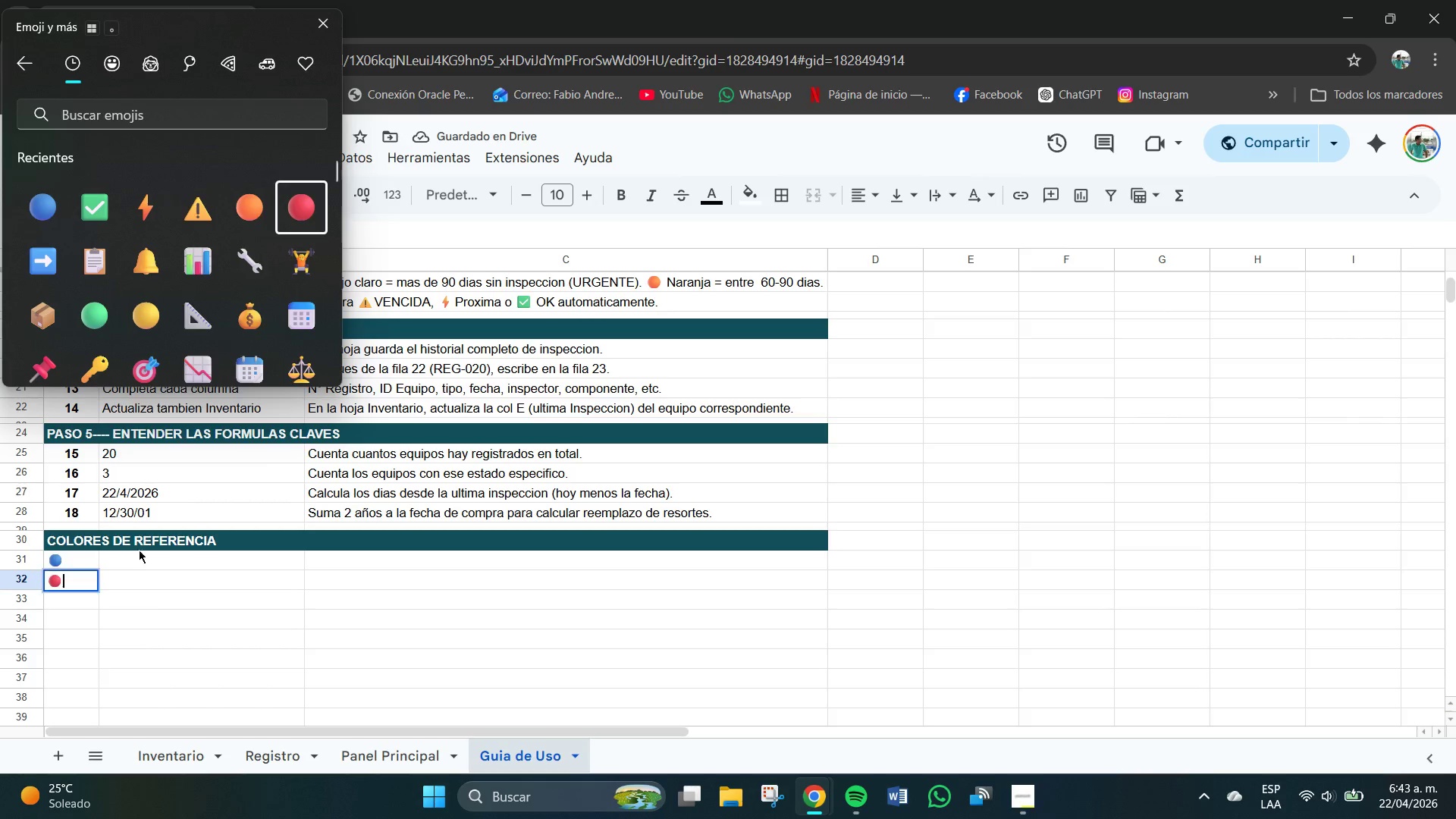 
left_click([70, 601])
 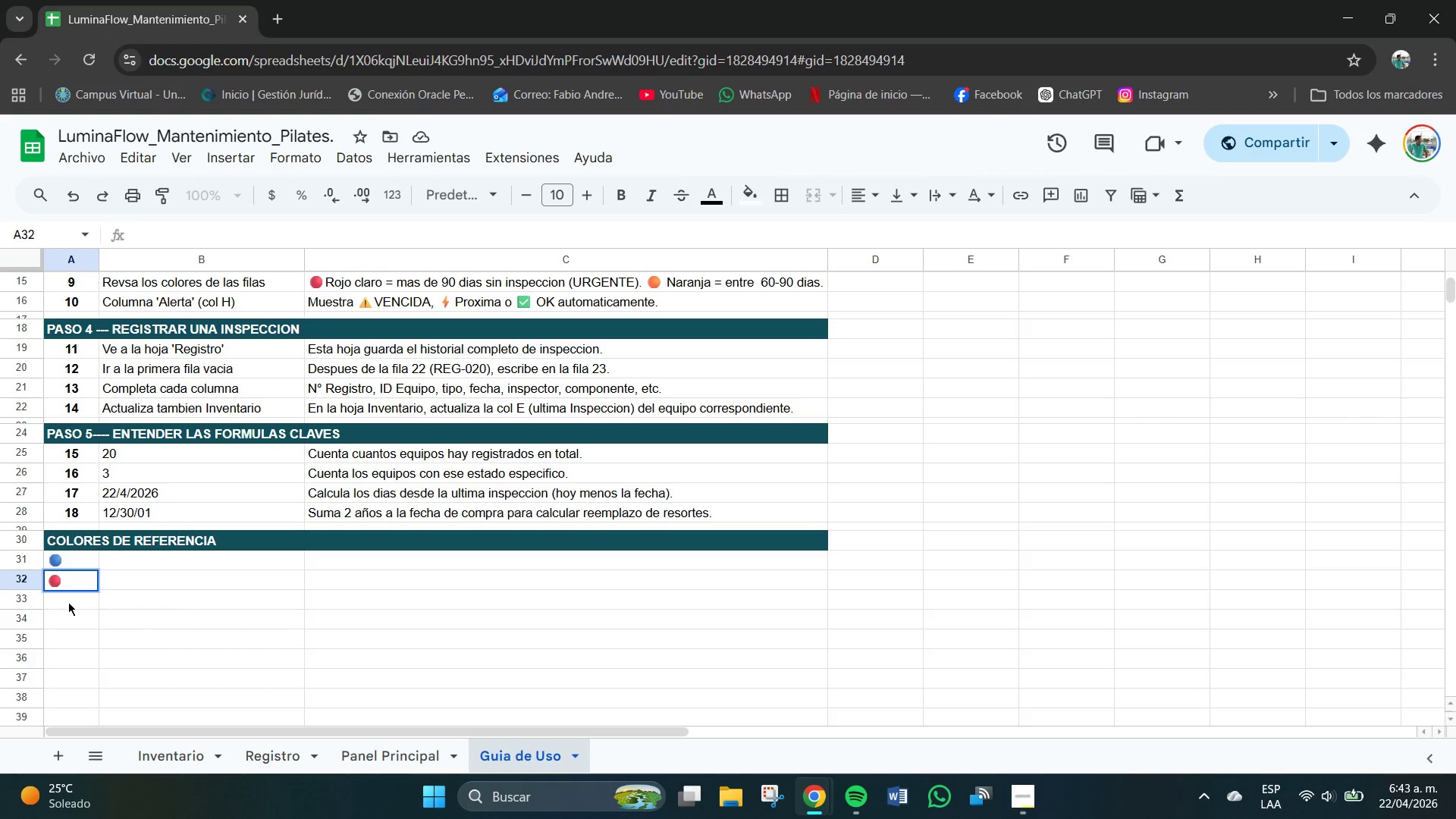 
left_click([69, 602])
 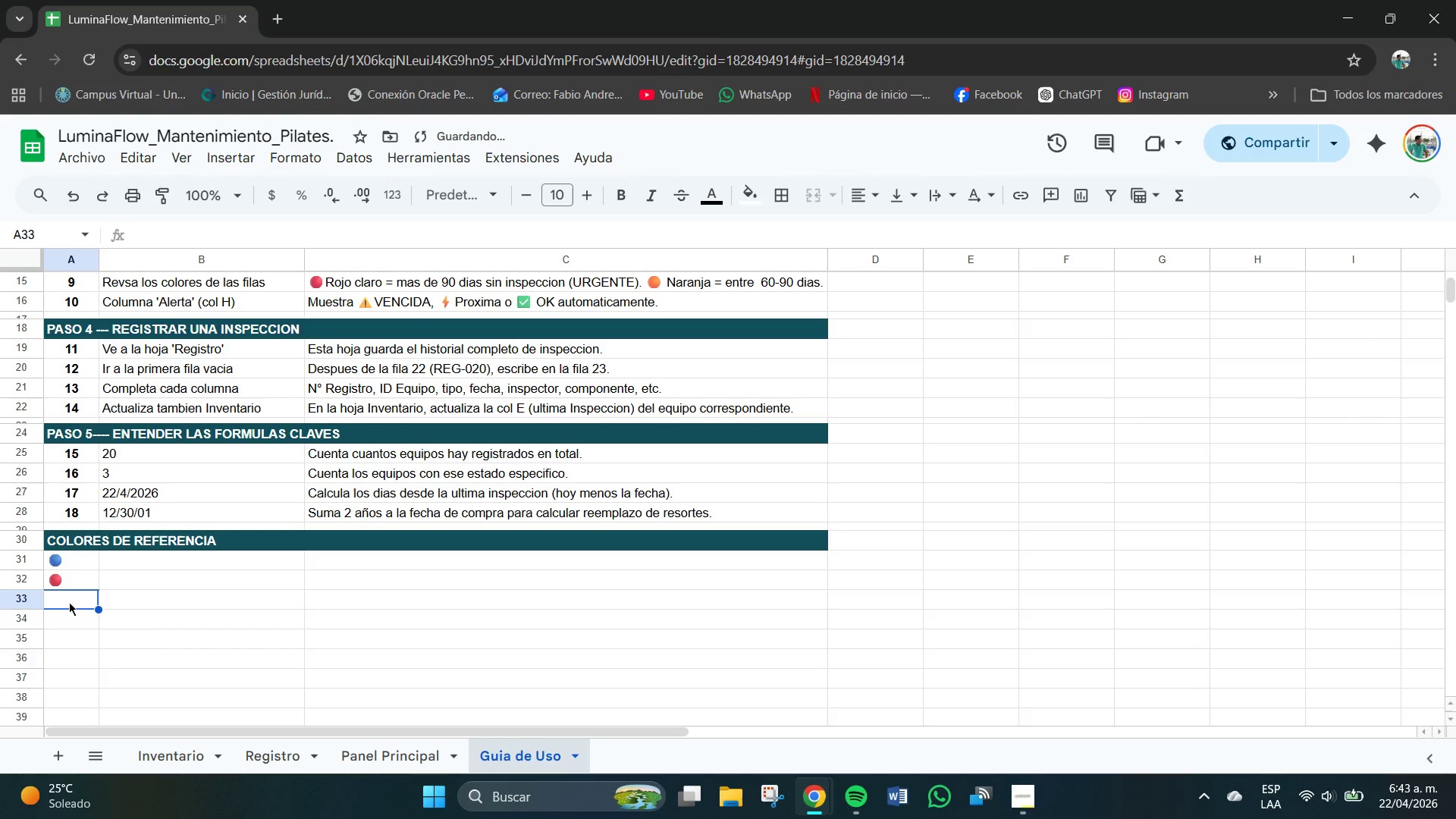 
key(Meta+N)
 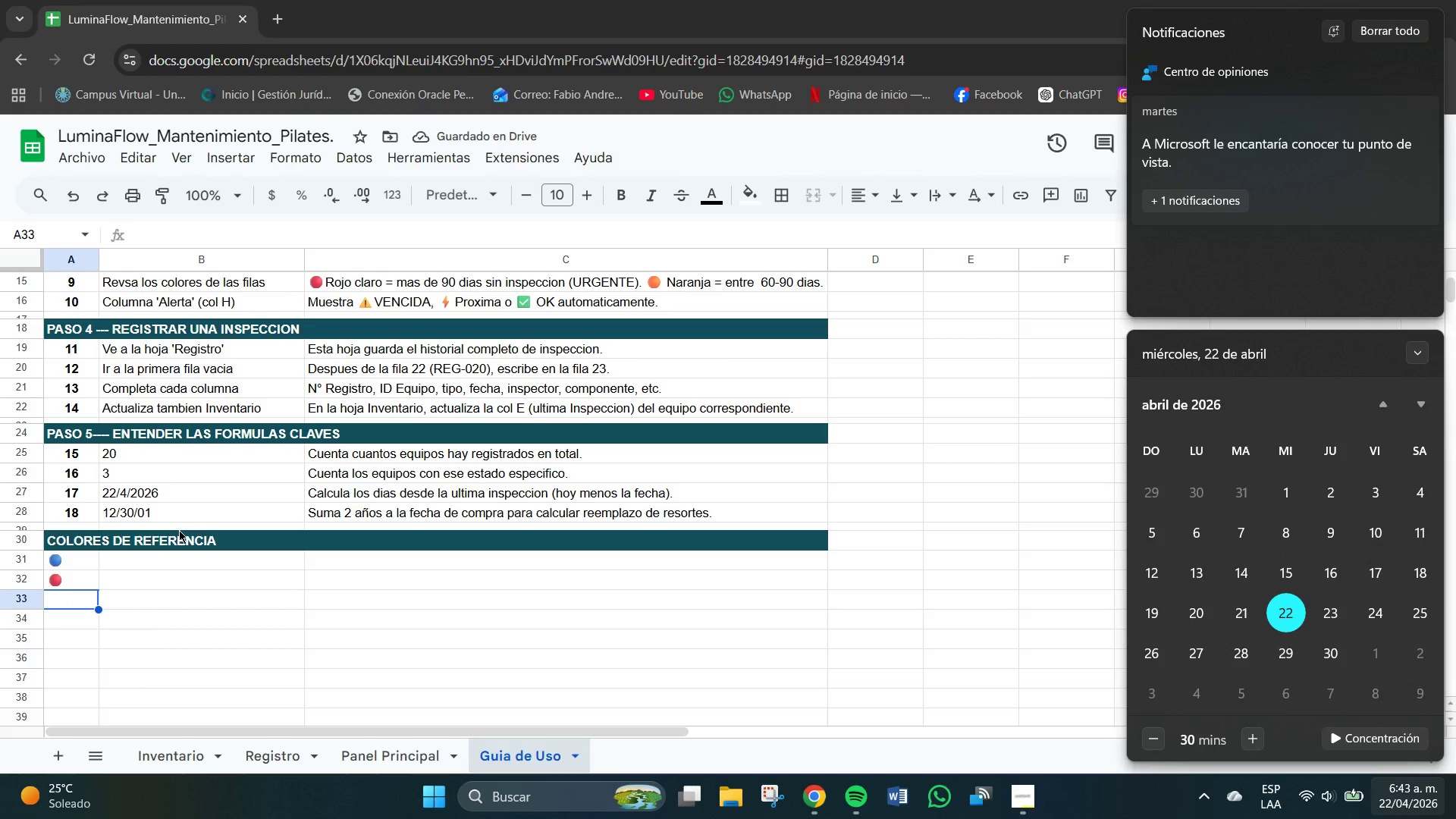 
key(Meta+V)
 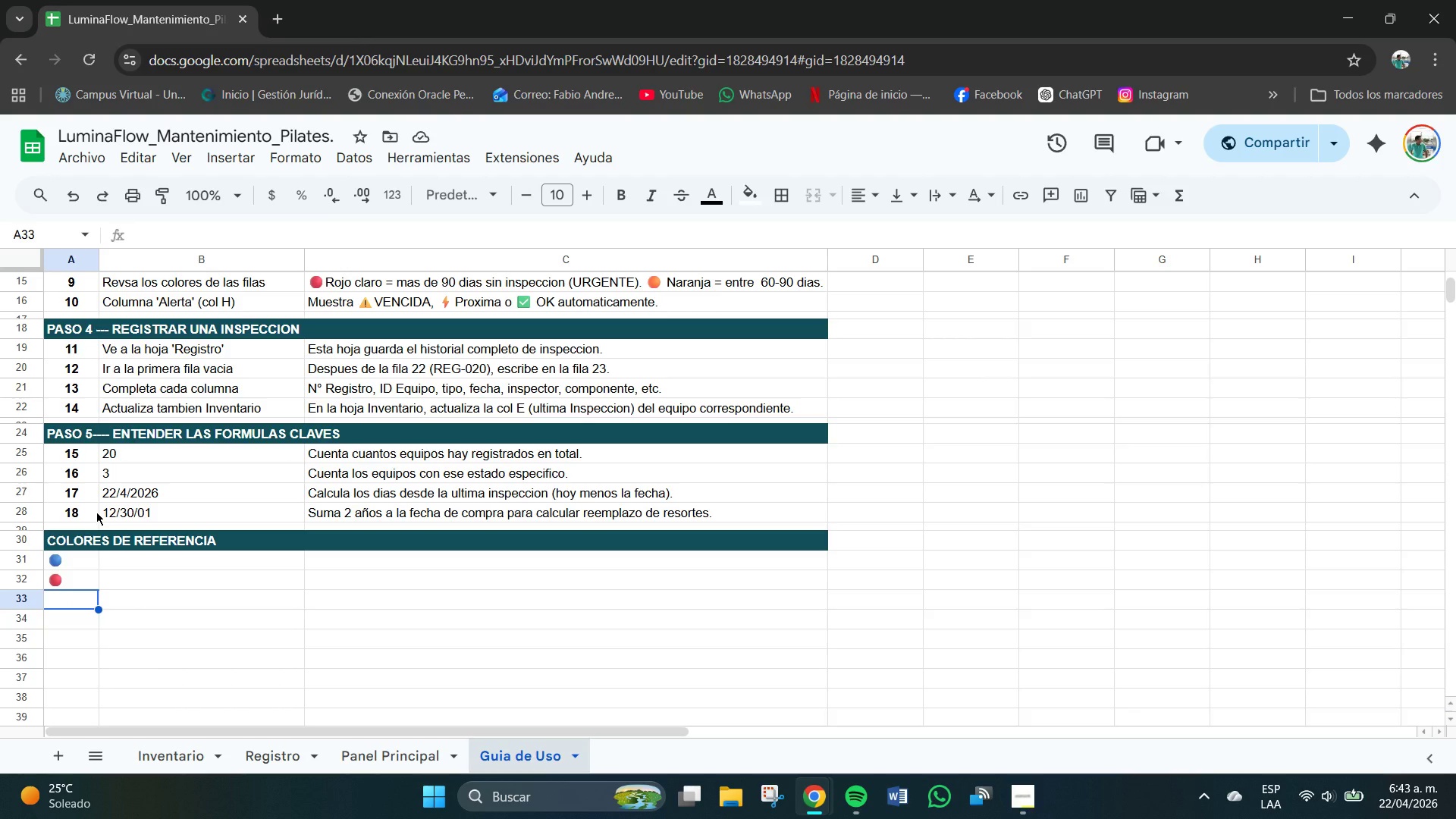 
key(Meta+V)
 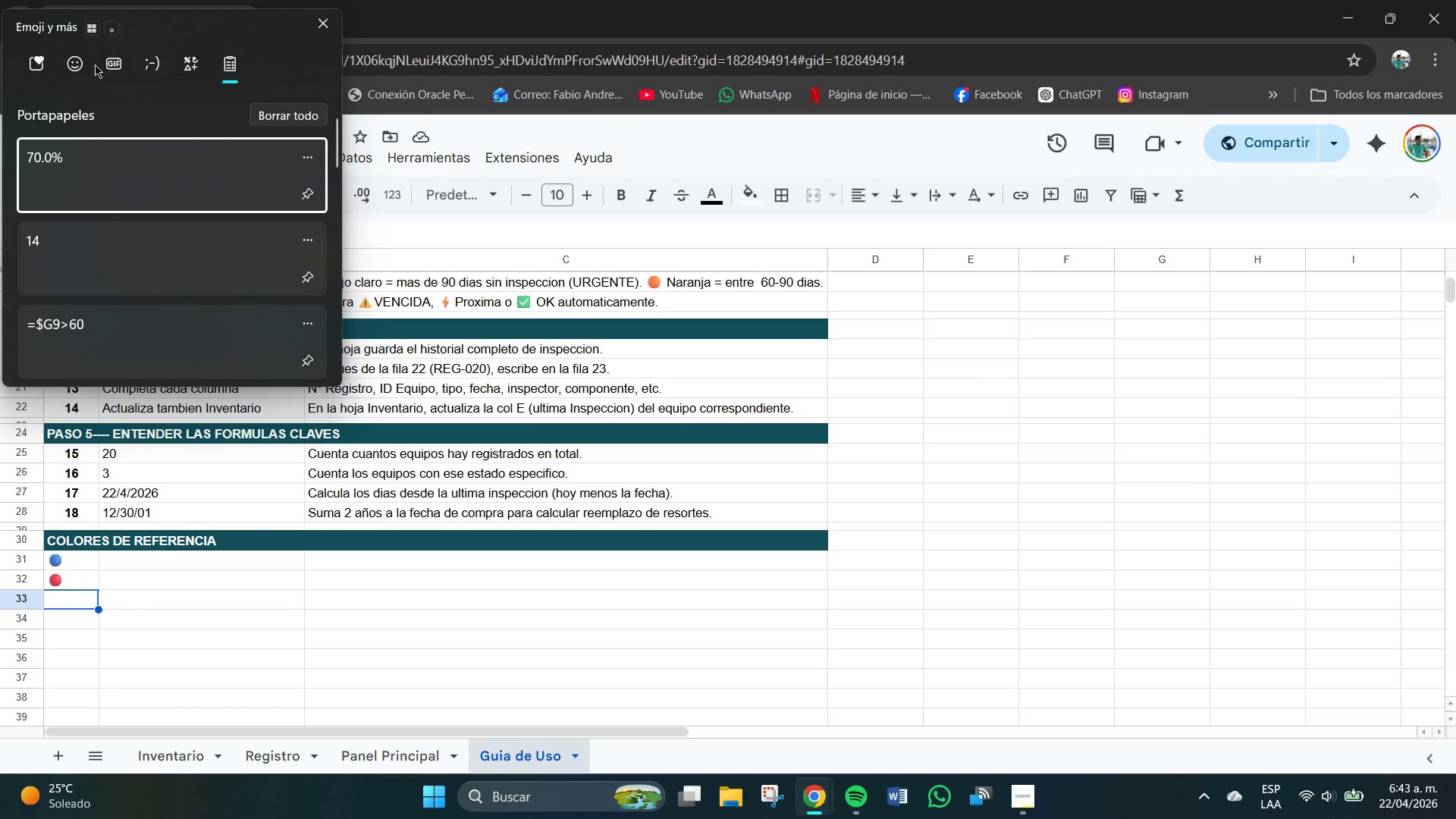 
left_click([75, 69])
 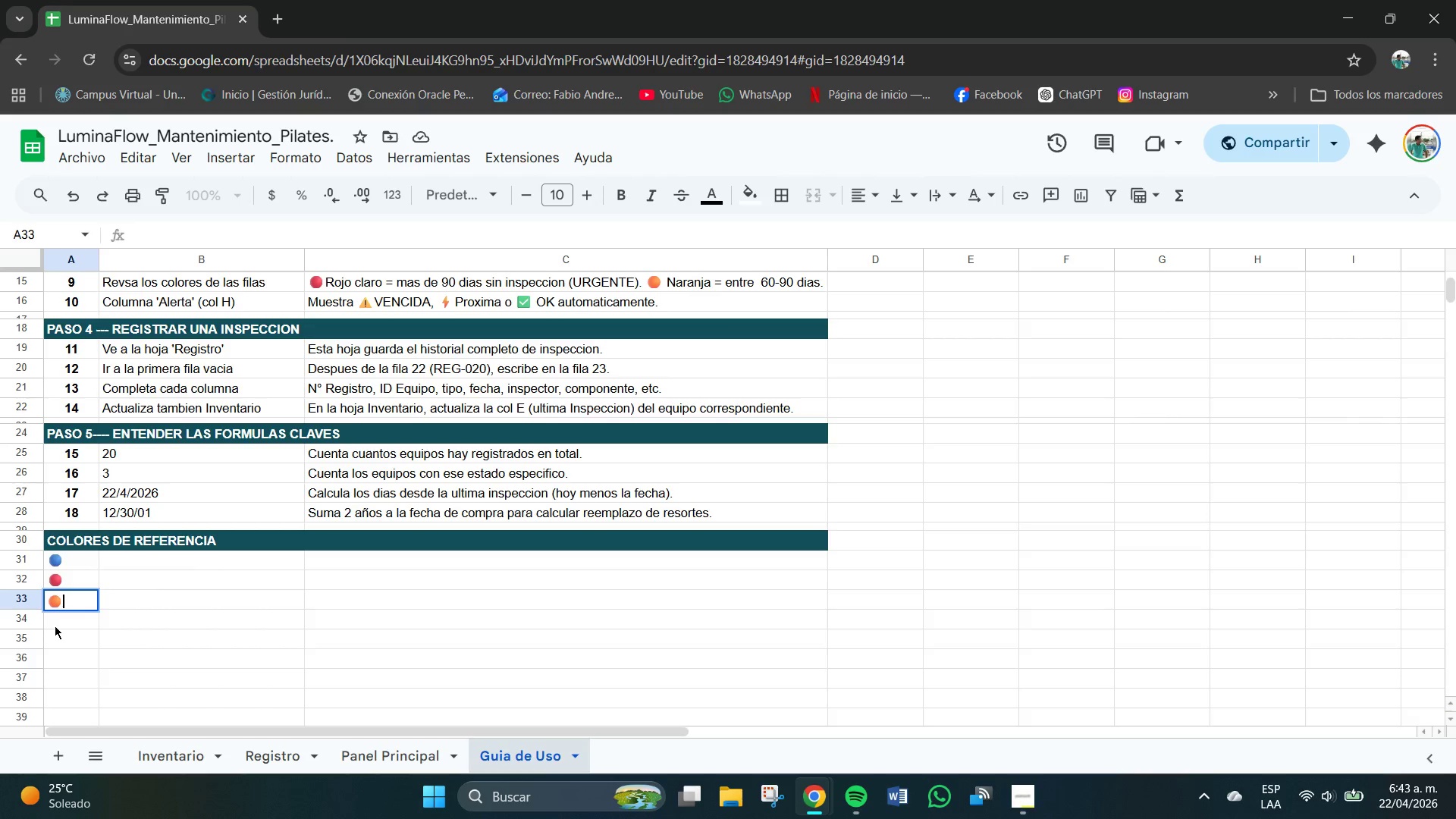 
wait(6.22)
 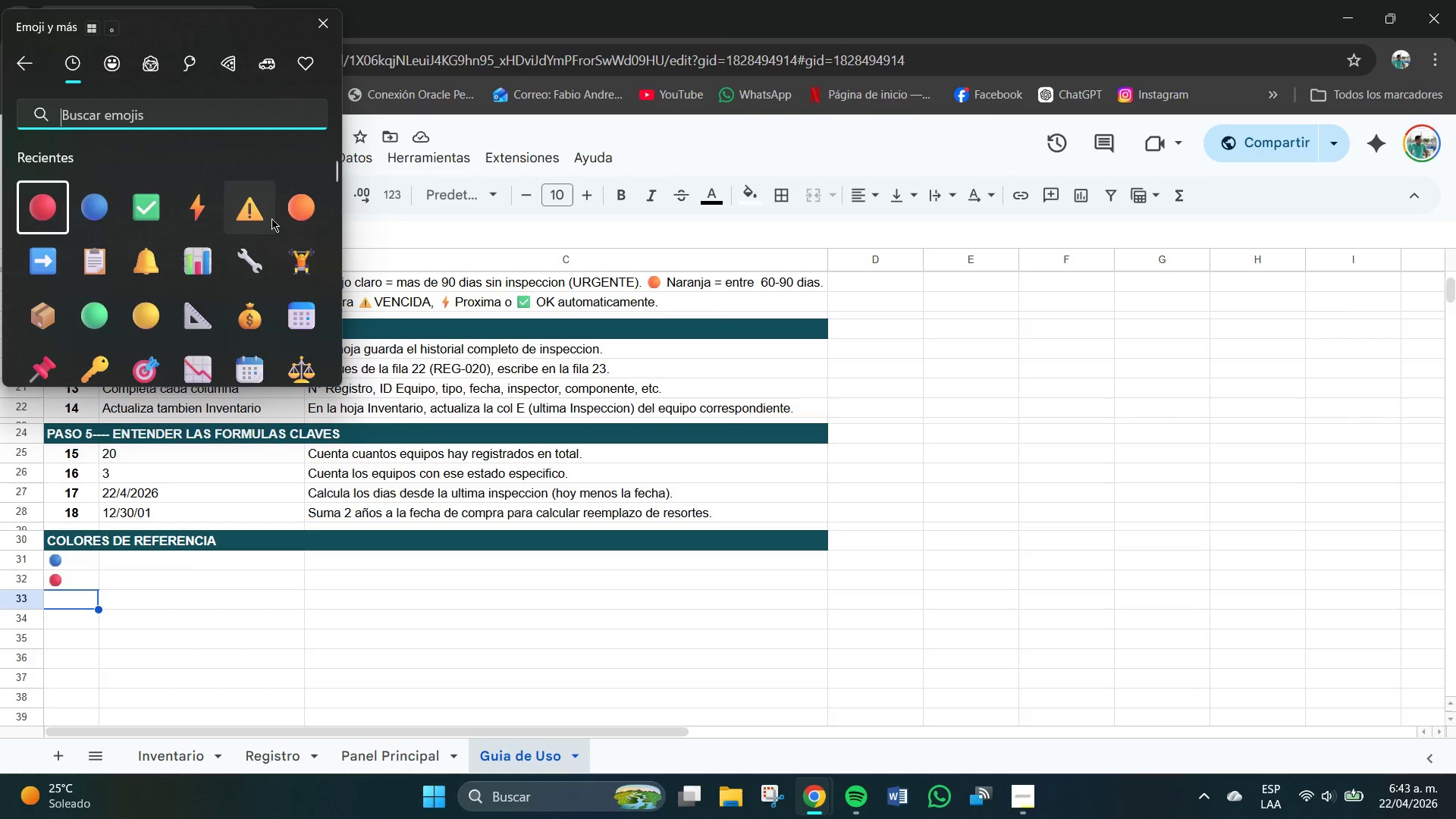 
key(Meta+V)
 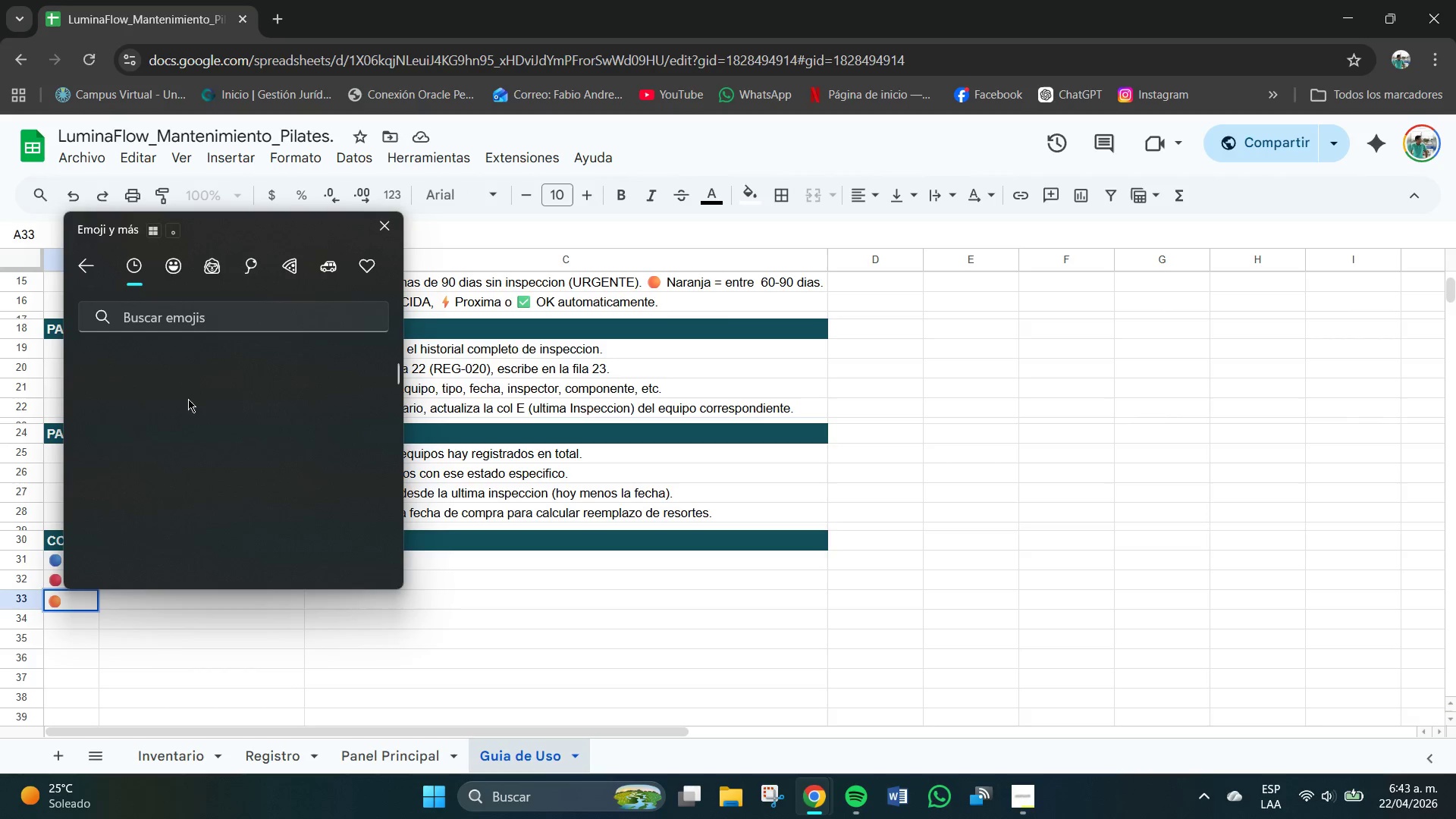 
scroll: coordinate [202, 424], scroll_direction: down, amount: 1.0
 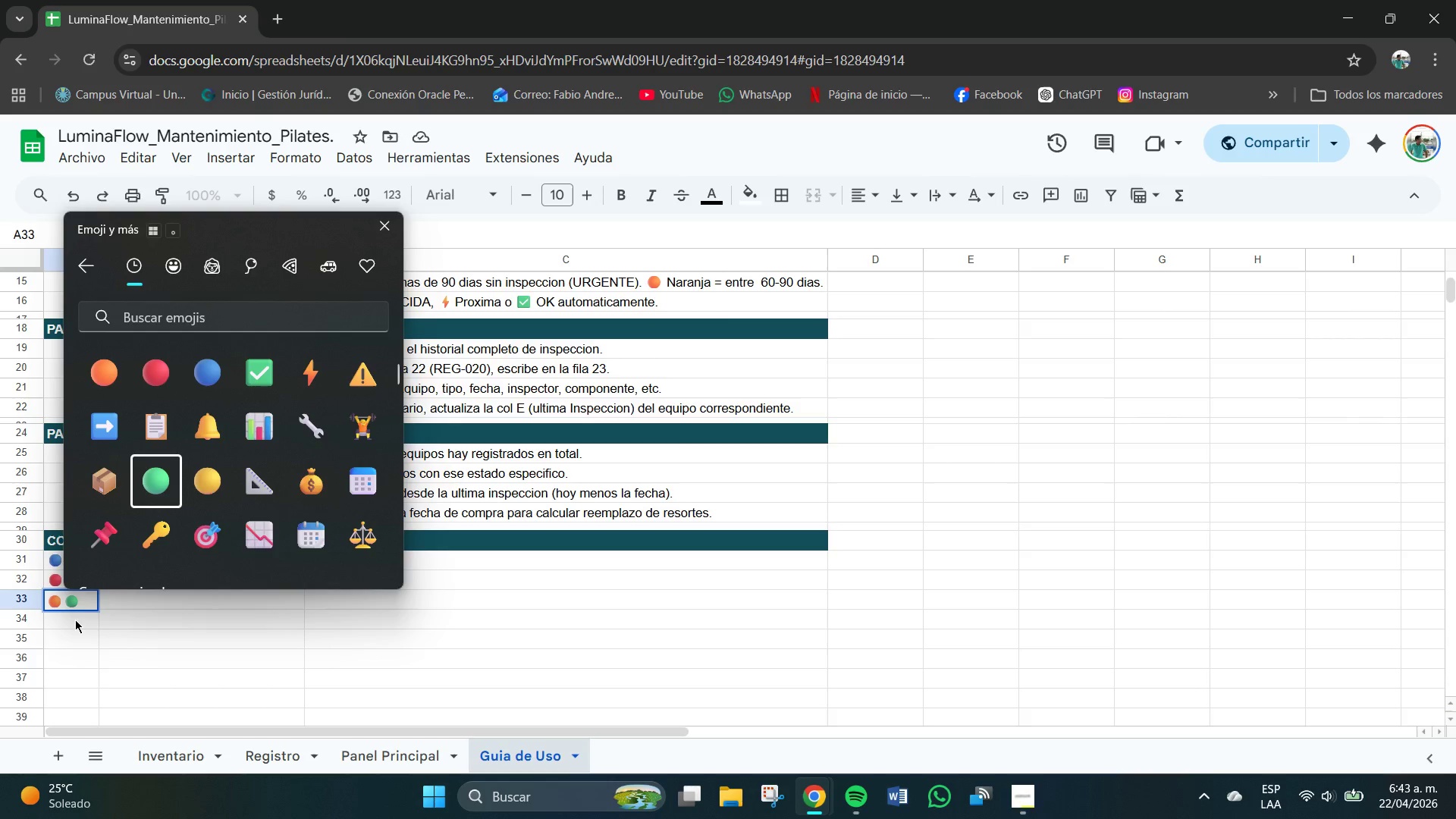 
left_click([79, 620])
 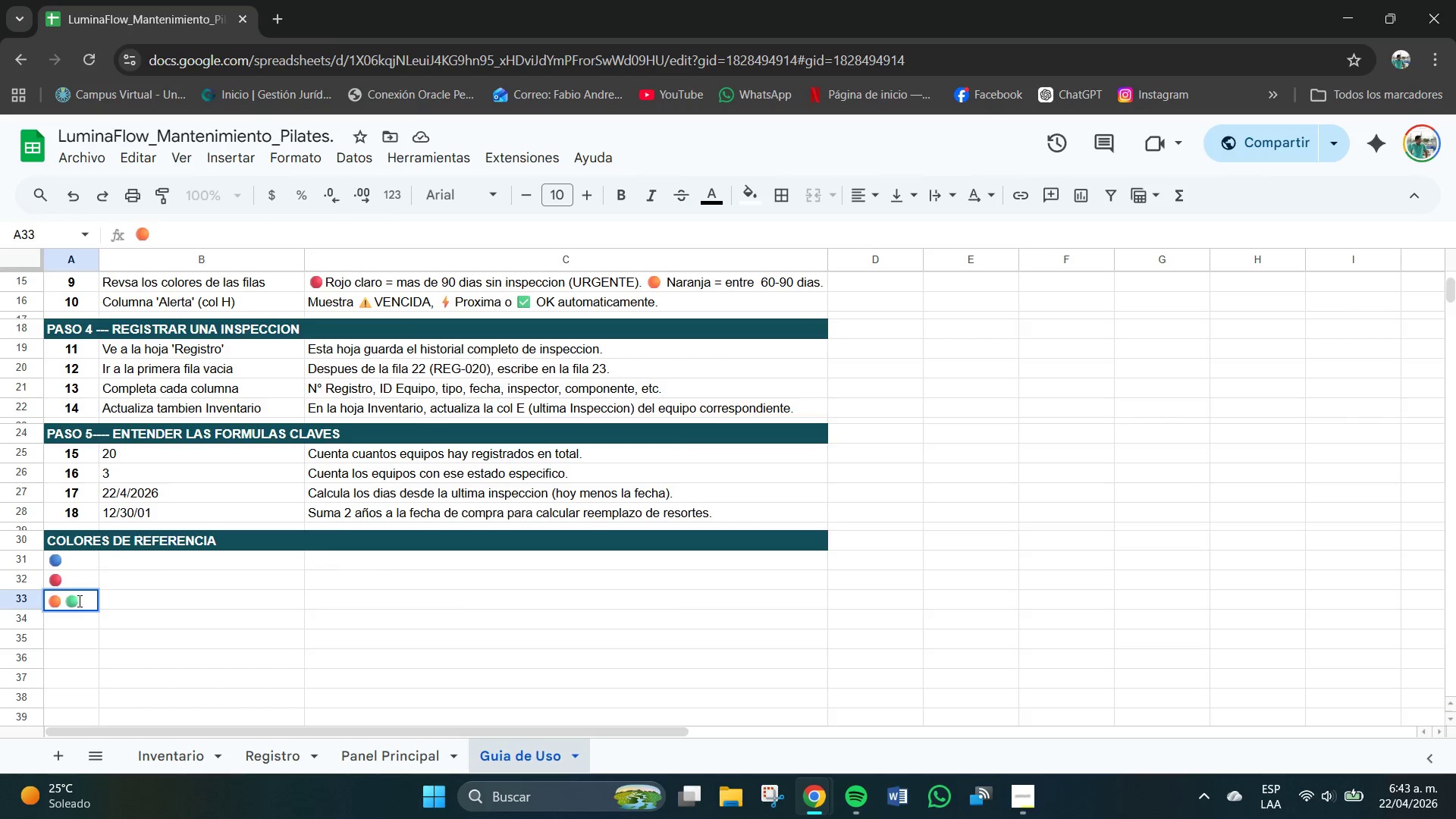 
left_click_drag(start_coordinate=[79, 601], to_coordinate=[64, 601])
 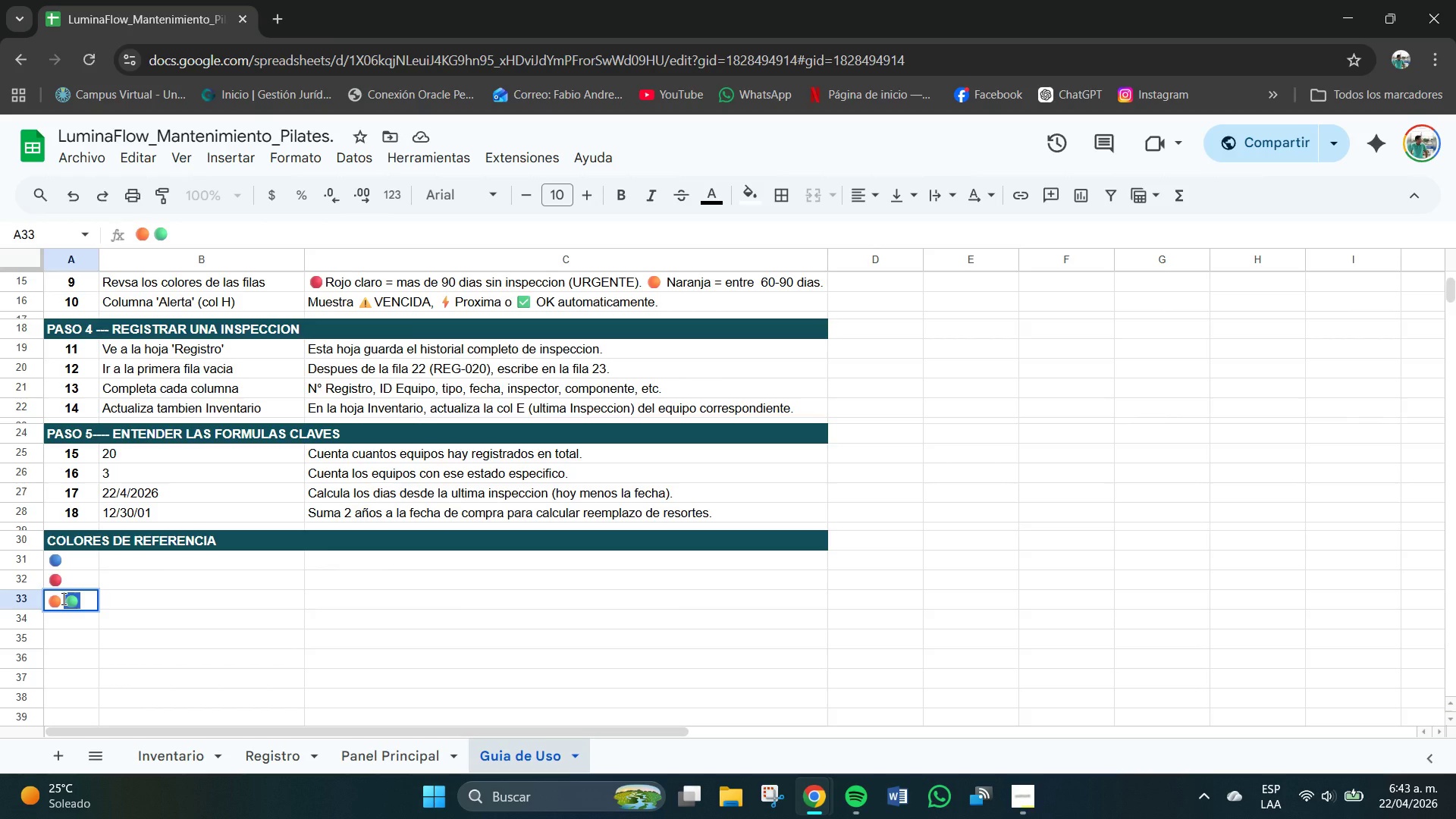 
key(Control+C)
 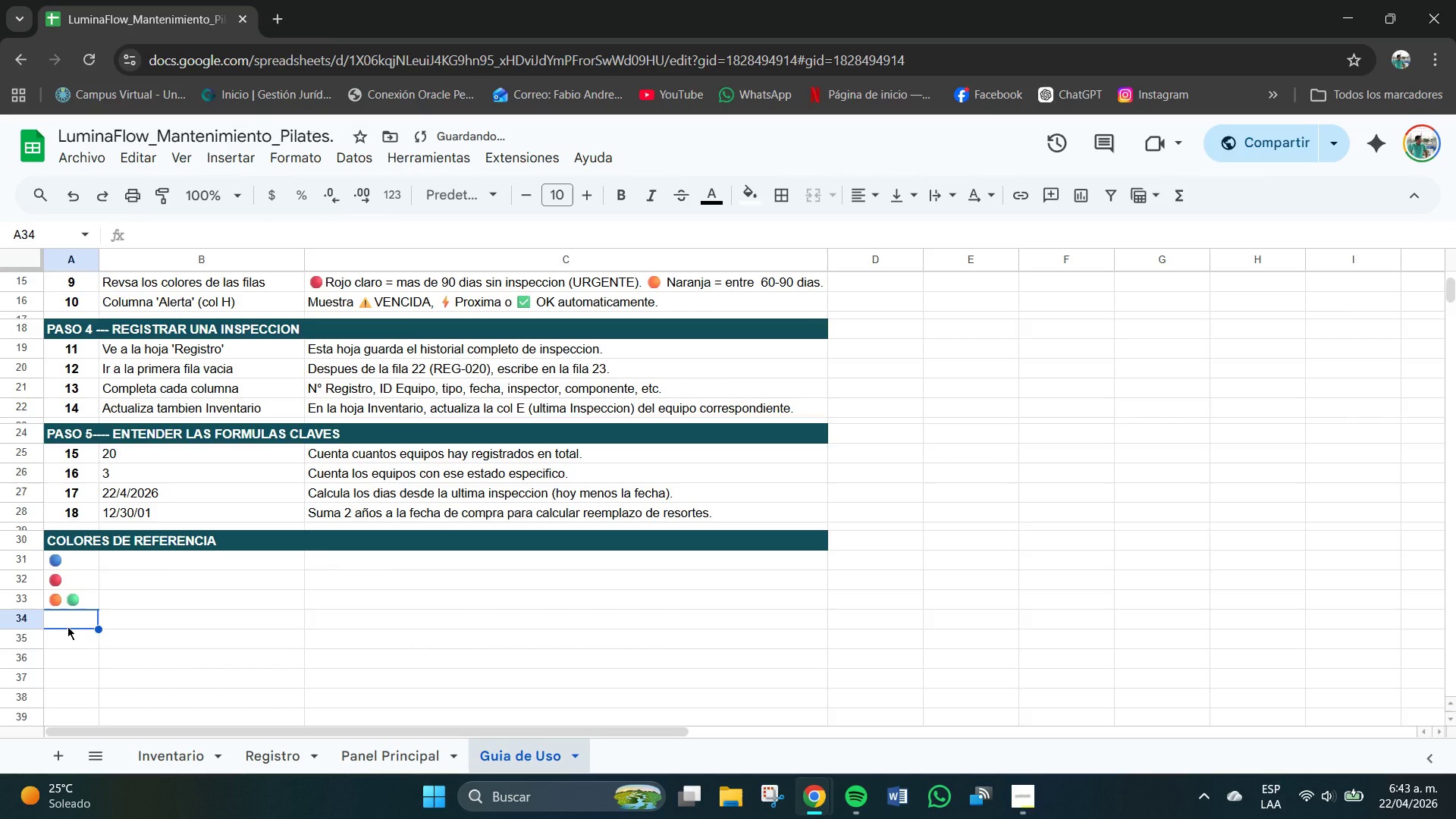 
key(Control+V)
 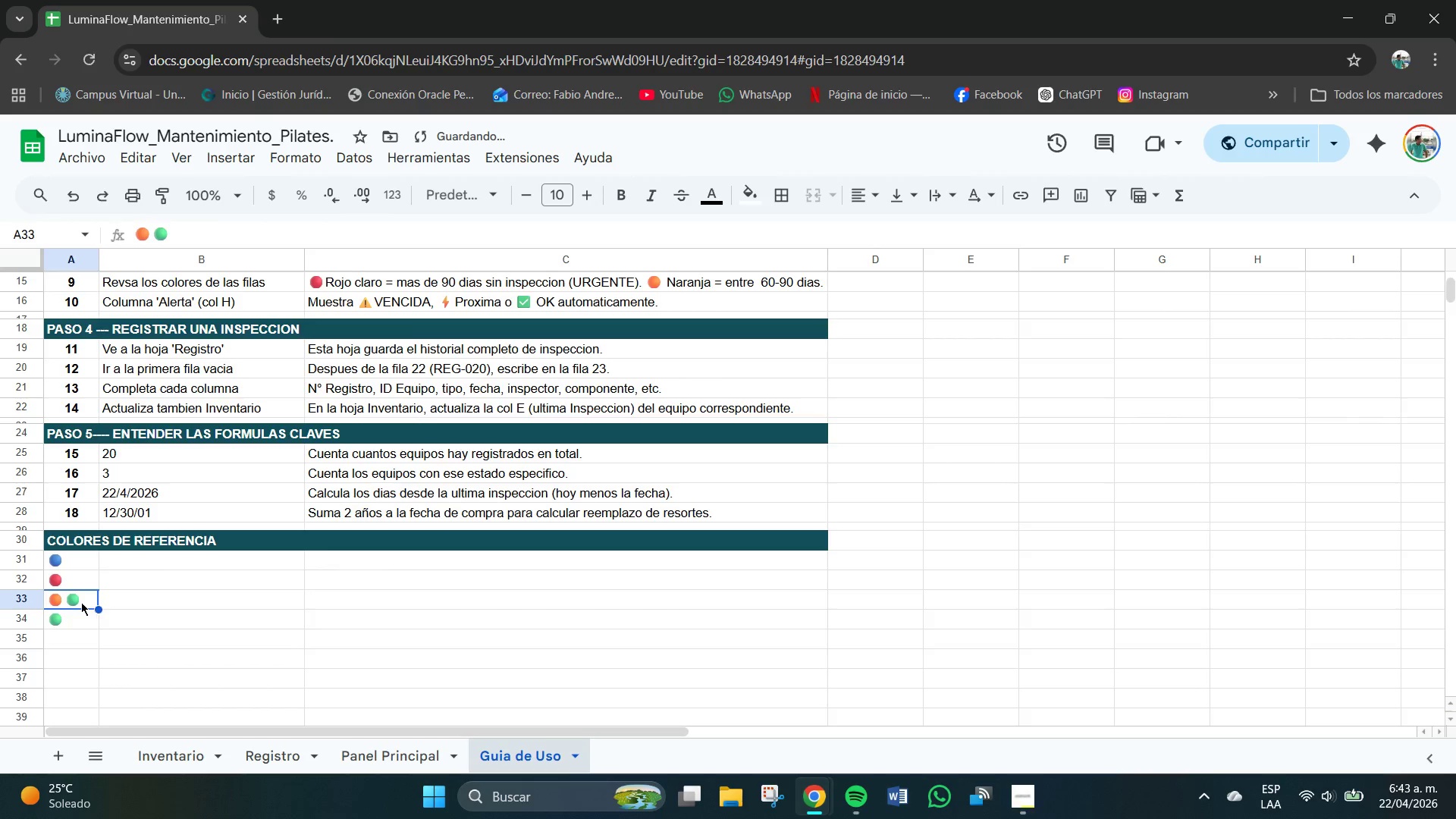 
double_click([81, 602])
 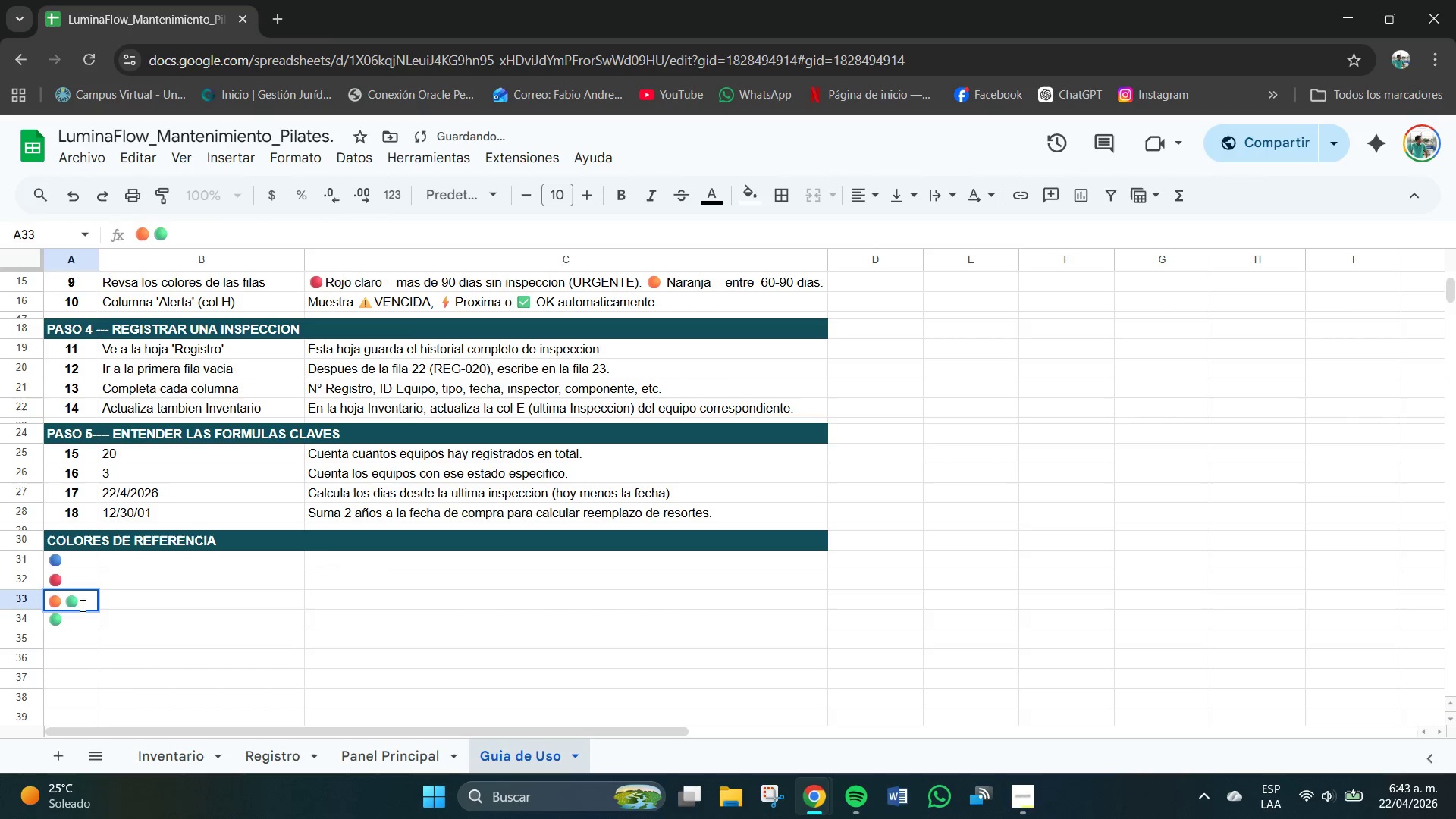 
key(Backspace)
 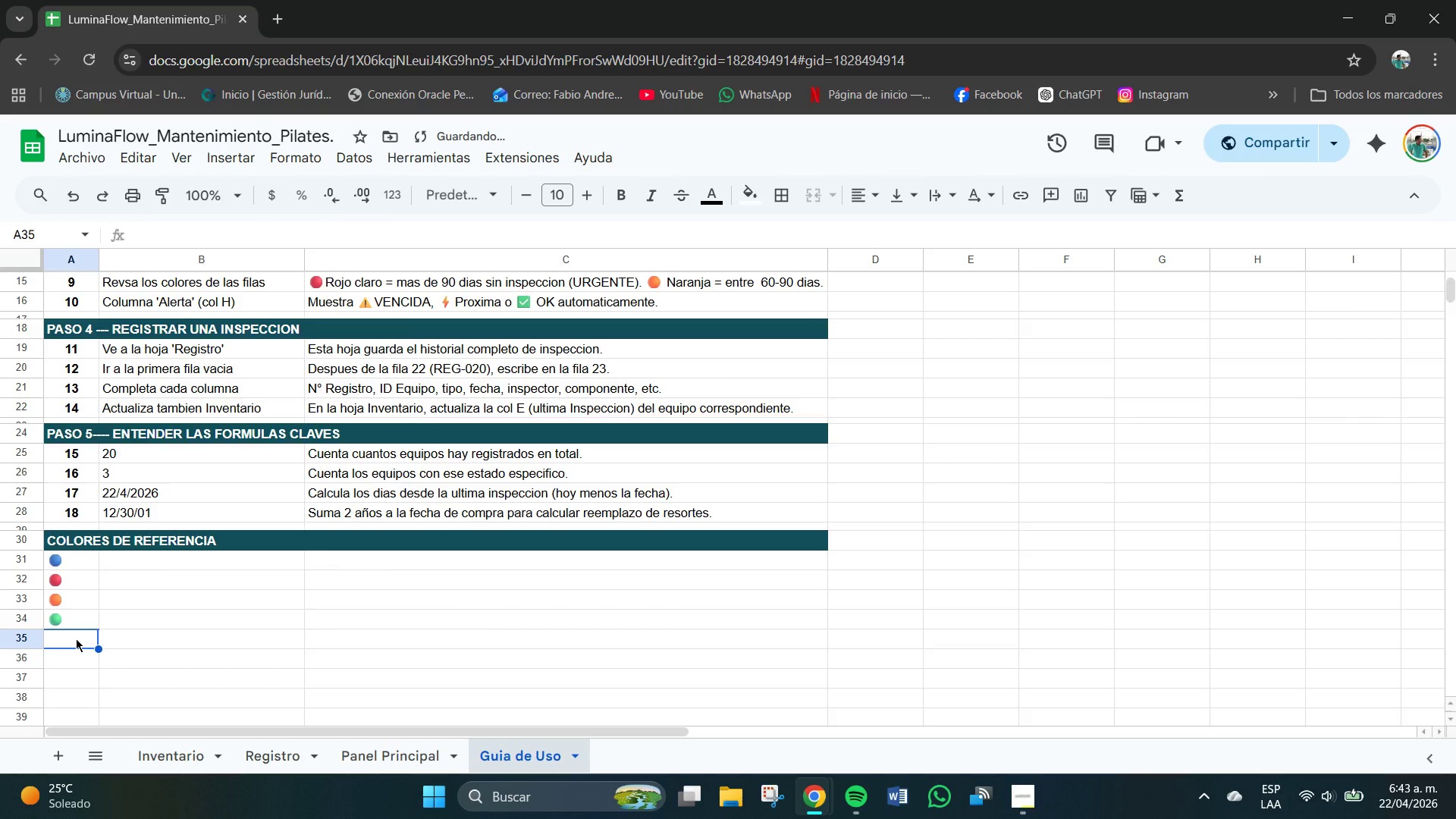 
key(Meta+V)
 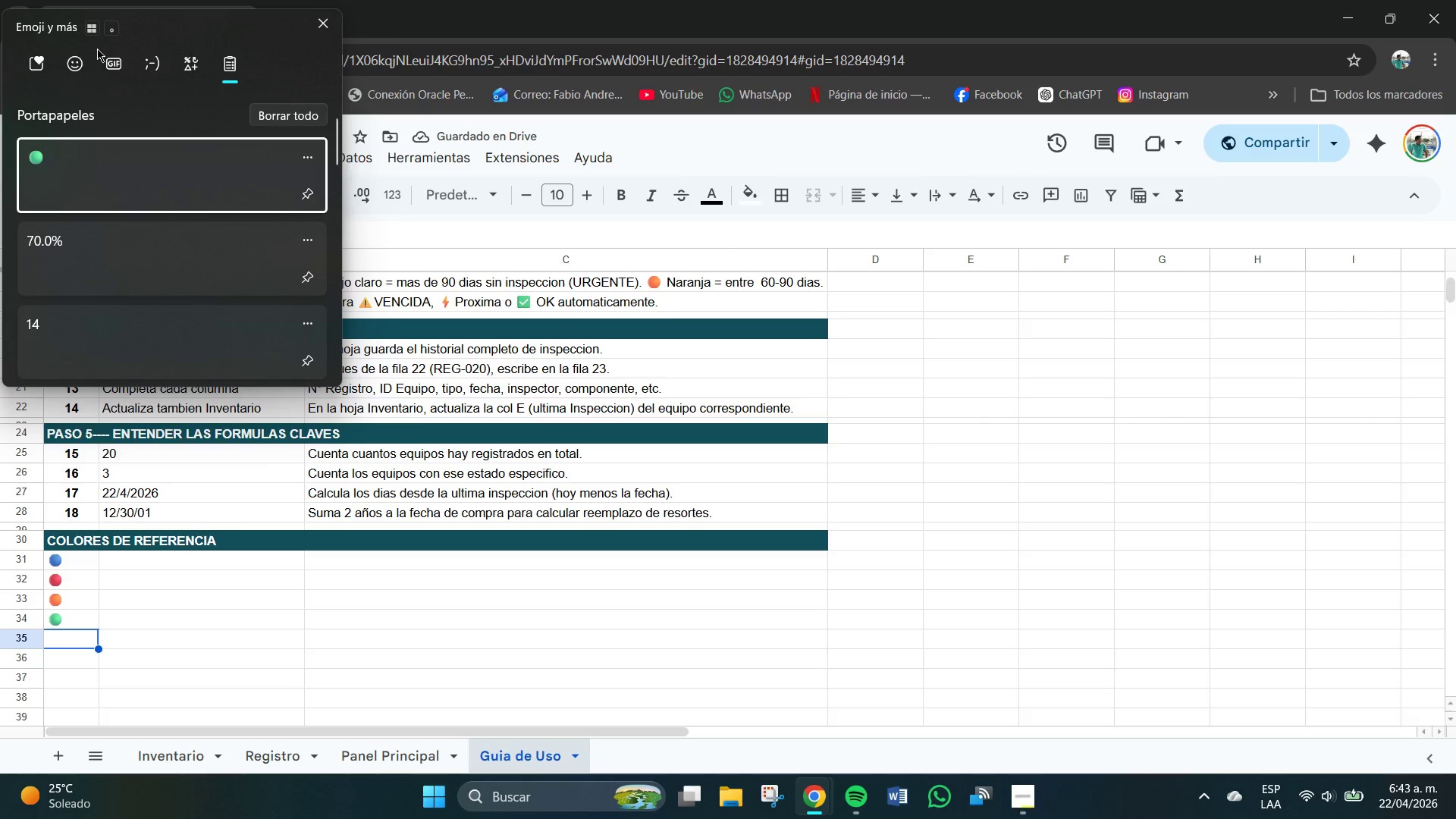 
left_click([83, 58])
 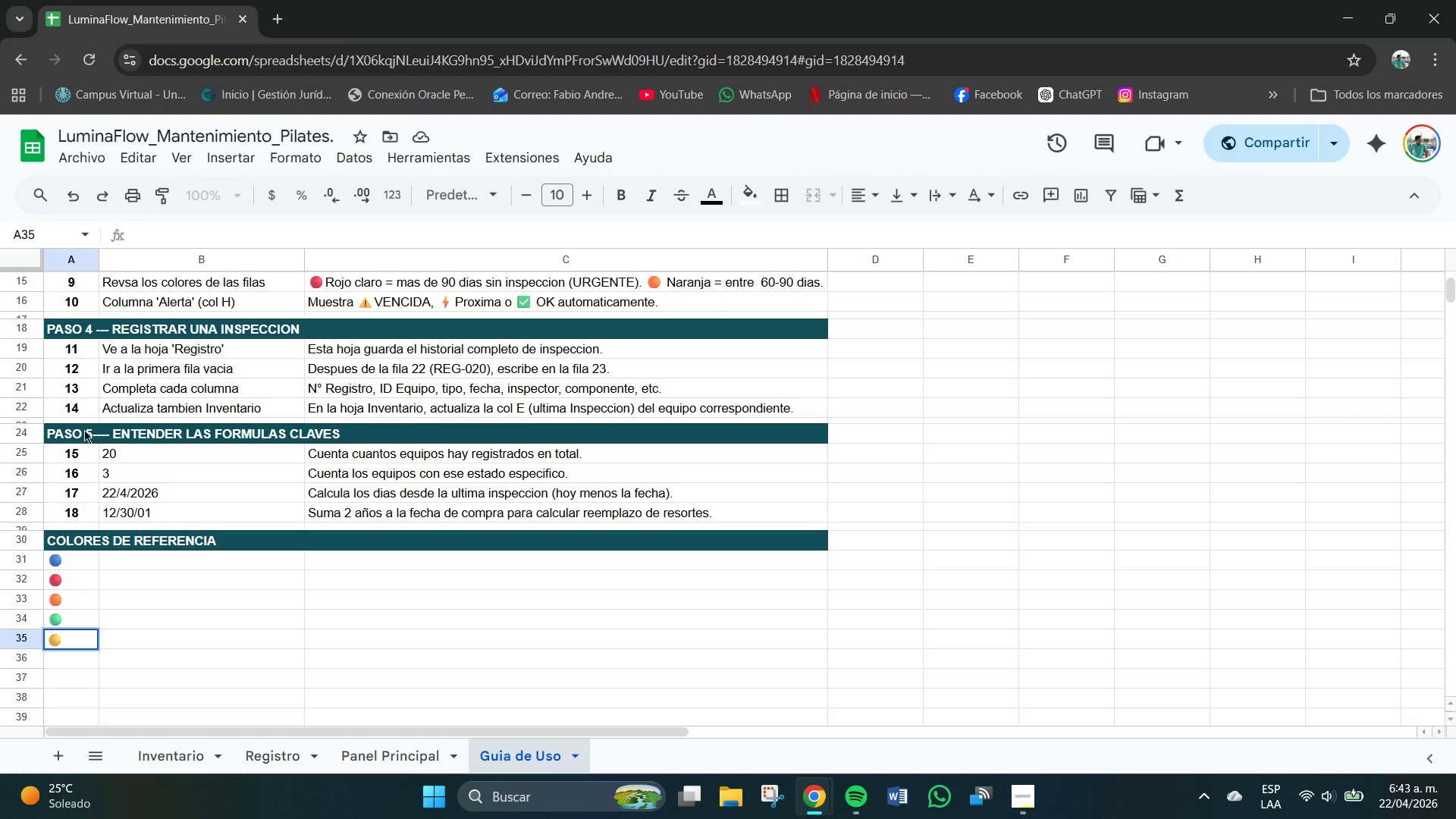 
wait(5.7)
 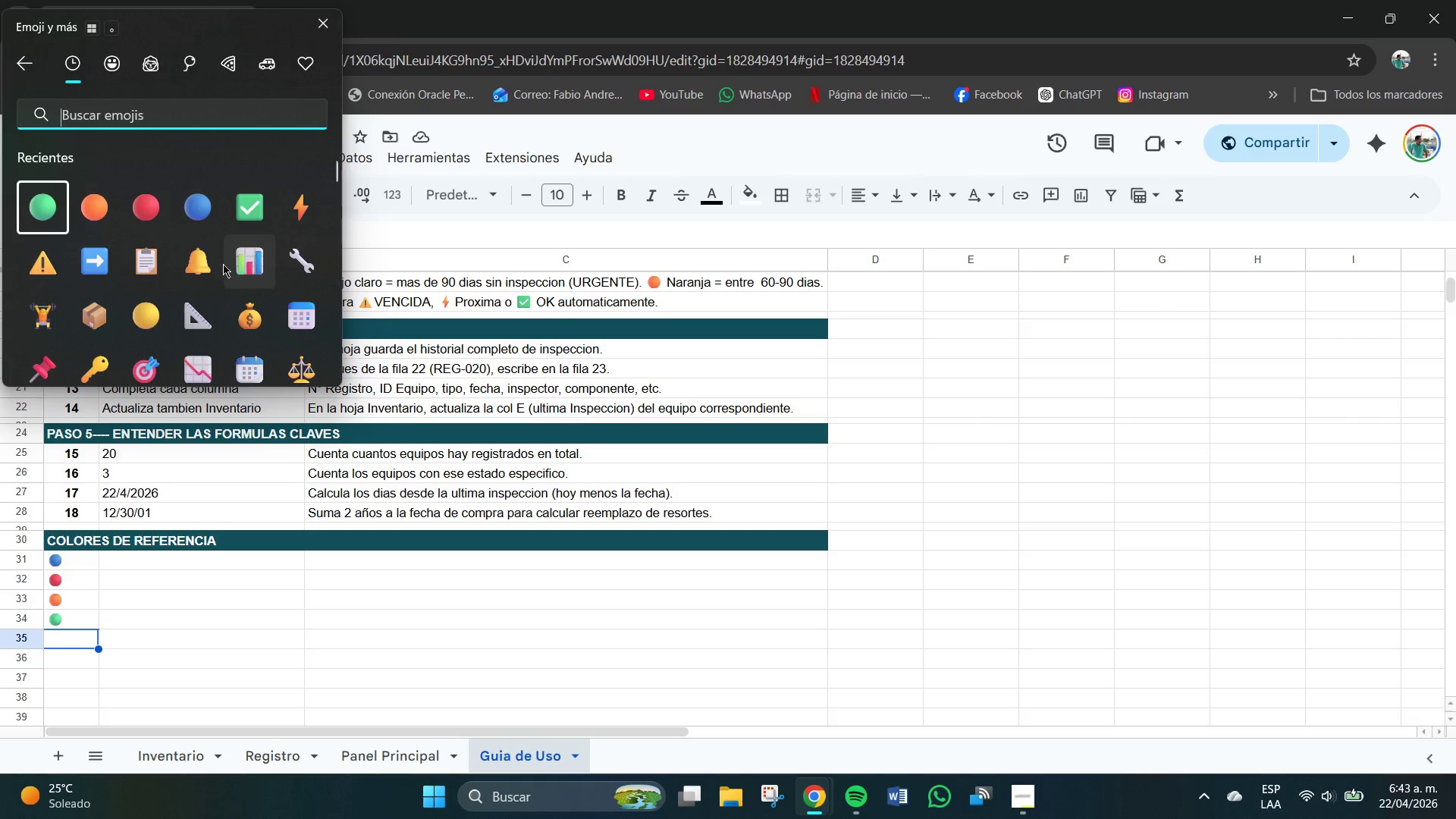 
left_click_drag(start_coordinate=[96, 256], to_coordinate=[74, 257])
 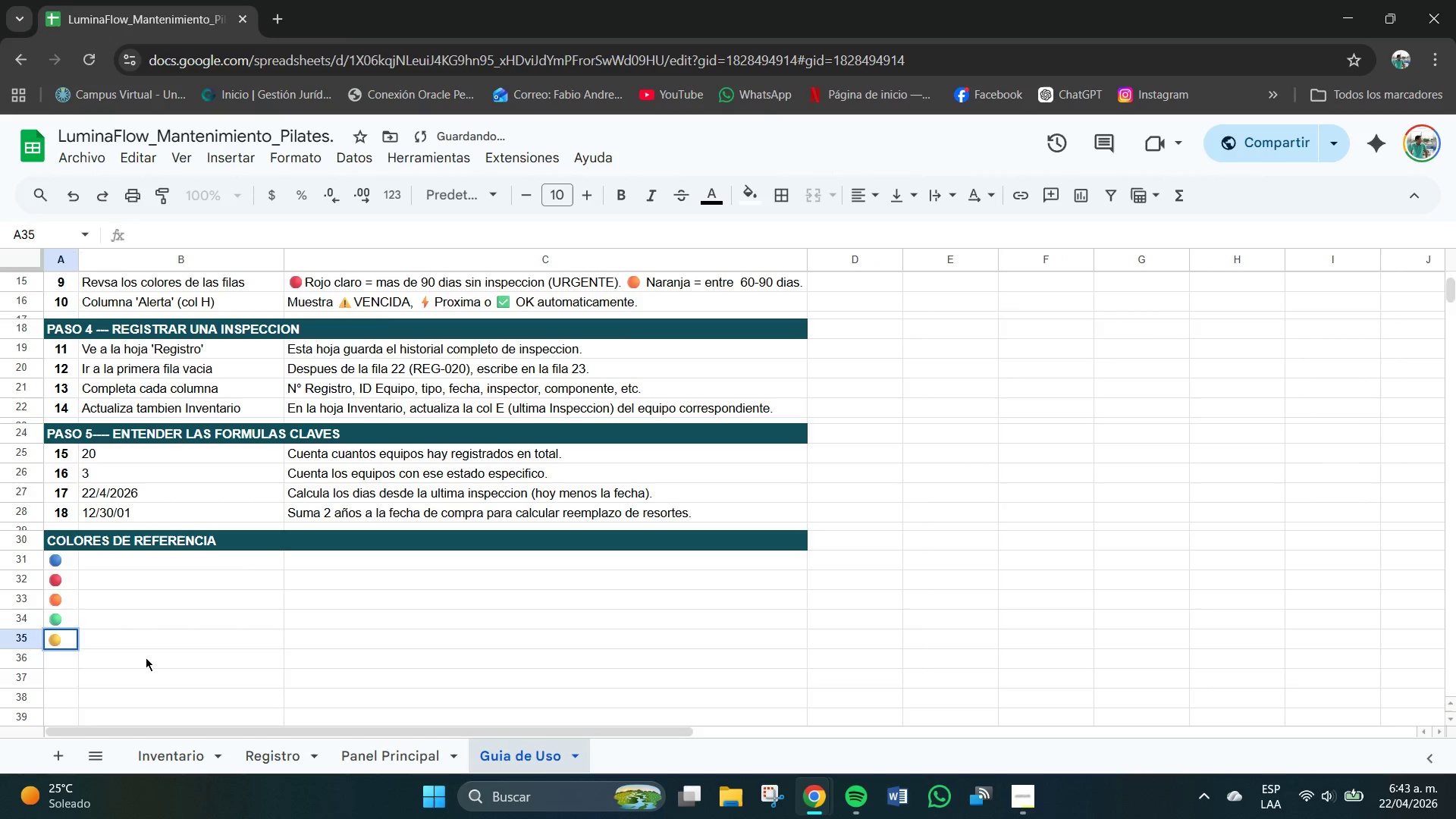 
left_click([142, 657])
 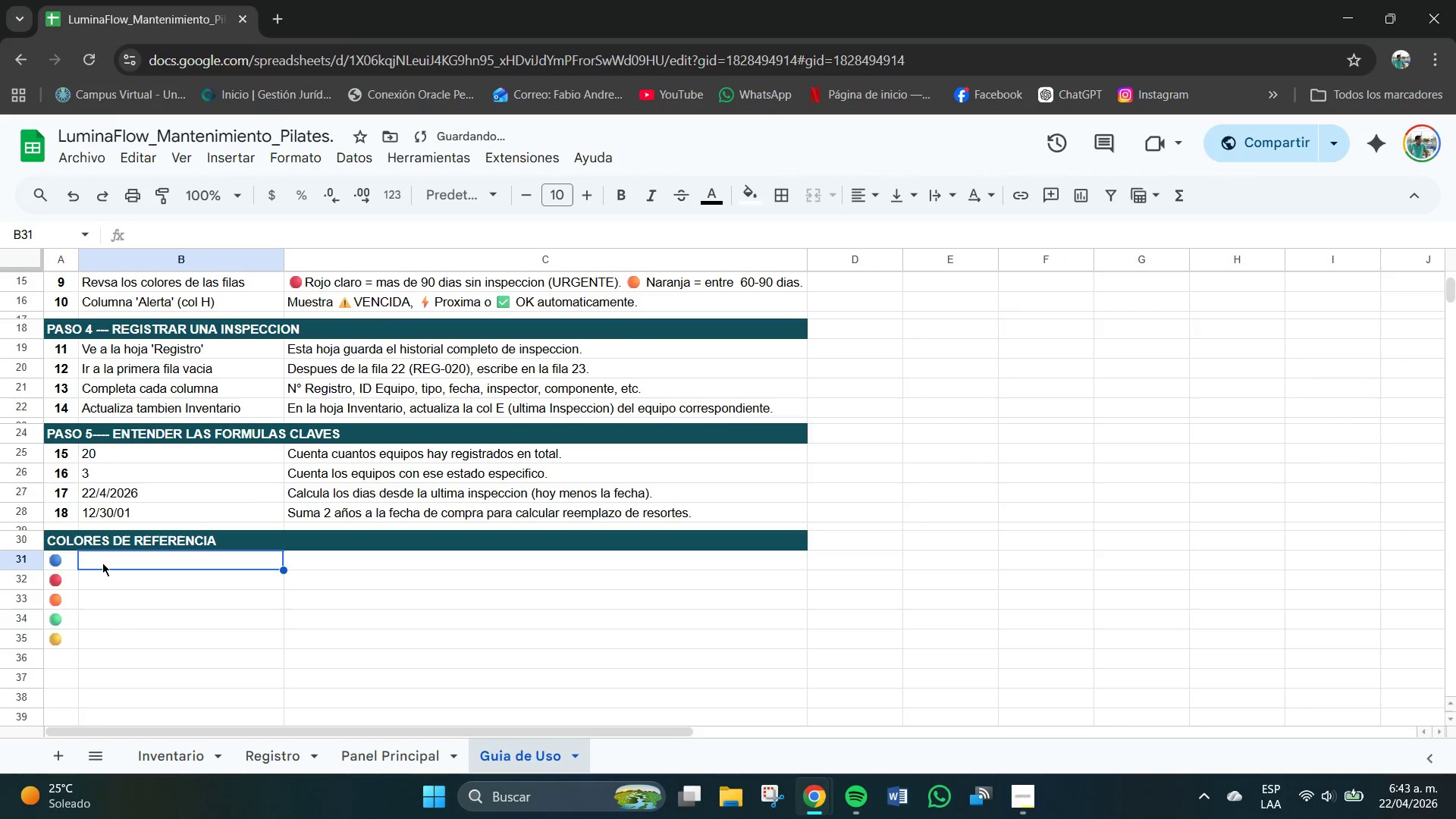 
double_click([102, 563])
 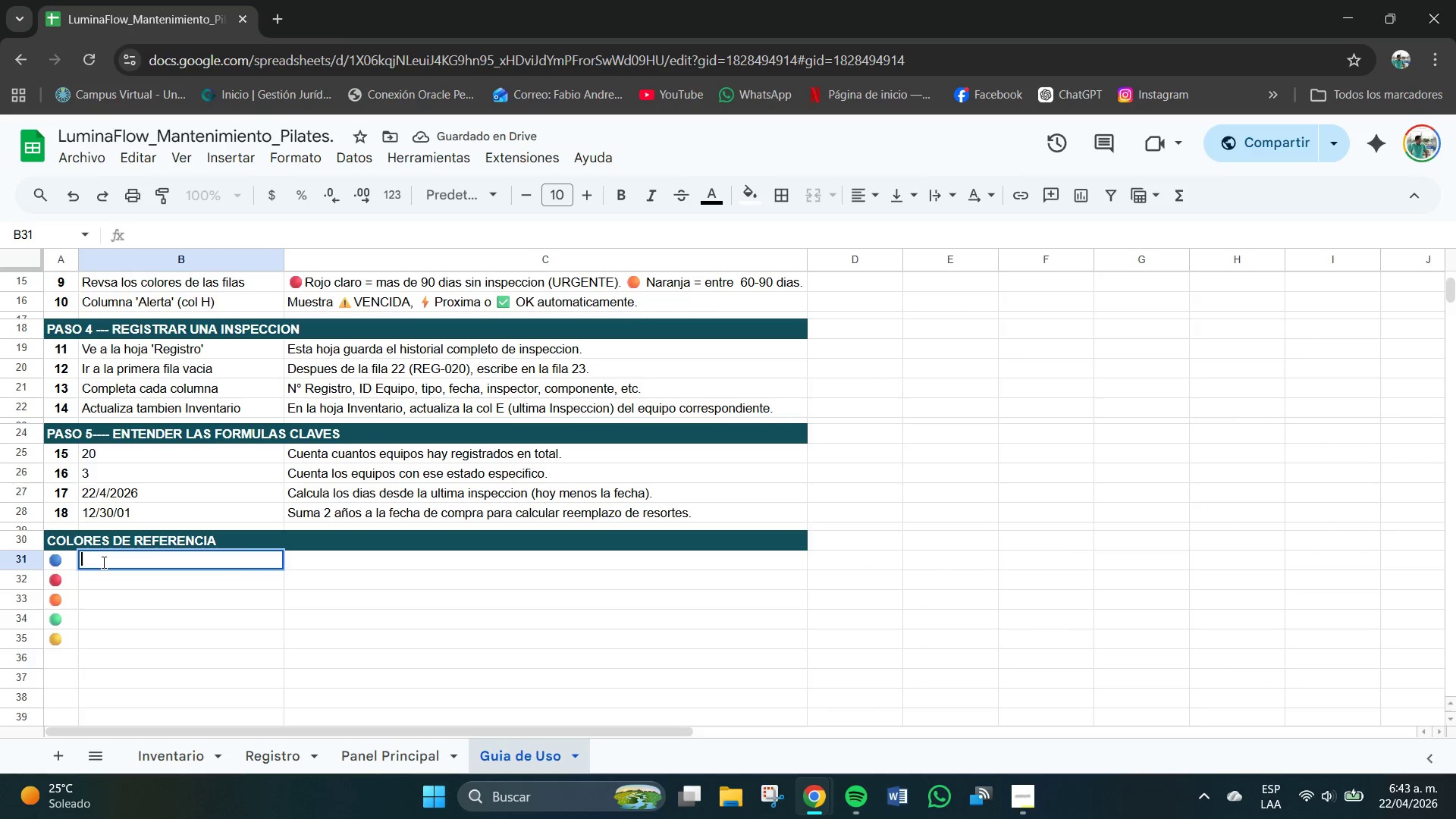 
type(Azul oscuro *encabezado)
 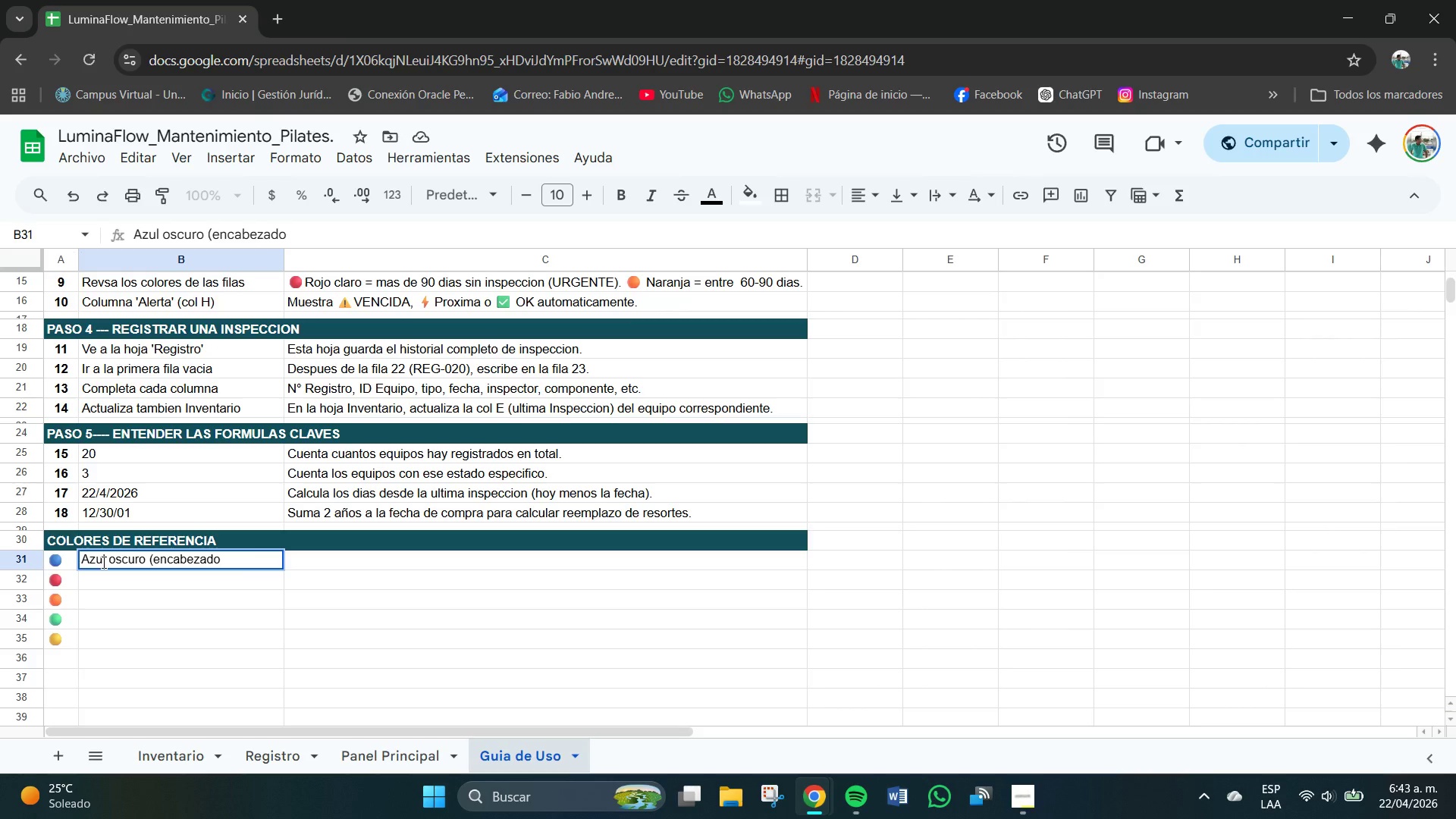 
key(Enter)
 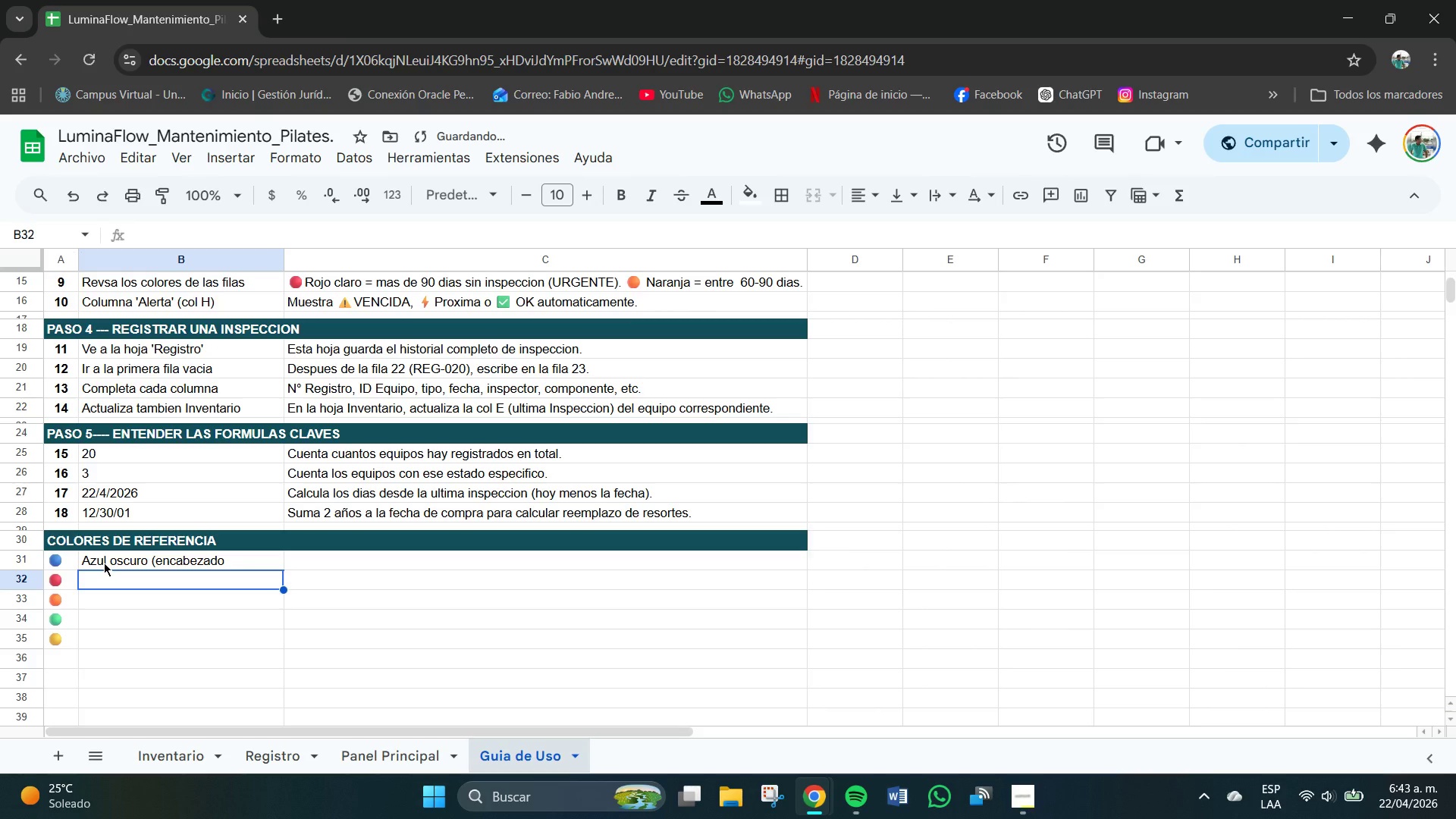 
type(Rojo claro *fila()
 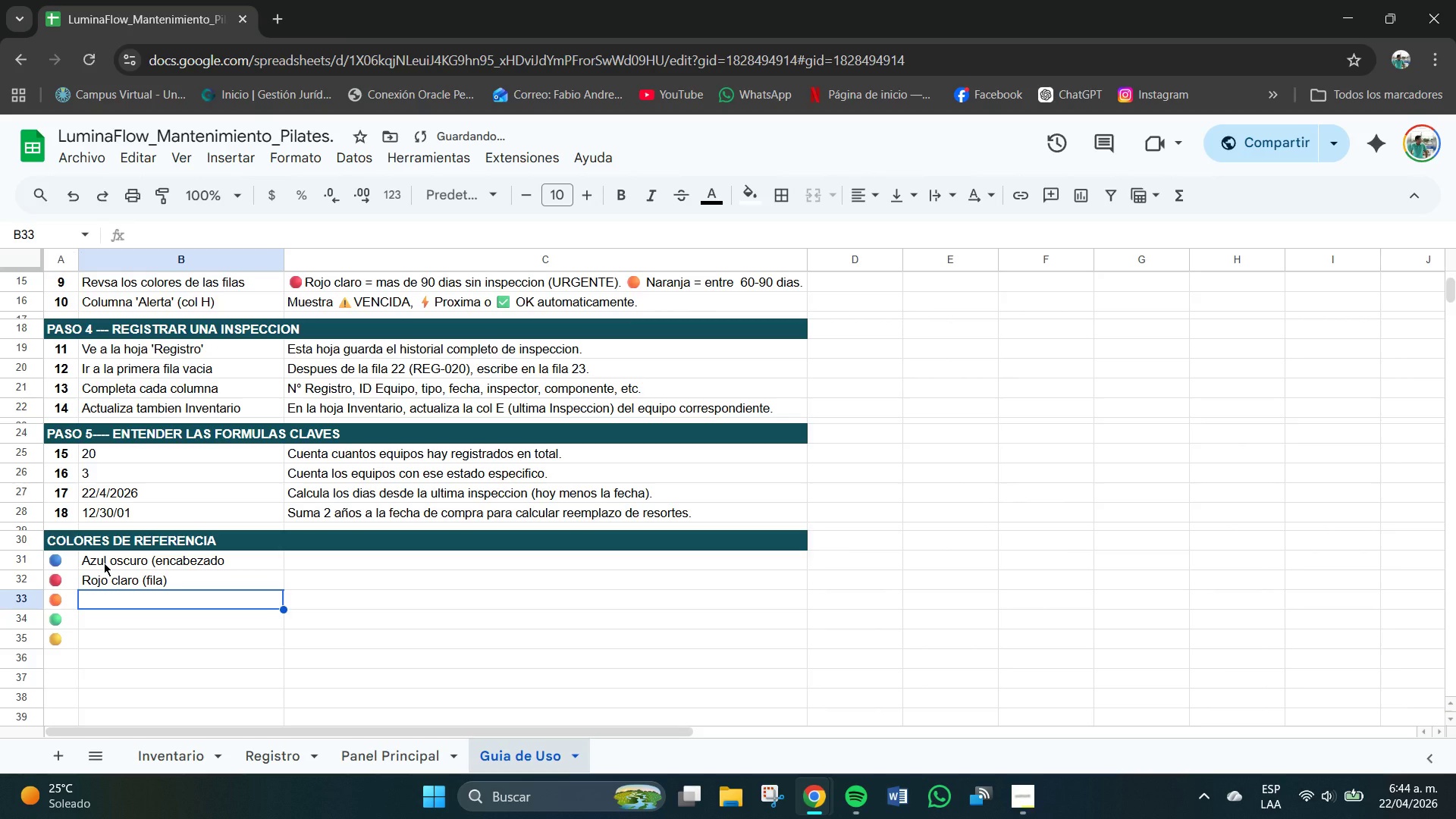 
 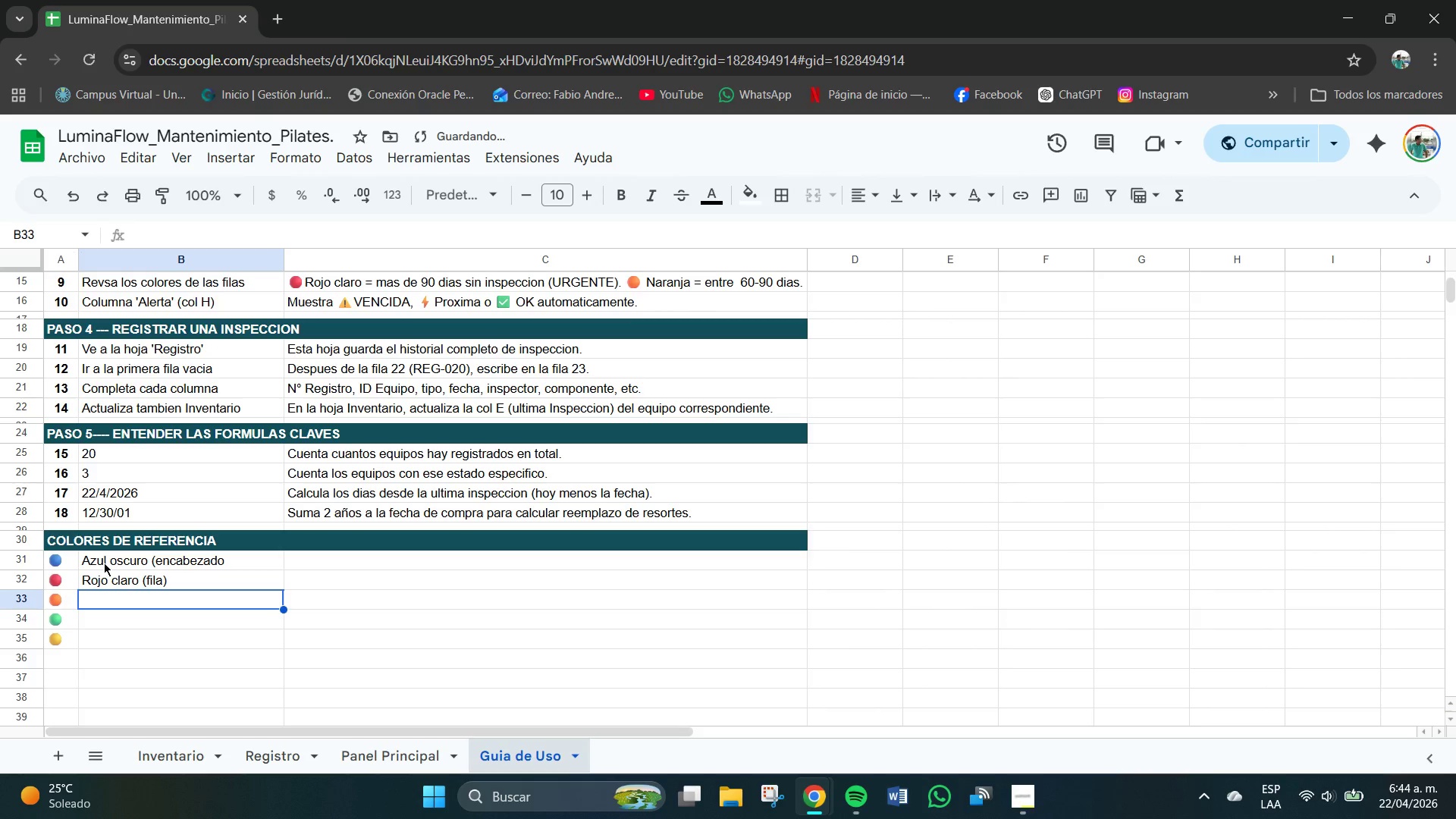 
key(Enter)
 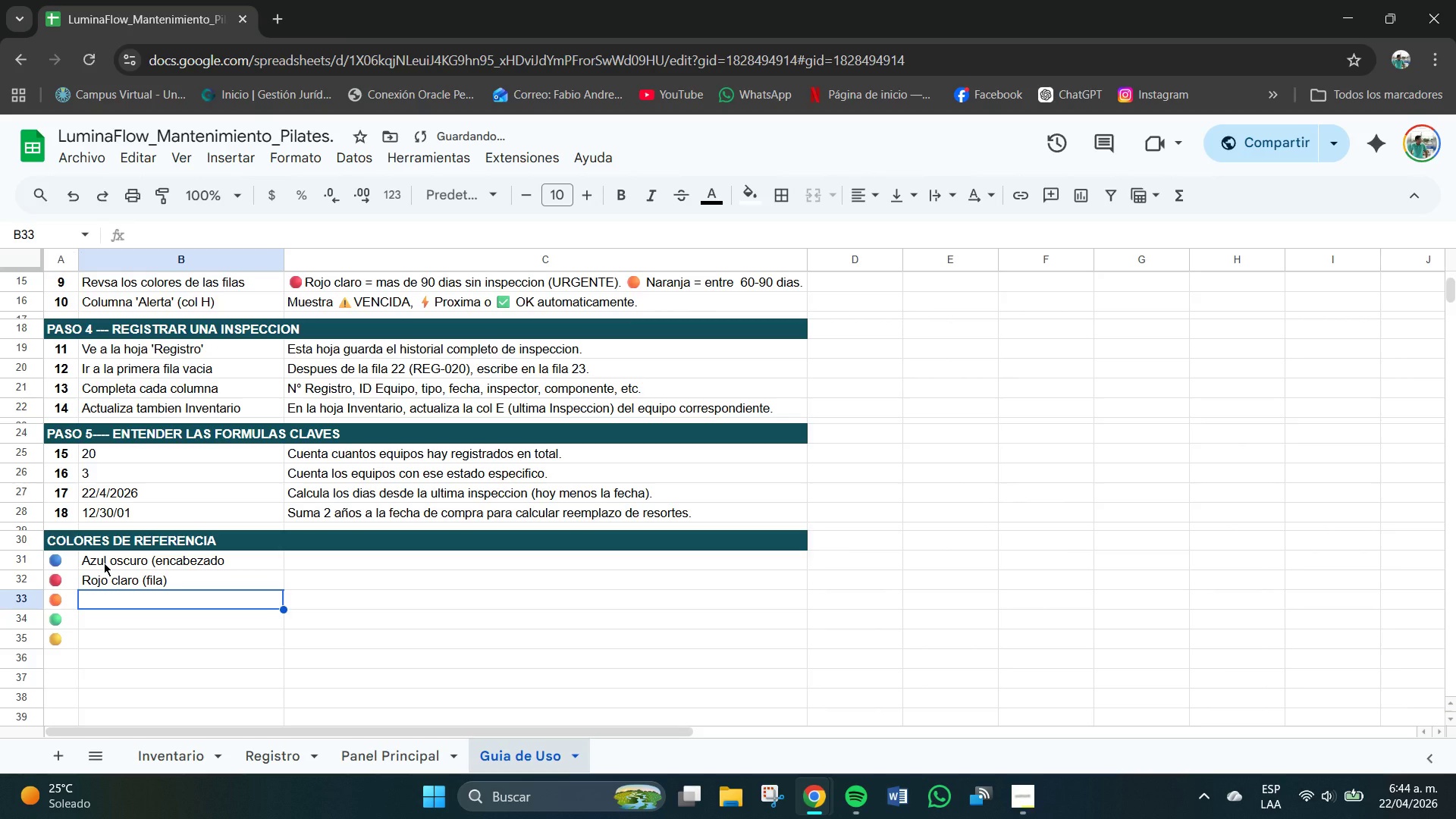 
type(Narabj)
key(Backspace)
key(Backspace)
type(nja *fila()
 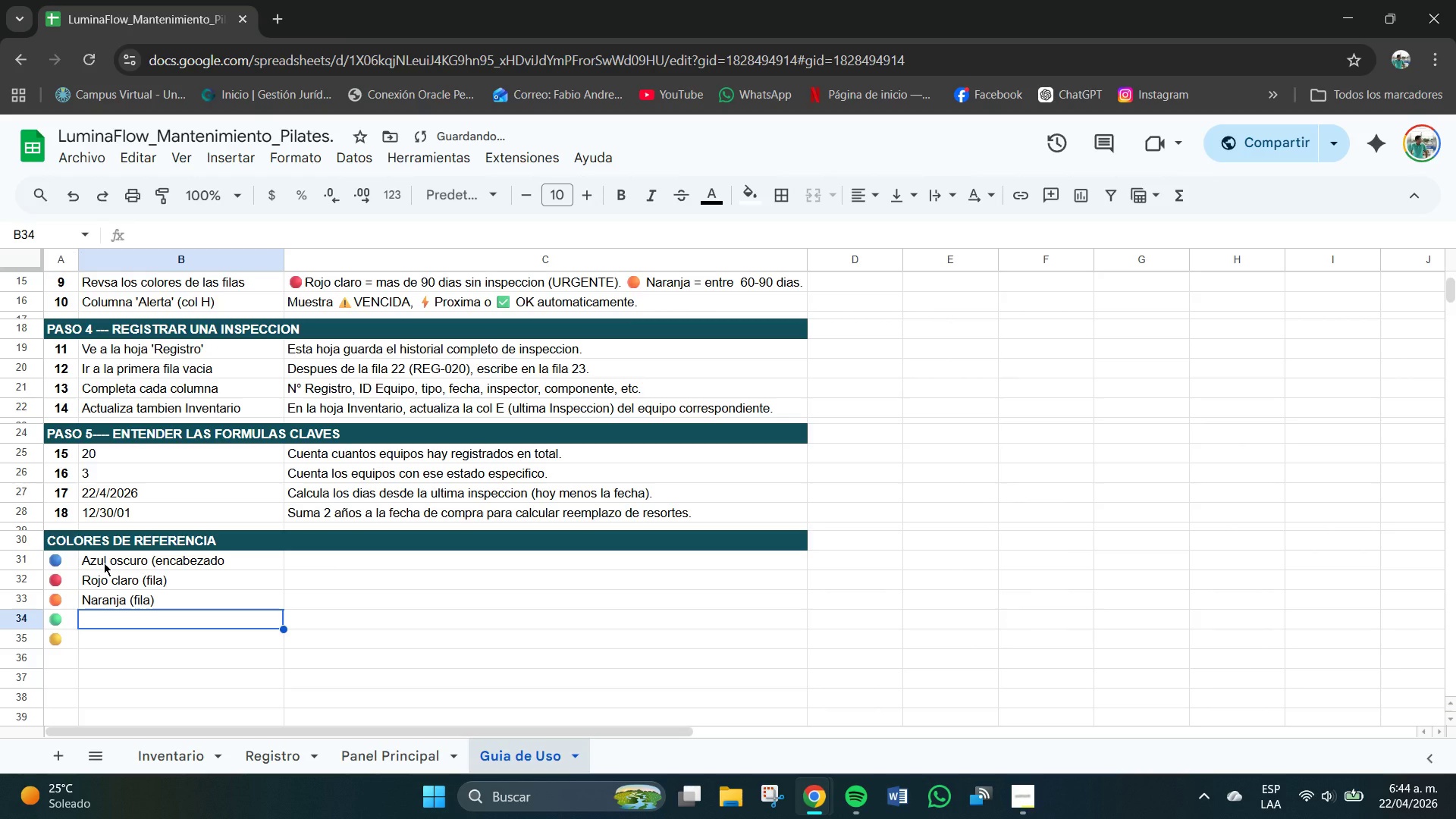 
 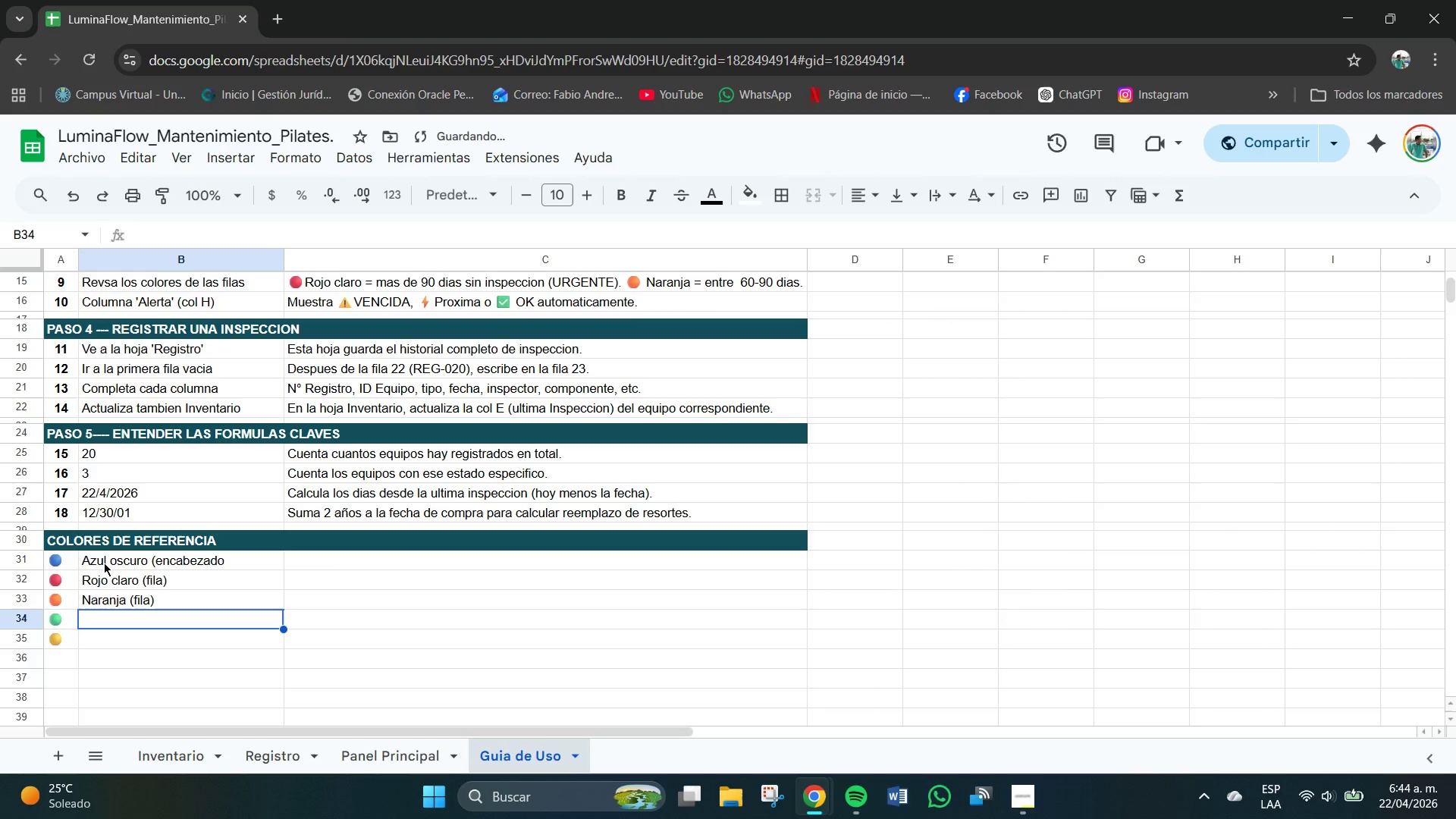 
key(Enter)
 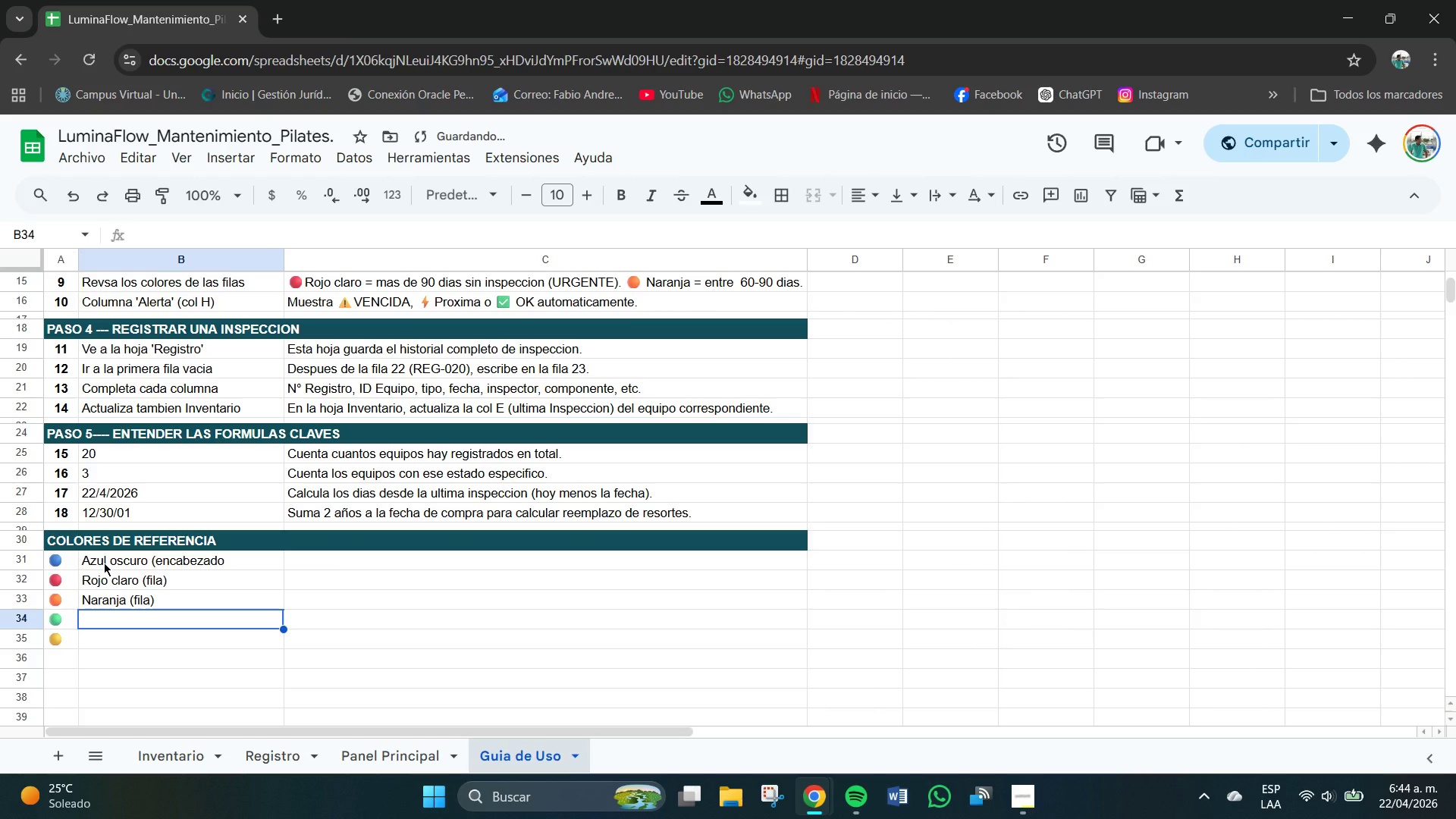 
type(Verde *re)
key(Backspace)
key(Backspace)
type(Regustro)
key(Backspace)
key(Backspace)
key(Backspace)
key(Backspace)
key(Backspace)
type(istro()
 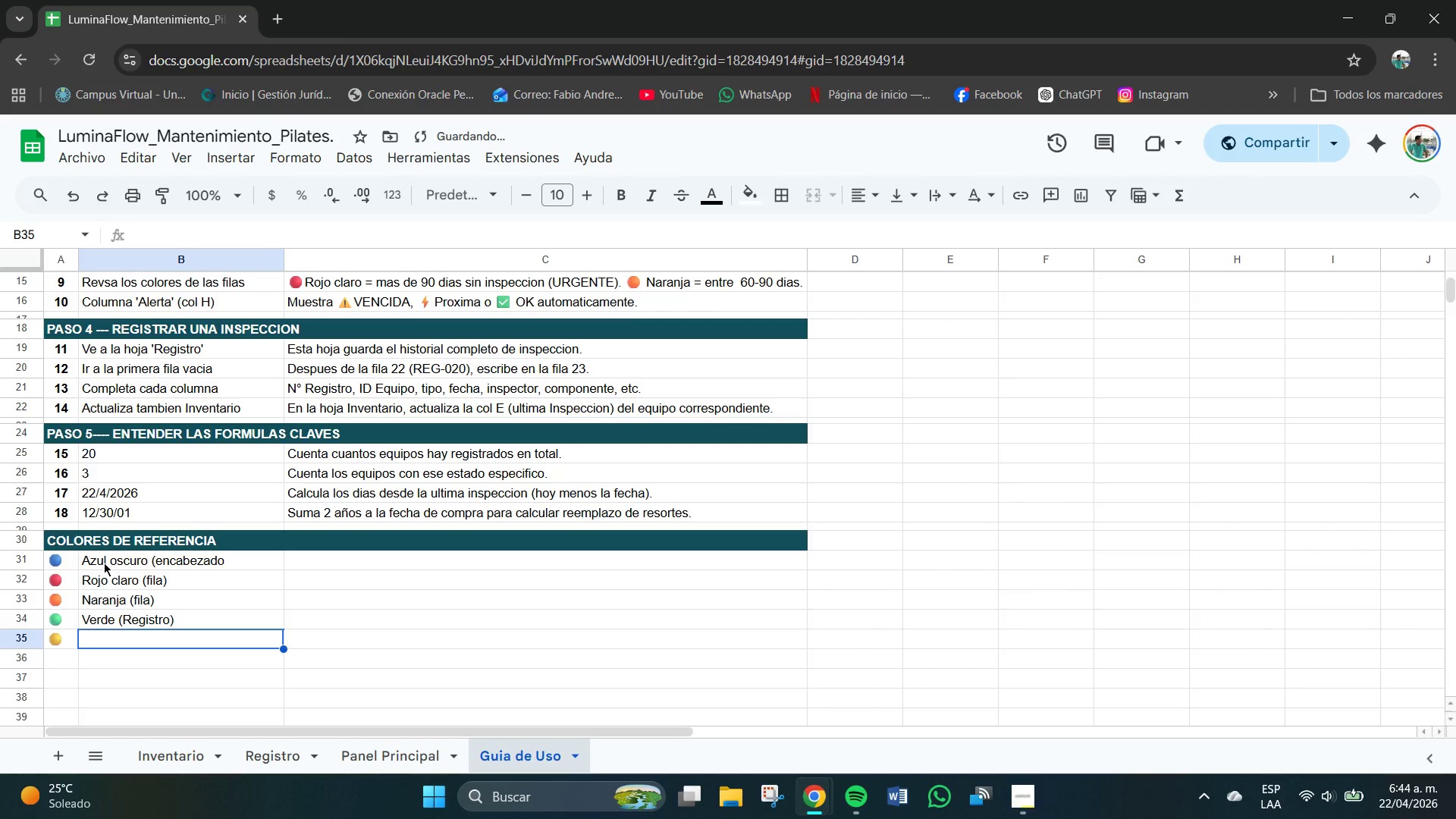 
 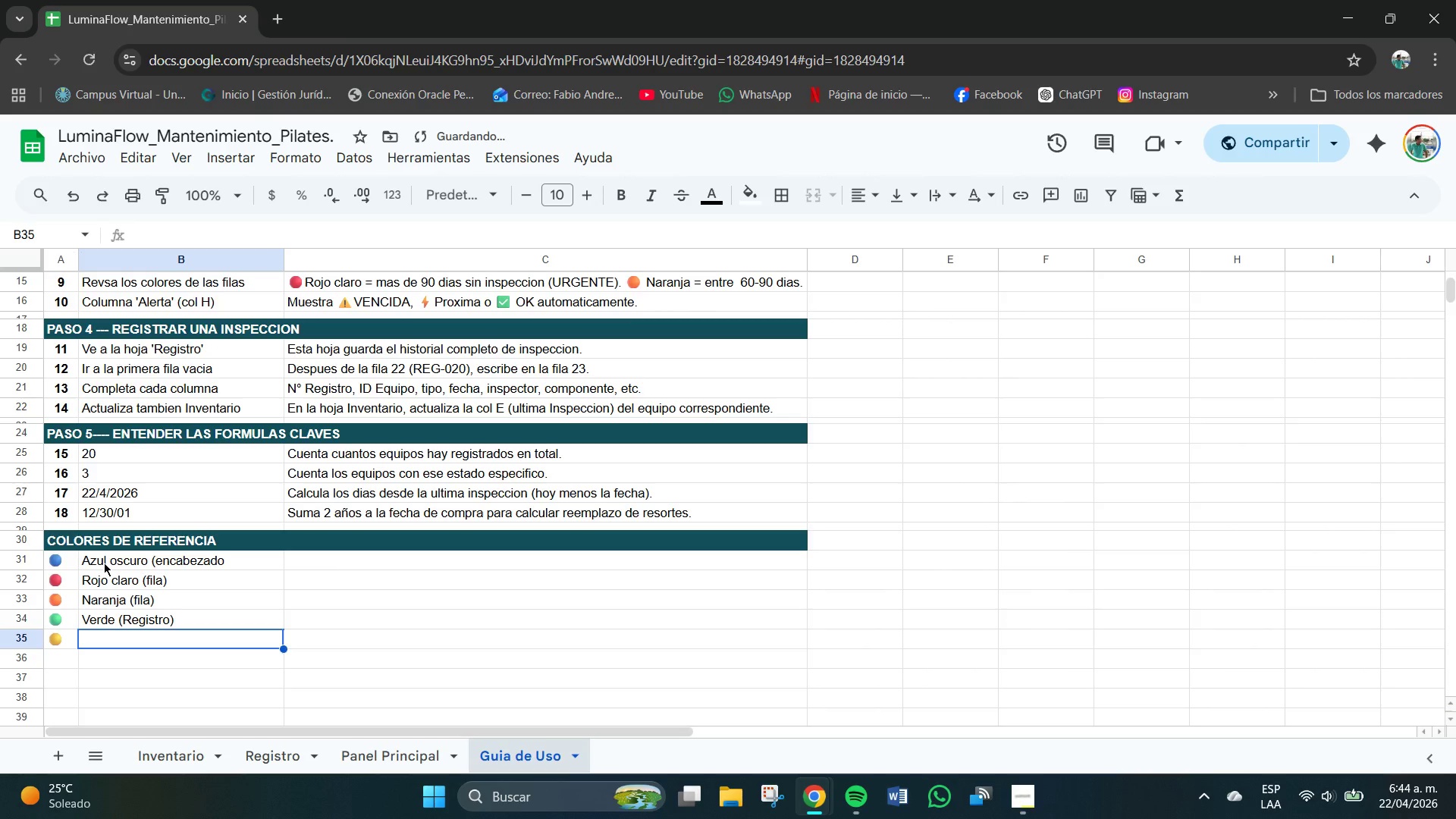 
key(Enter)
 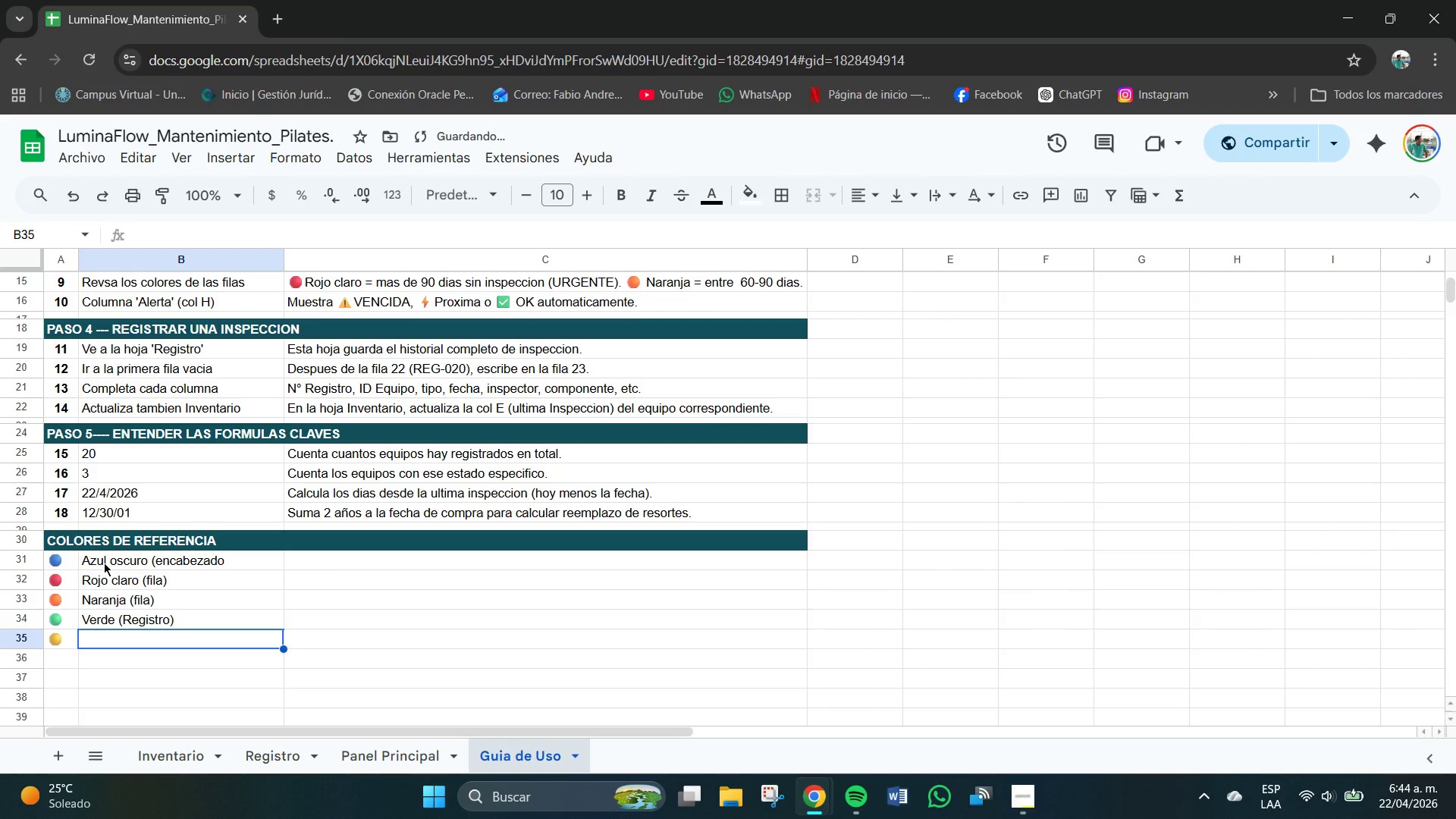 
type(Fondo amarillo *KL)
key(Backspace)
key(Backspace)
type(P)
key(Backspace)
type(KPls()
 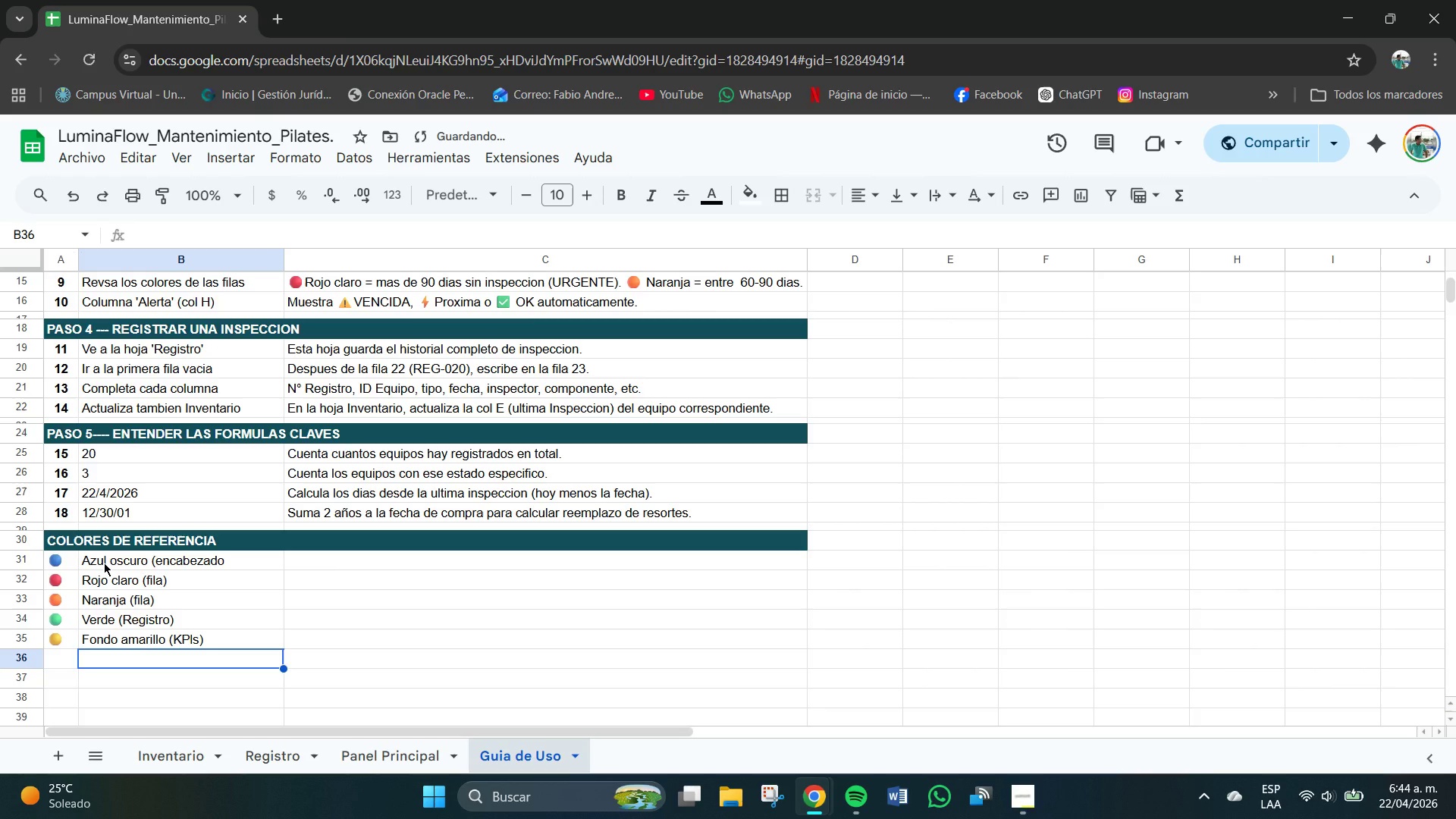 
 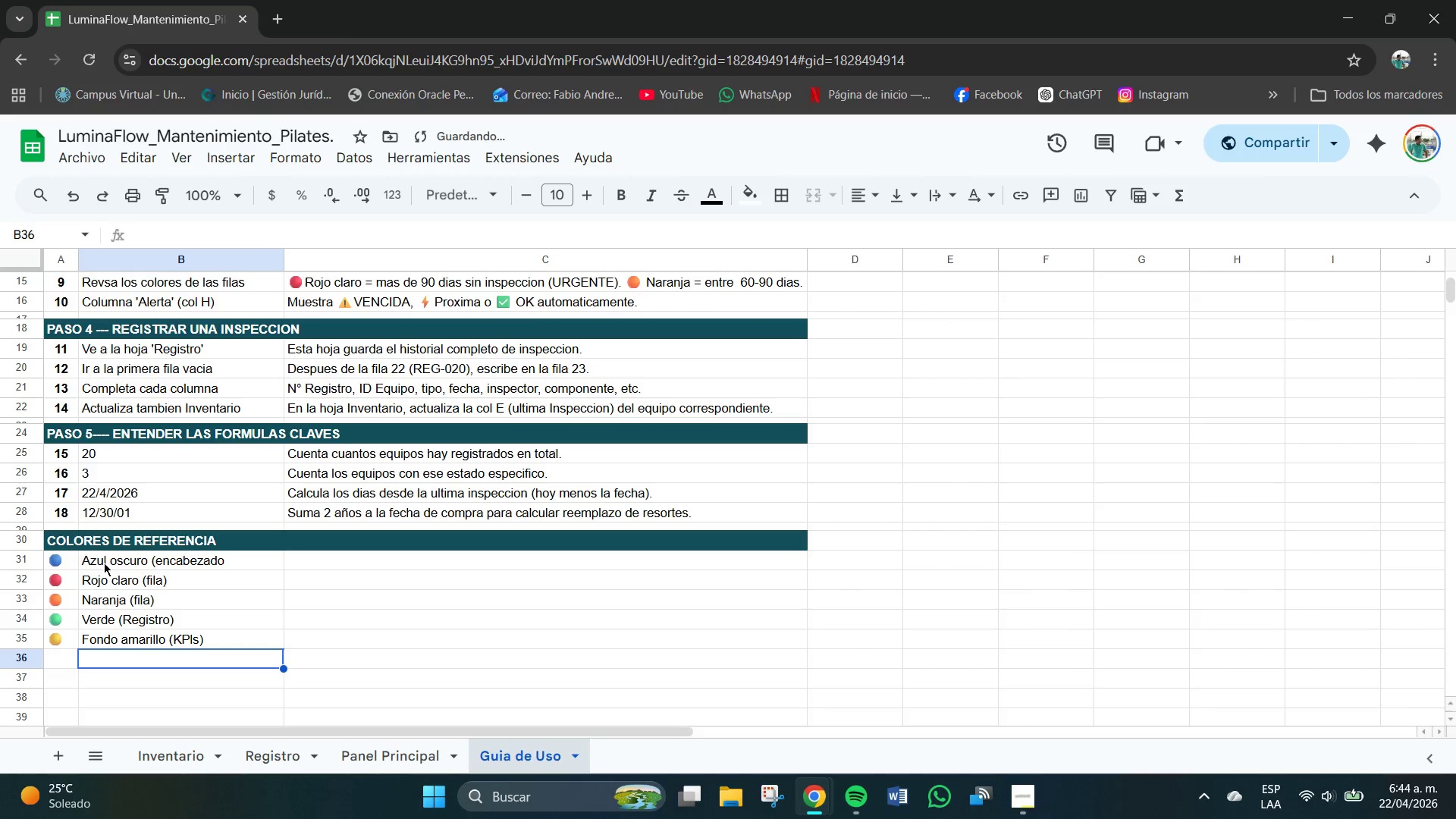 
key(Enter)
 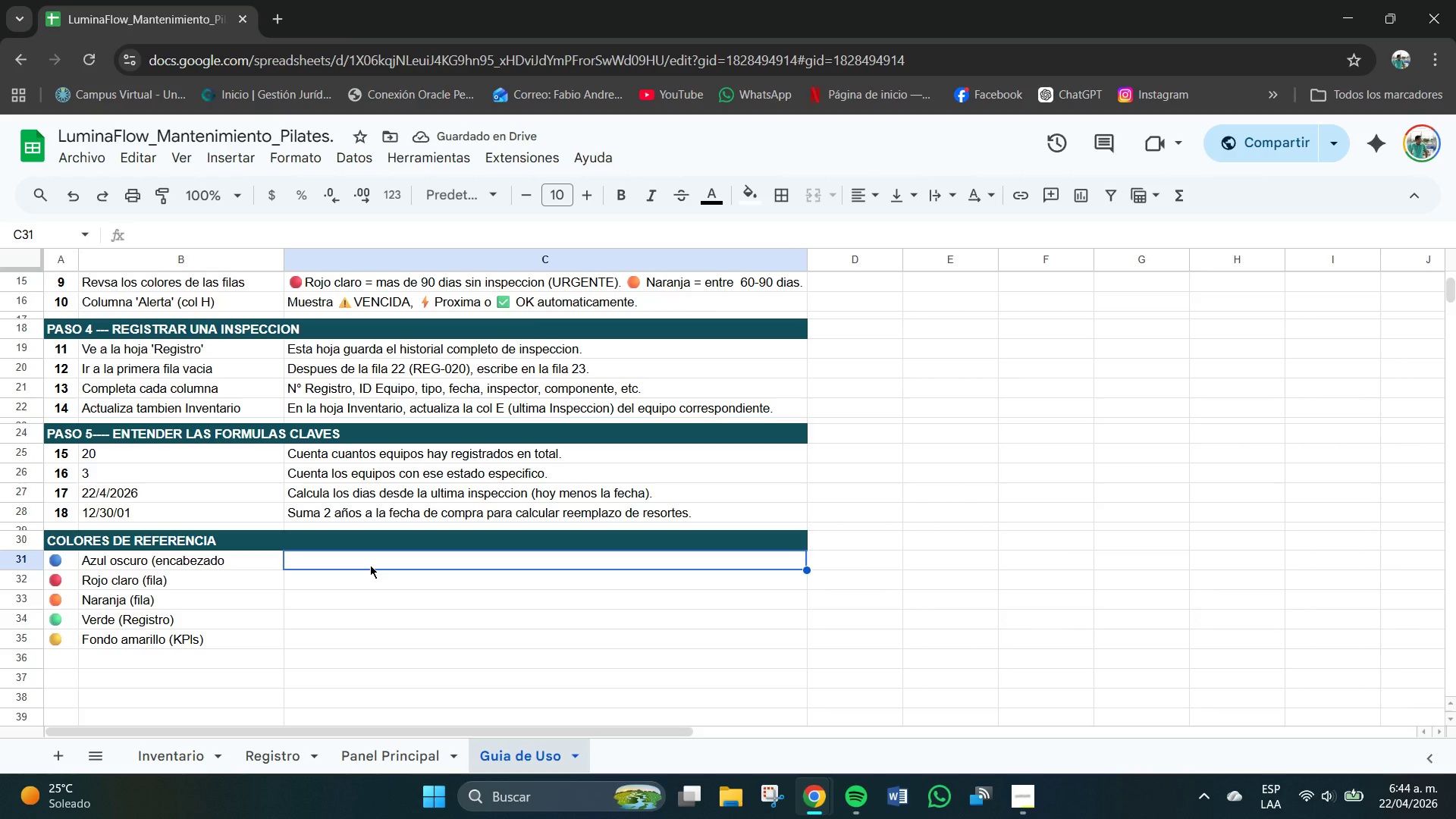 
wait(5.33)
 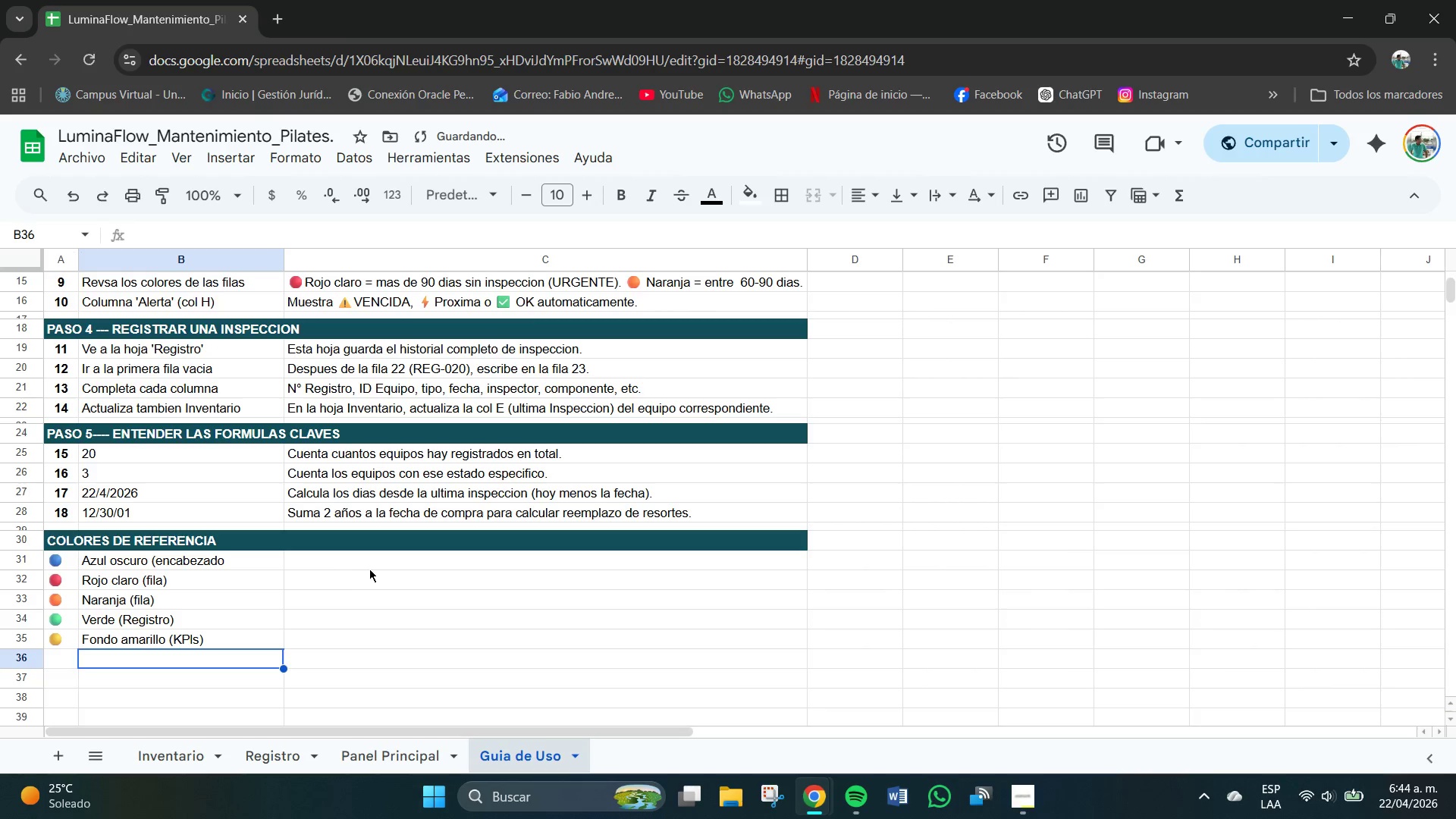 
type(Titulos de columnas...)
key(Backspace)
key(Backspace)
key(Backspace)
type(--- no editar.)
 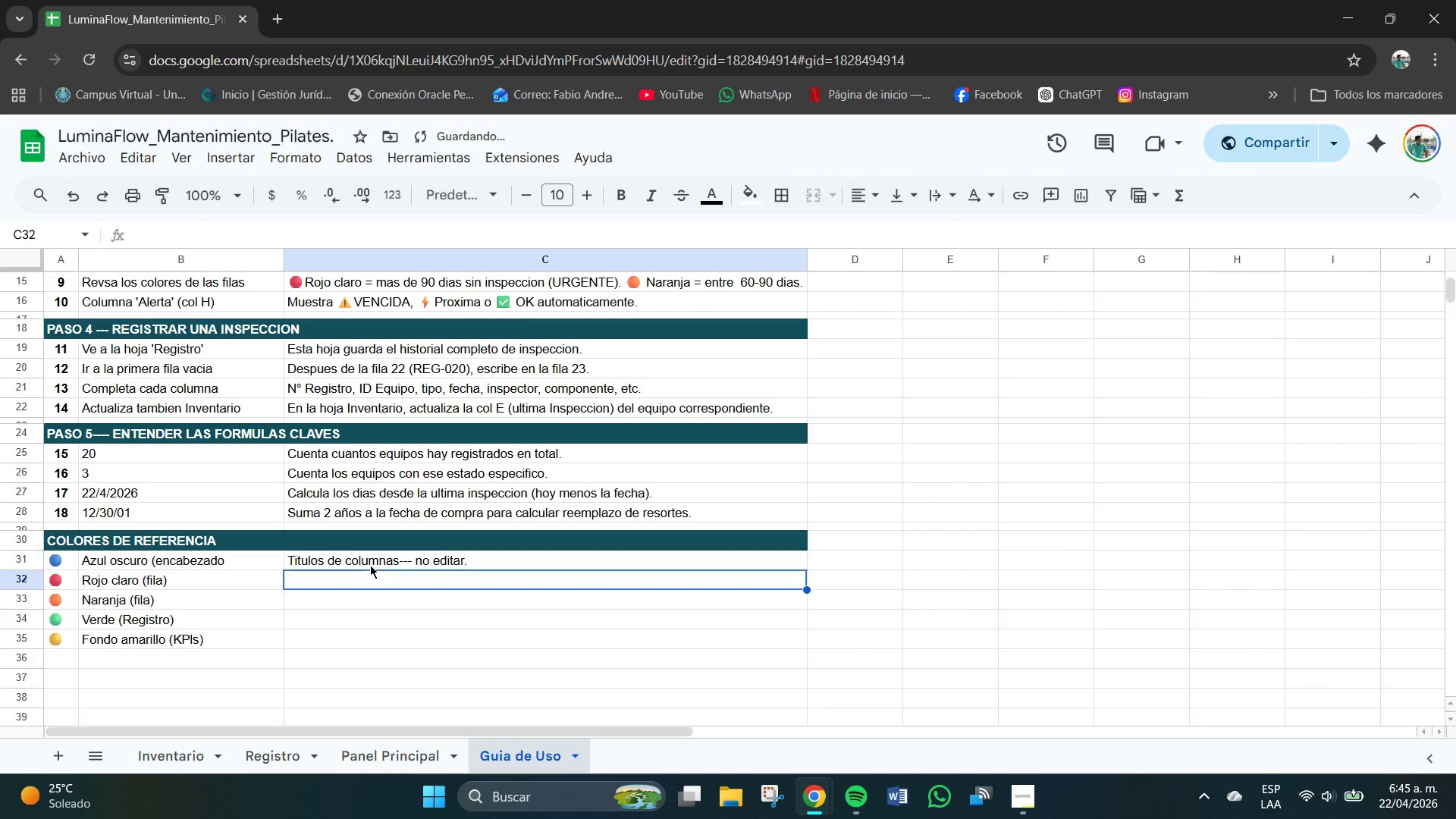 
key(Enter)
 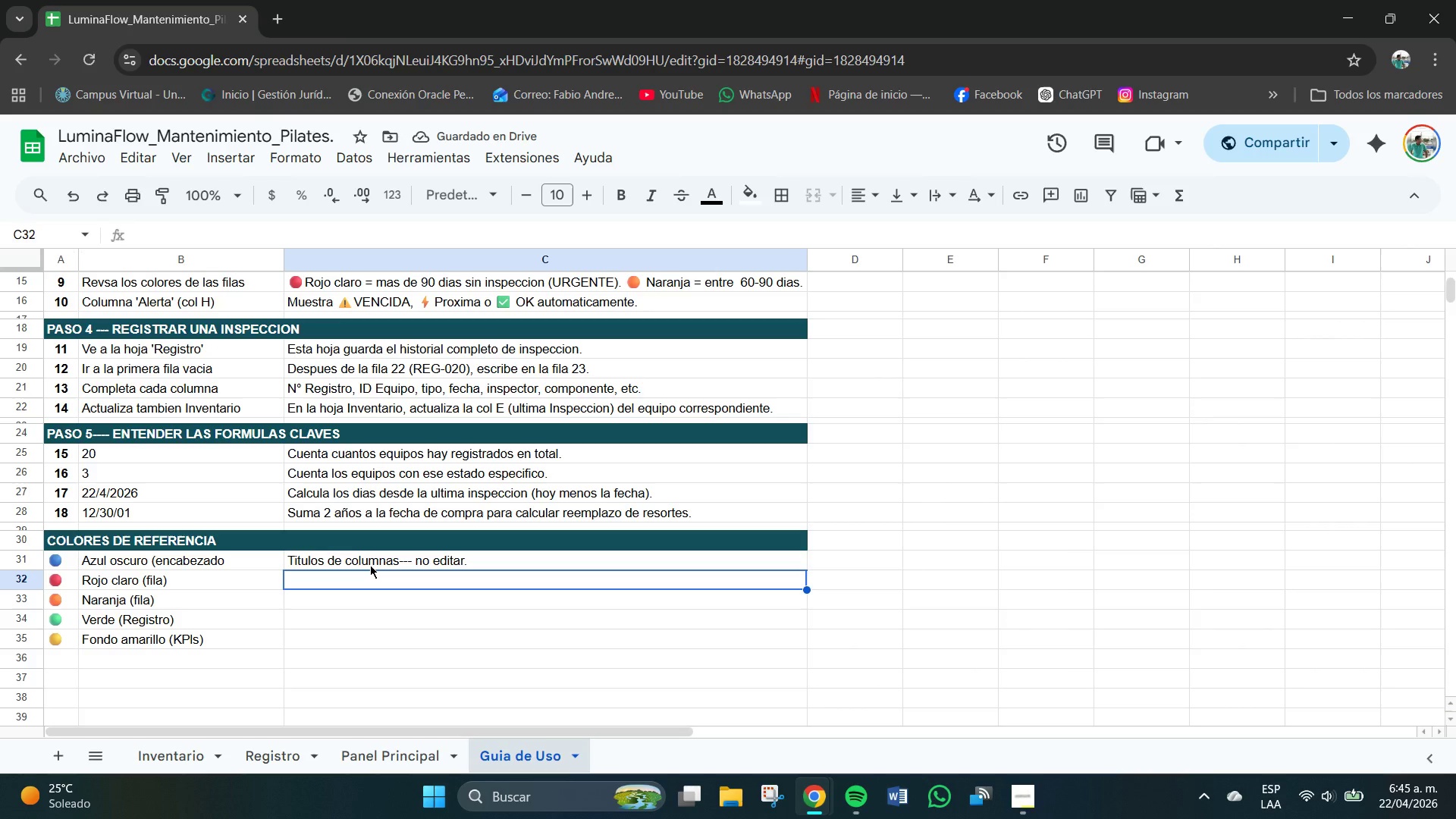 
type(Equipo con mas de 90 dias sin inspeccion)
 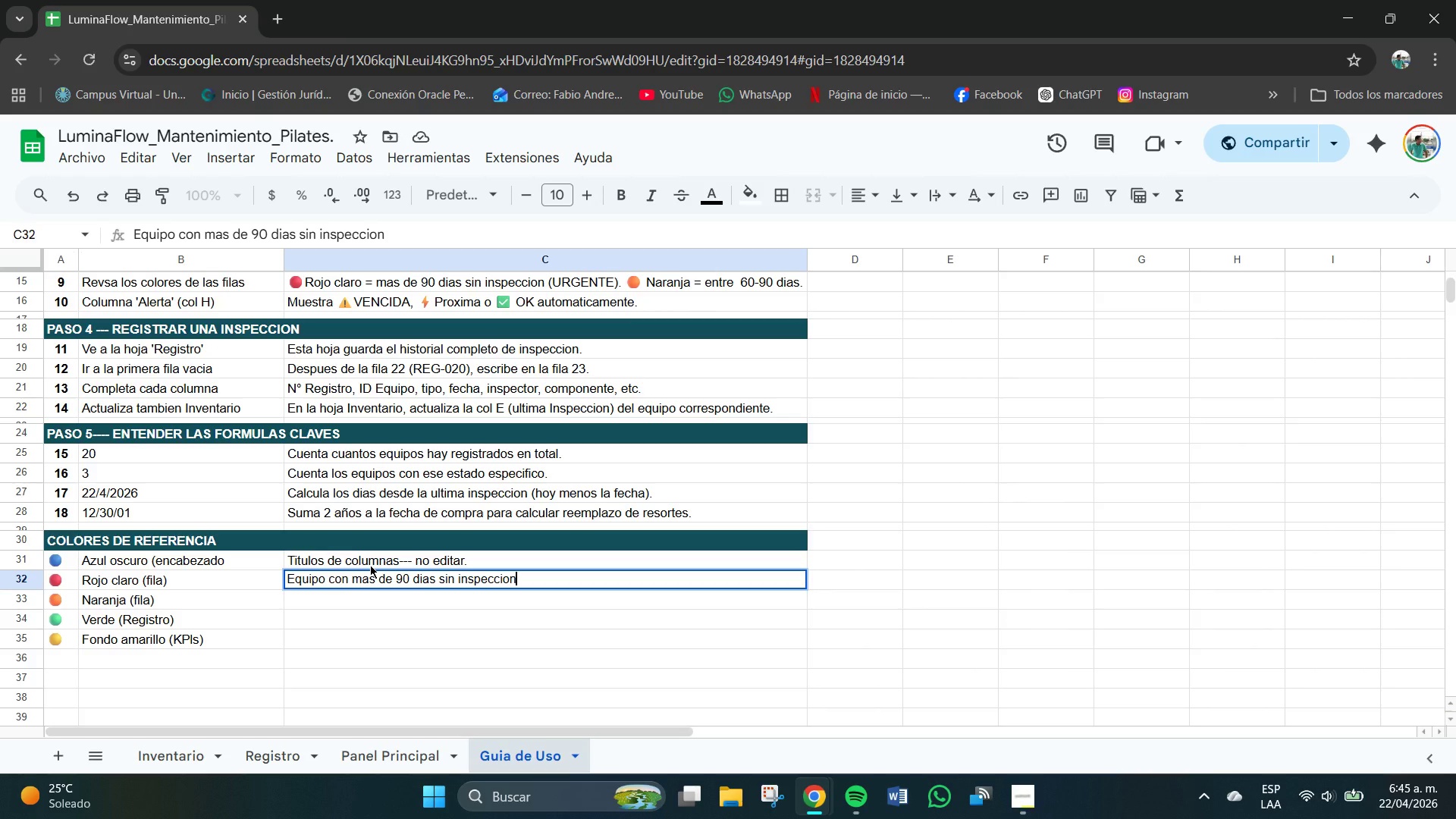 
type(--- programaer )
key(Backspace)
key(Backspace)
key(Backspace)
key(Backspace)
type(r)
key(Backspace)
type(ar pronto.)
 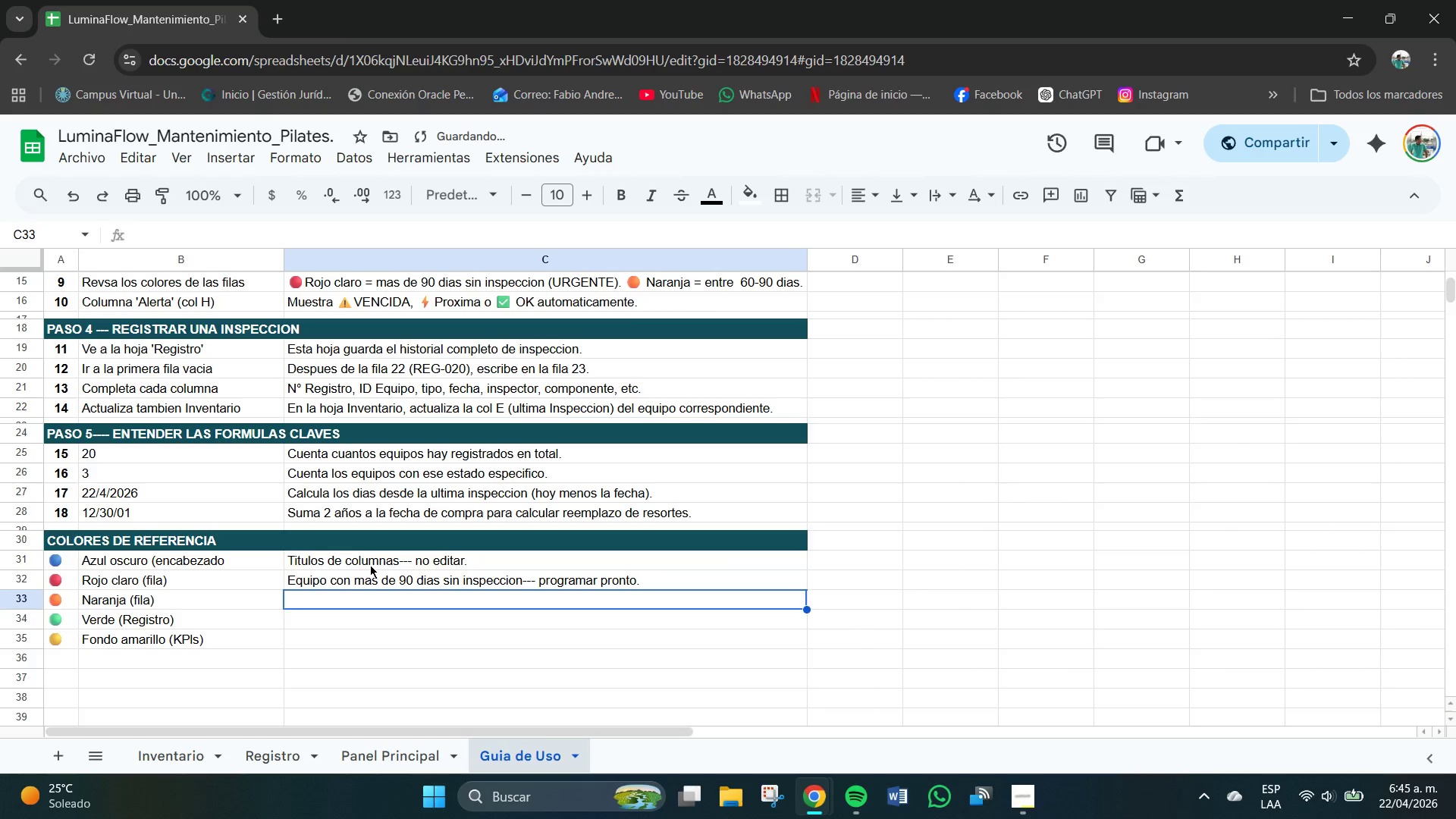 
key(Enter)
 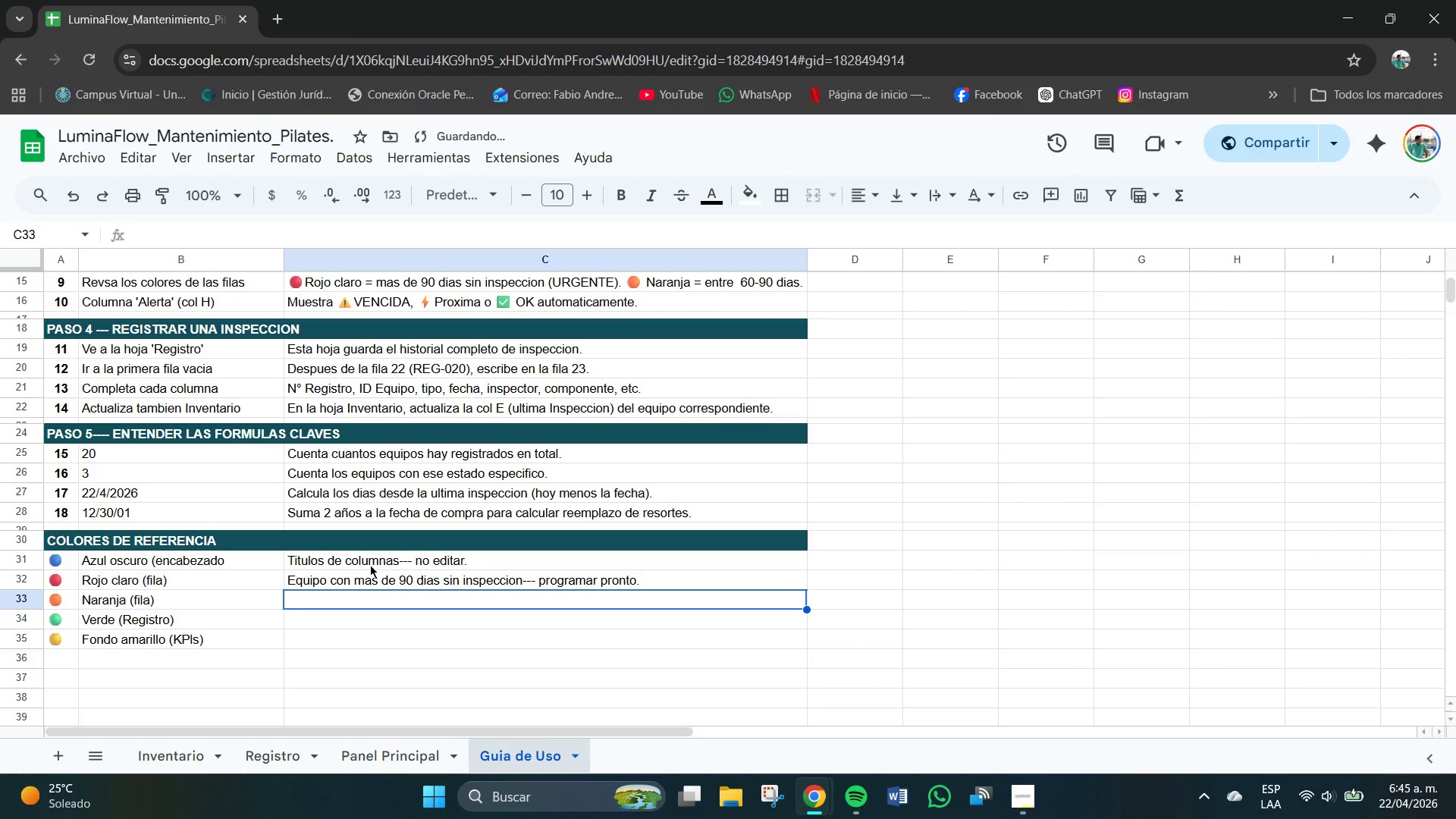 
type(Equipo entre 60 y 90 dias sin inspeccion )
key(Backspace)
type(--- programar porn)
key(Backspace)
key(Backspace)
key(Backspace)
type(ronto )
key(Backspace)
type(.)
 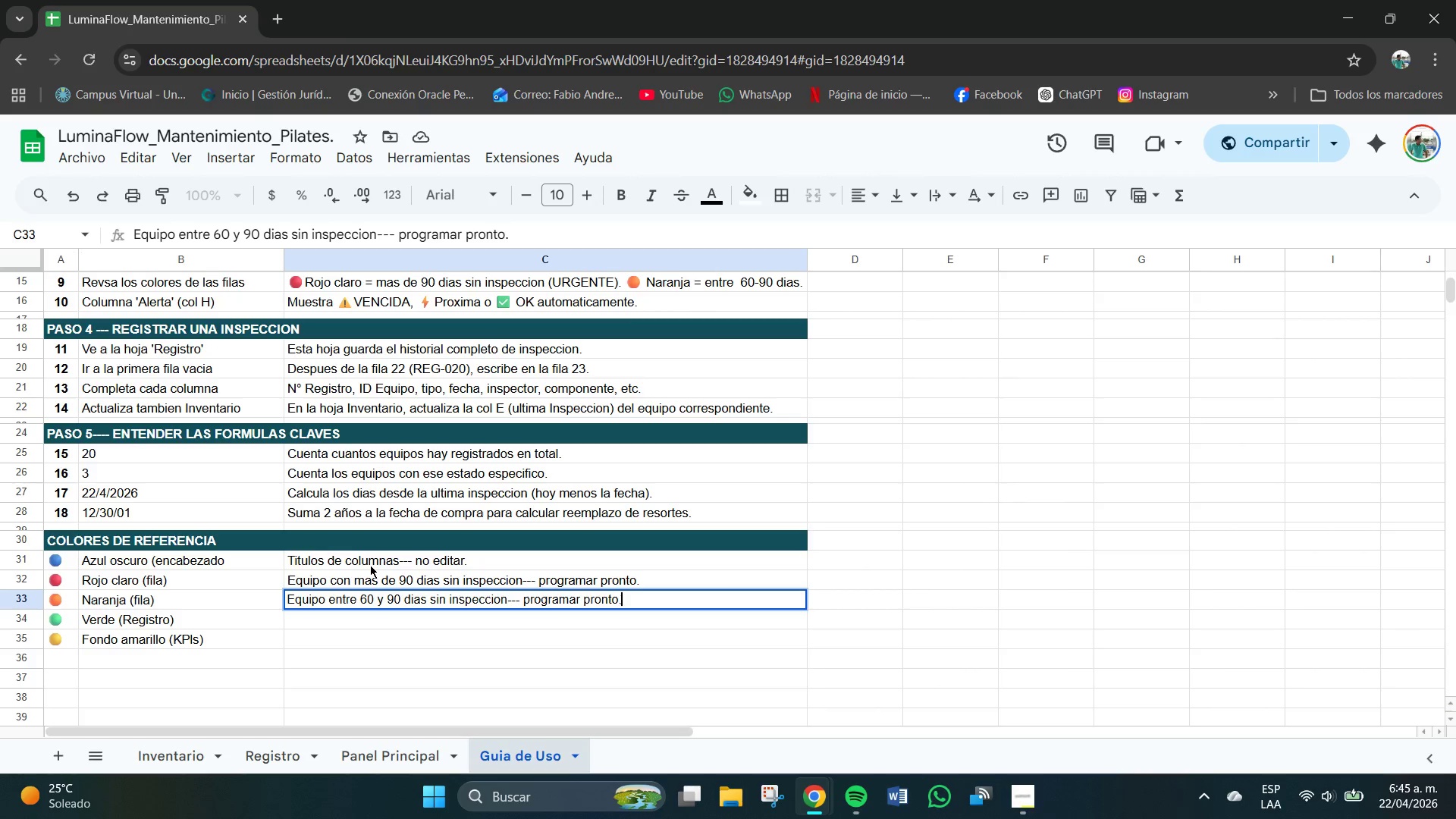 
key(Enter)
 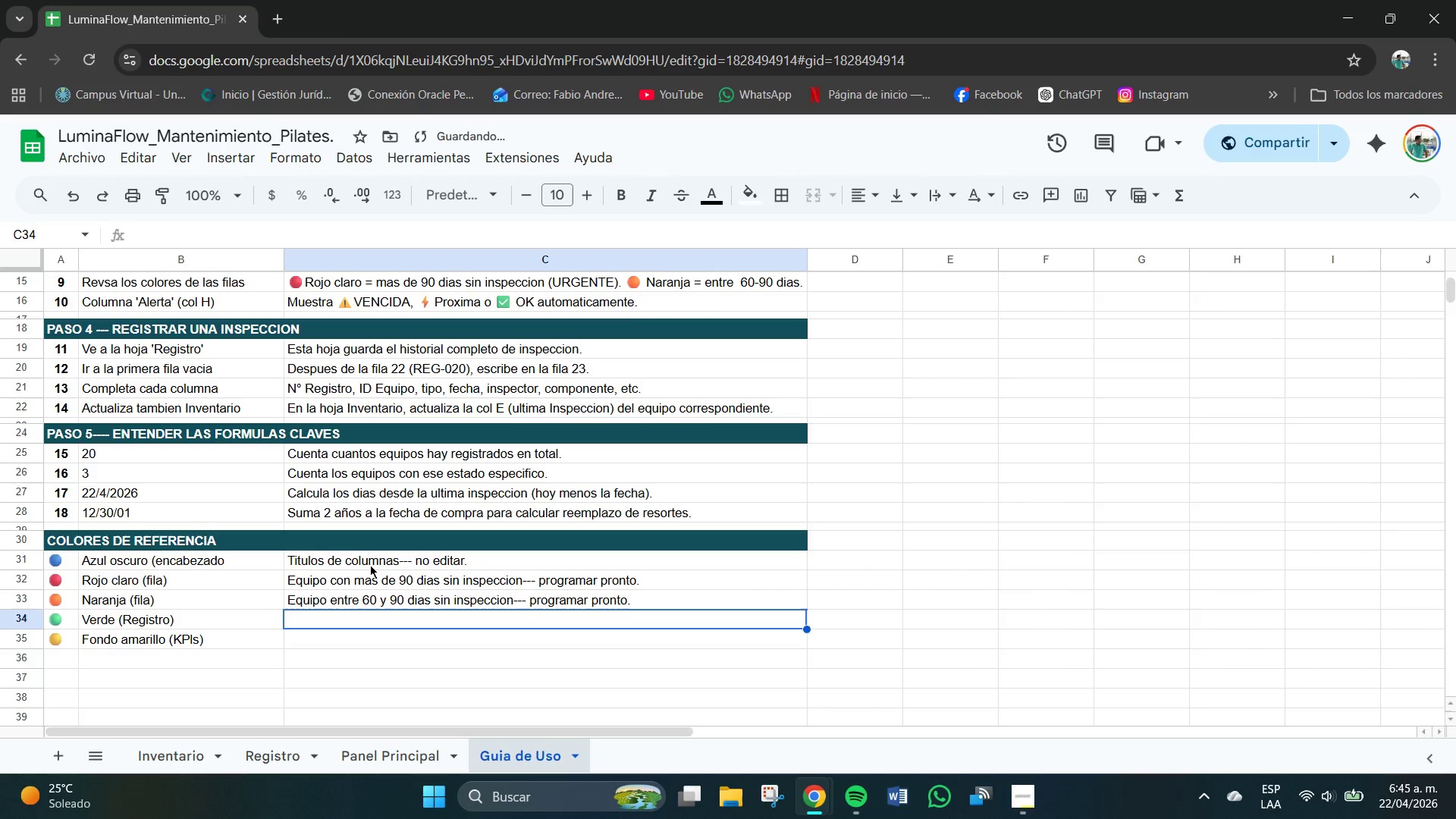 
type(Filas alternas para facilitar la lectura.)
 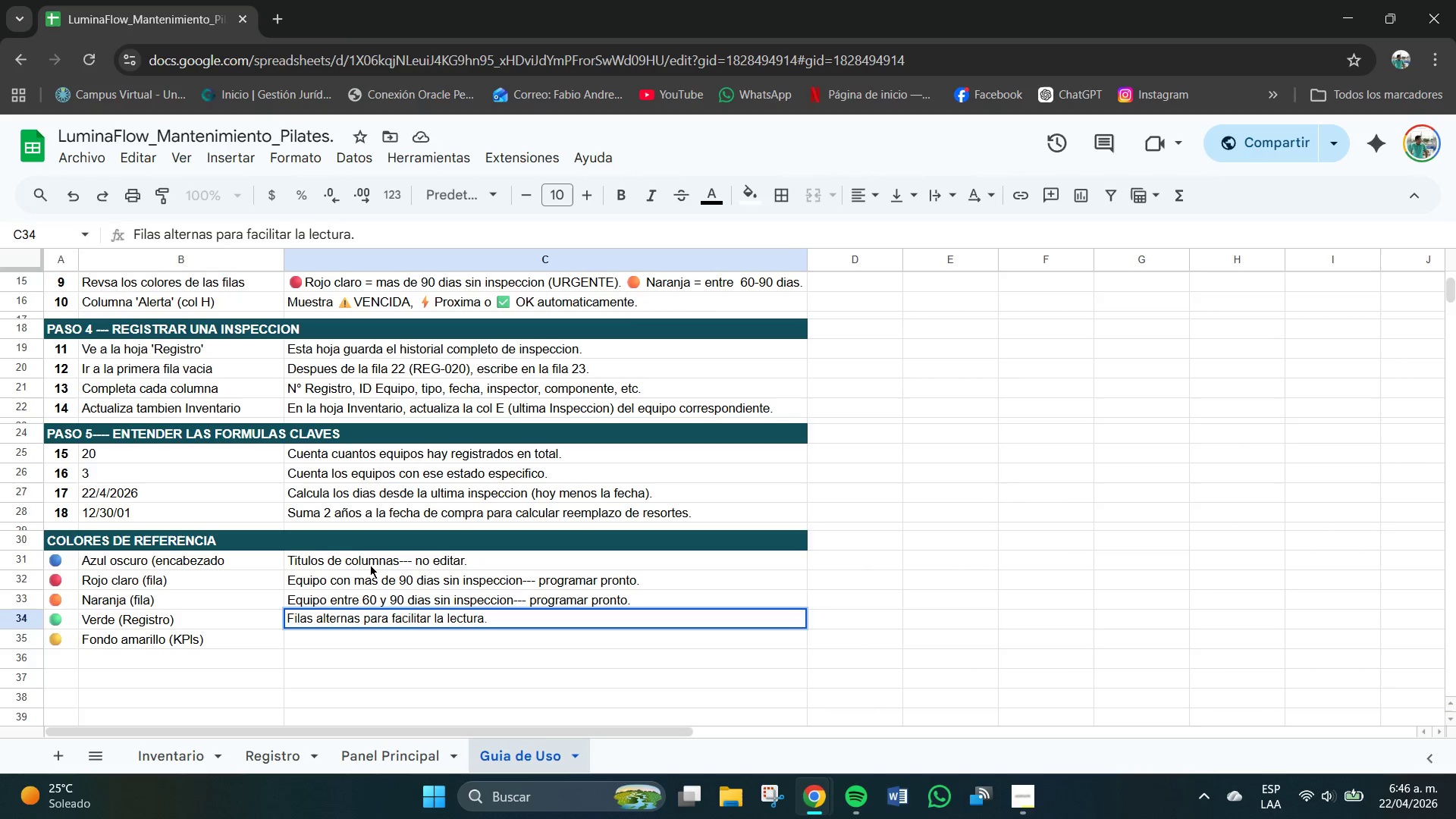 
key(Enter)
 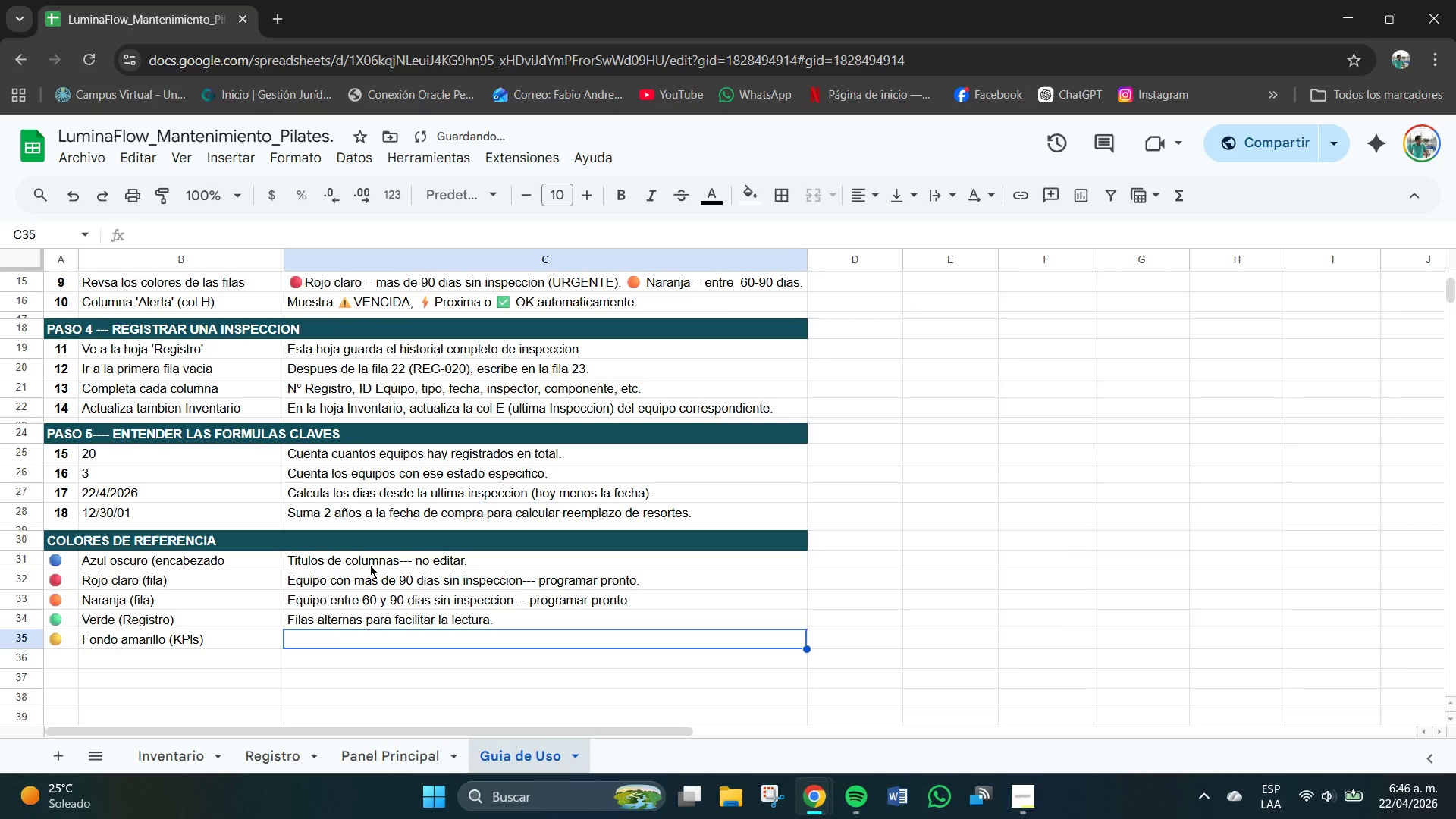 
type(Los 4 indicadores principales del panel superior )
key(Backspace)
type(. )
 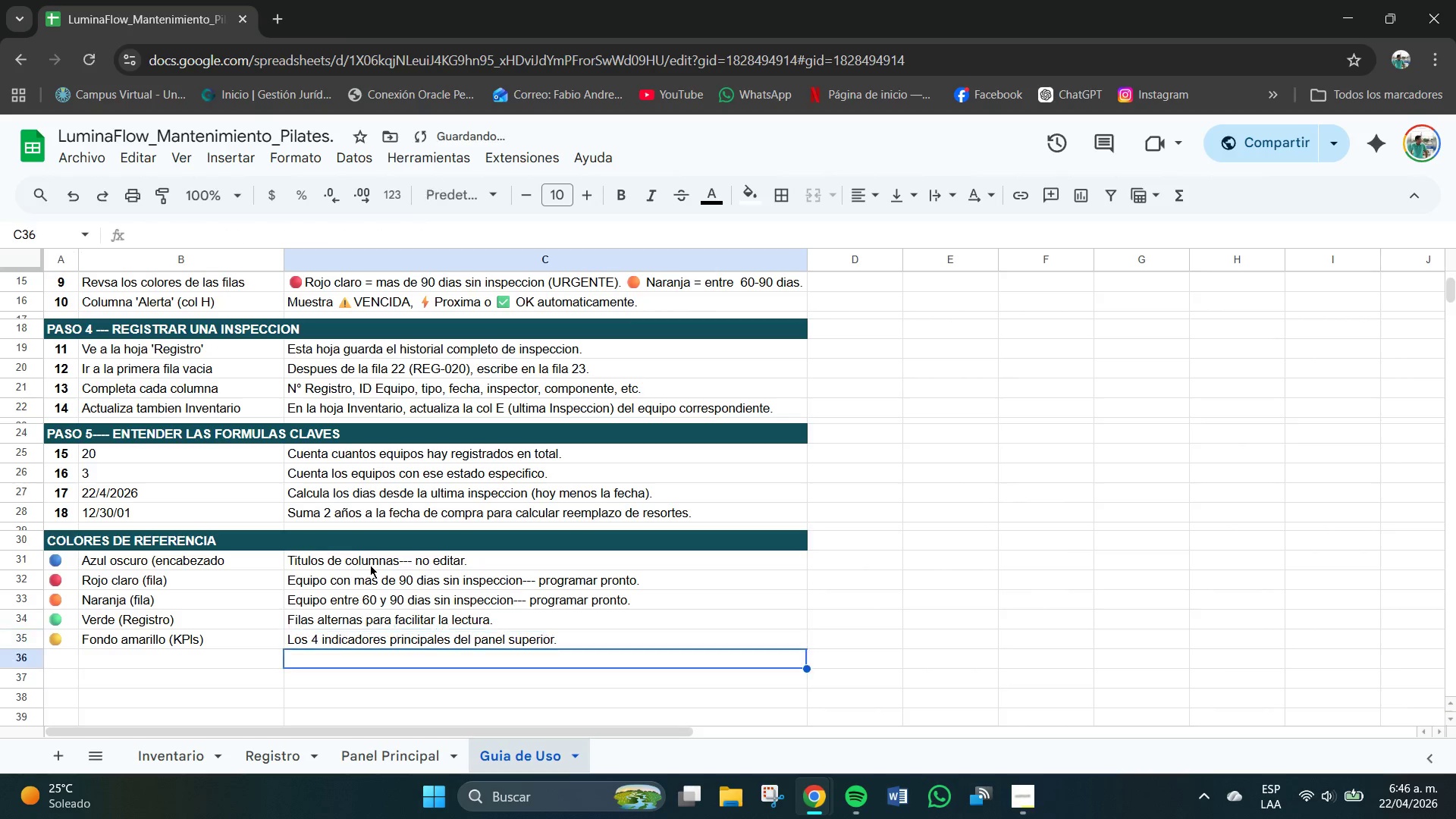 
key(Enter)
 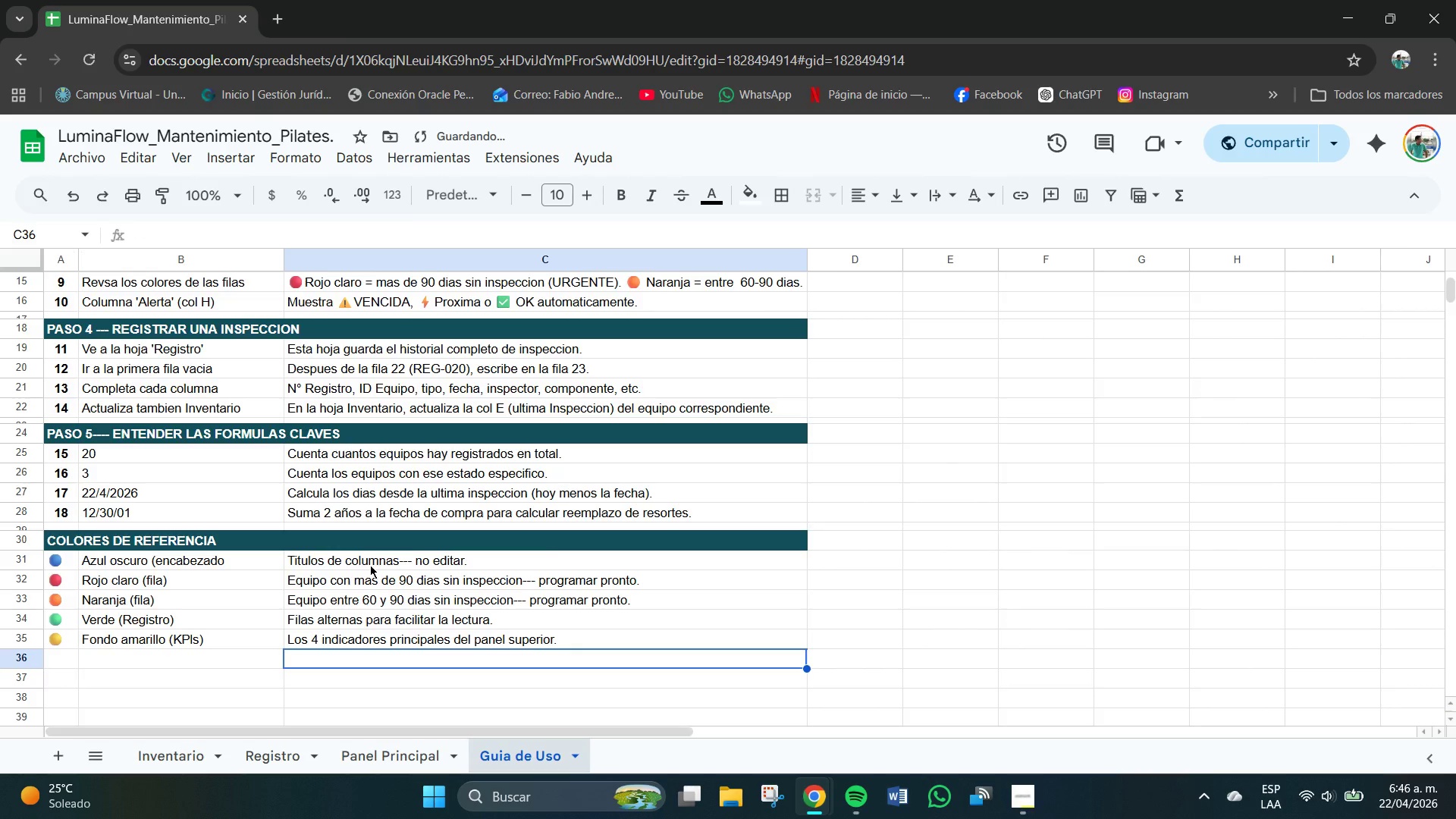 
scroll: coordinate [372, 564], scroll_direction: up, amount: 4.0
 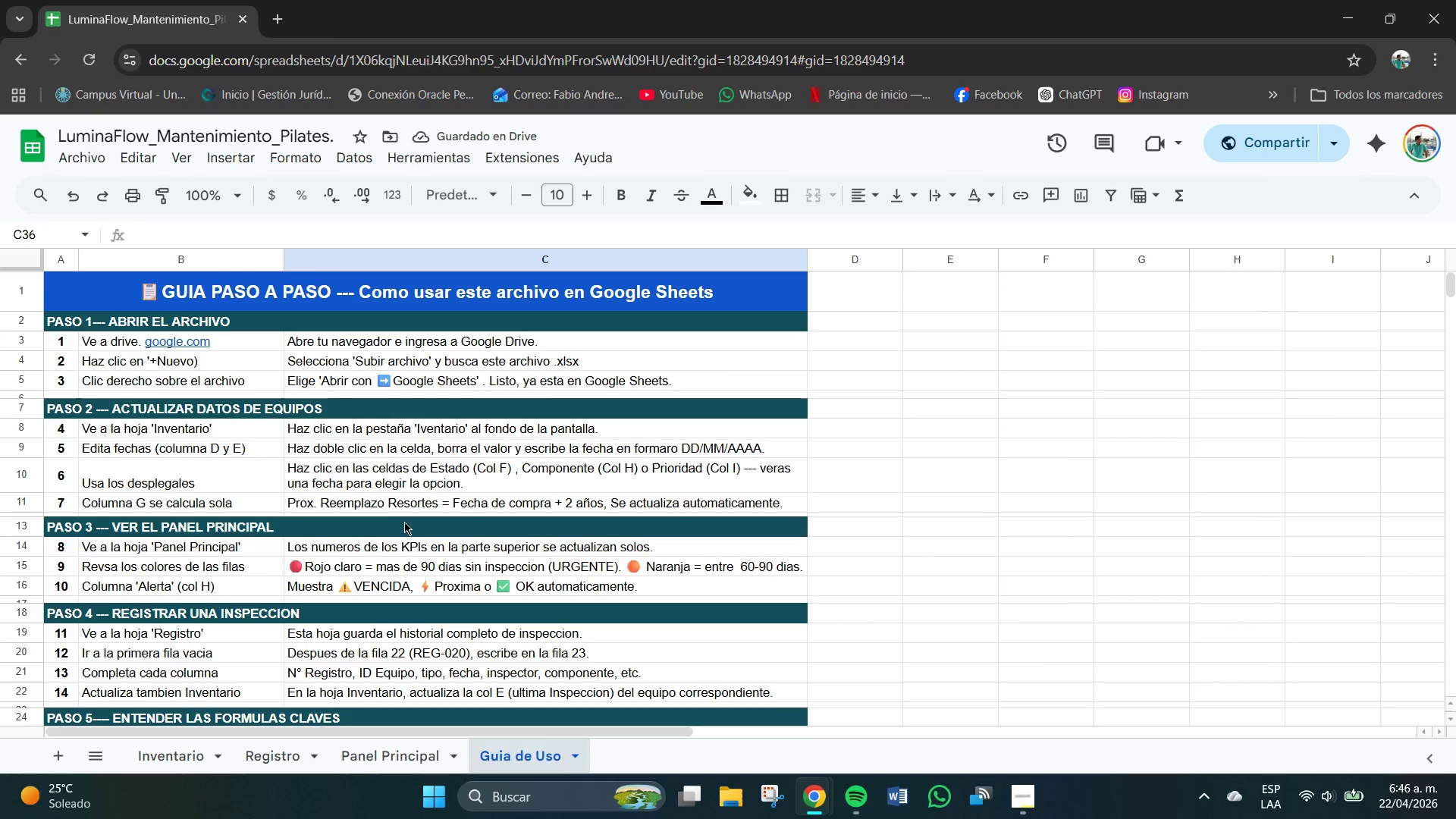 
scroll: coordinate [220, 450], scroll_direction: none, amount: 0.0
 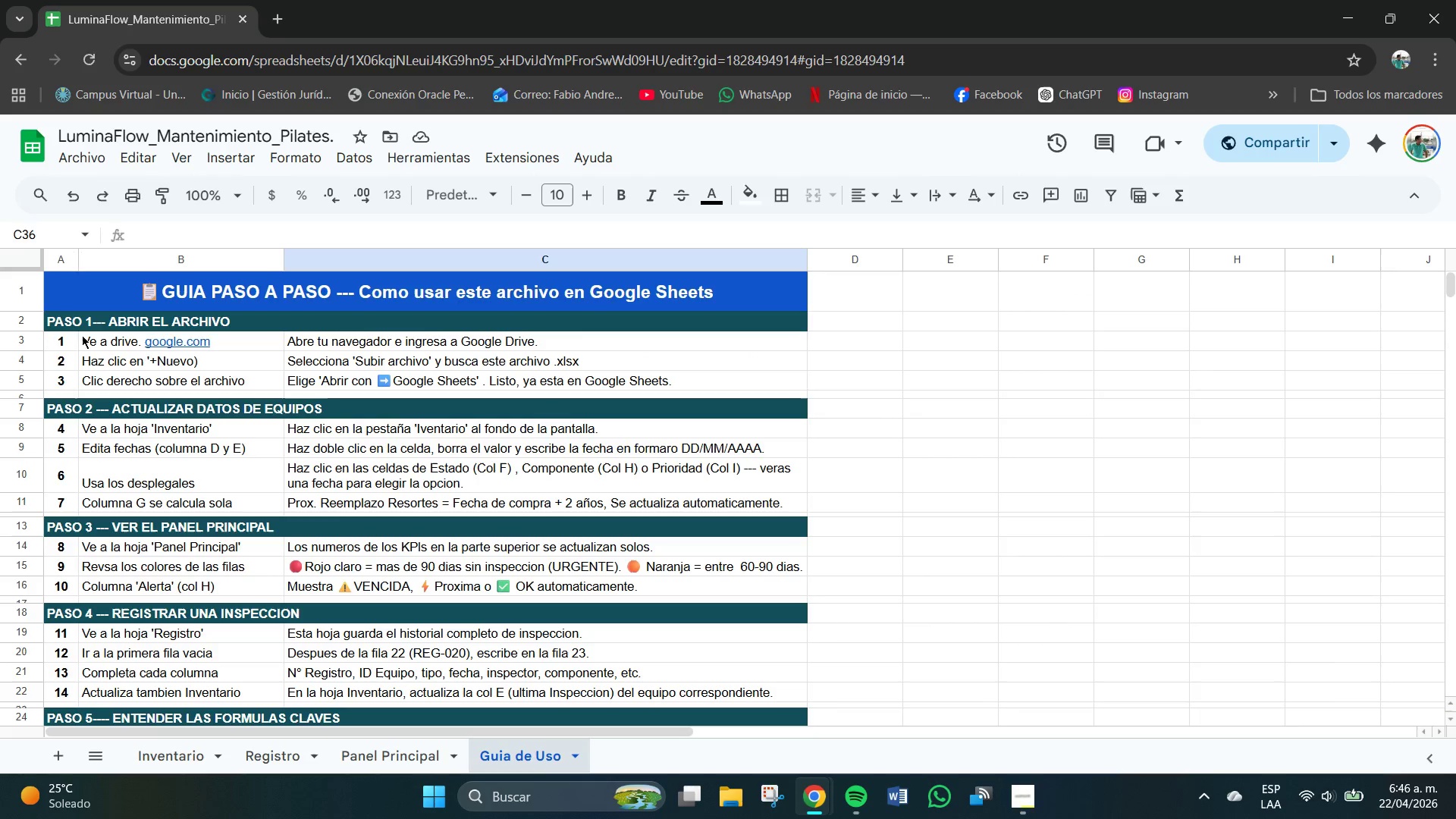 
left_click_drag(start_coordinate=[83, 335], to_coordinate=[221, 398])
 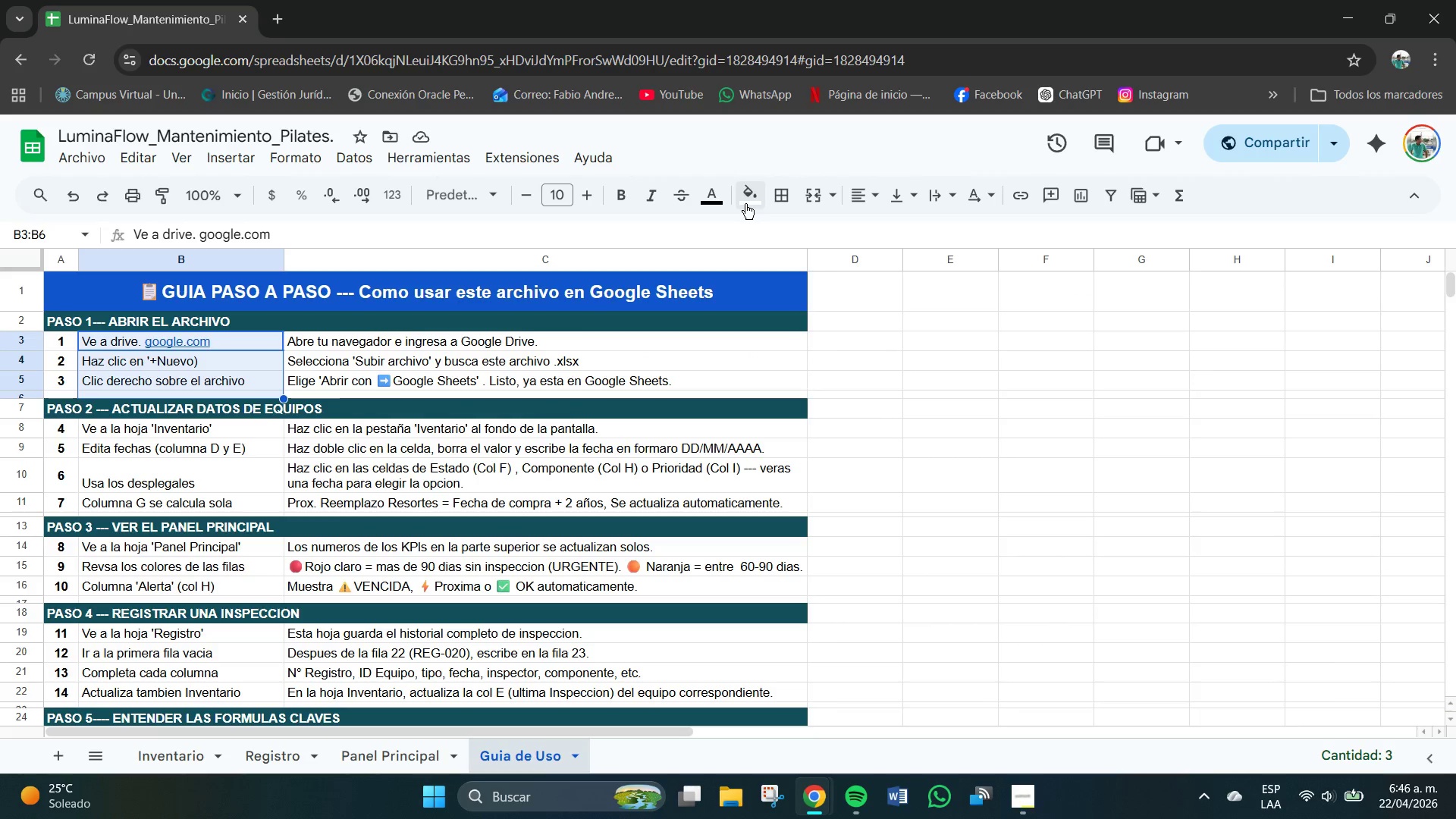 
left_click([741, 207])
 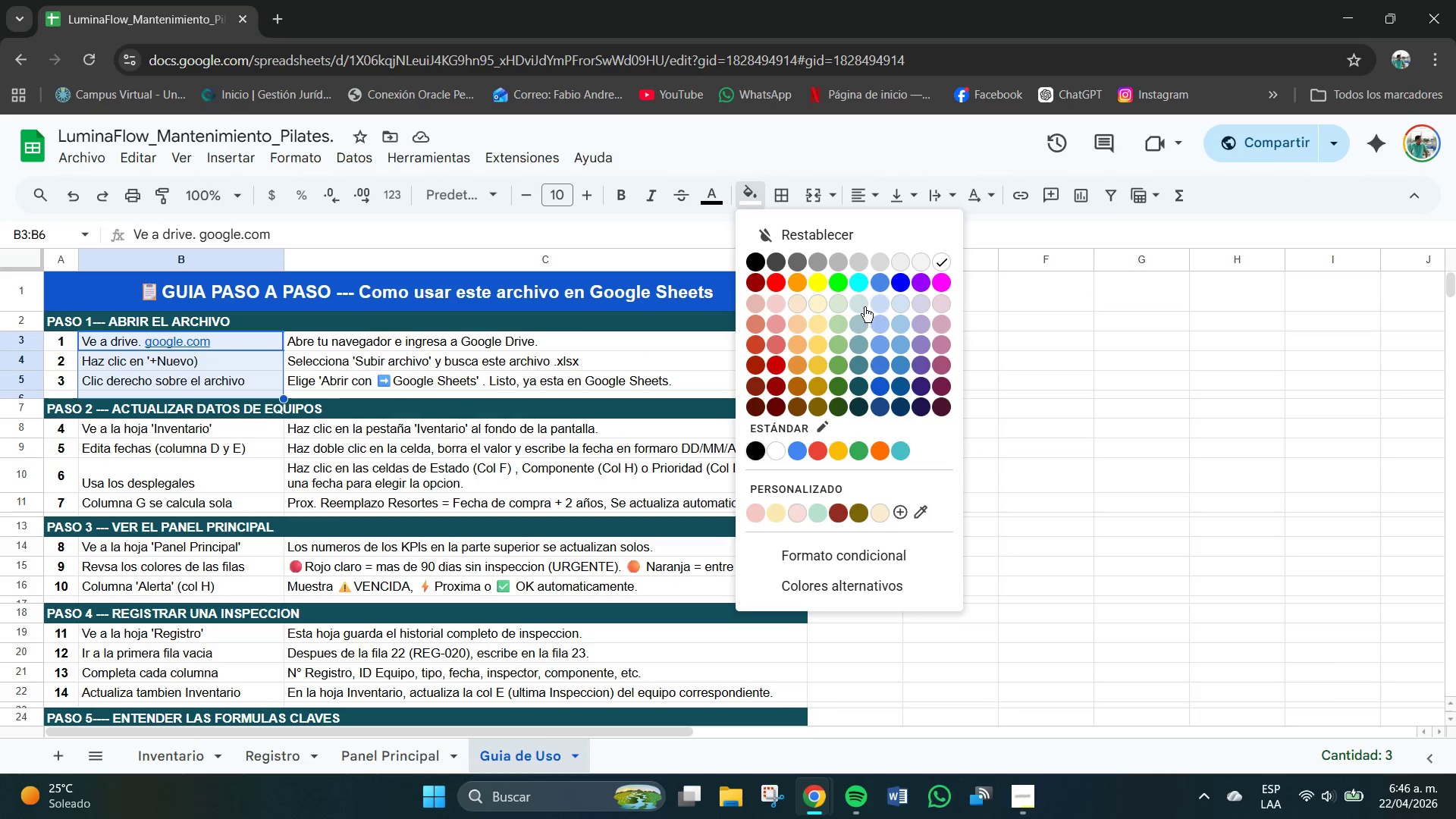 
left_click([862, 303])
 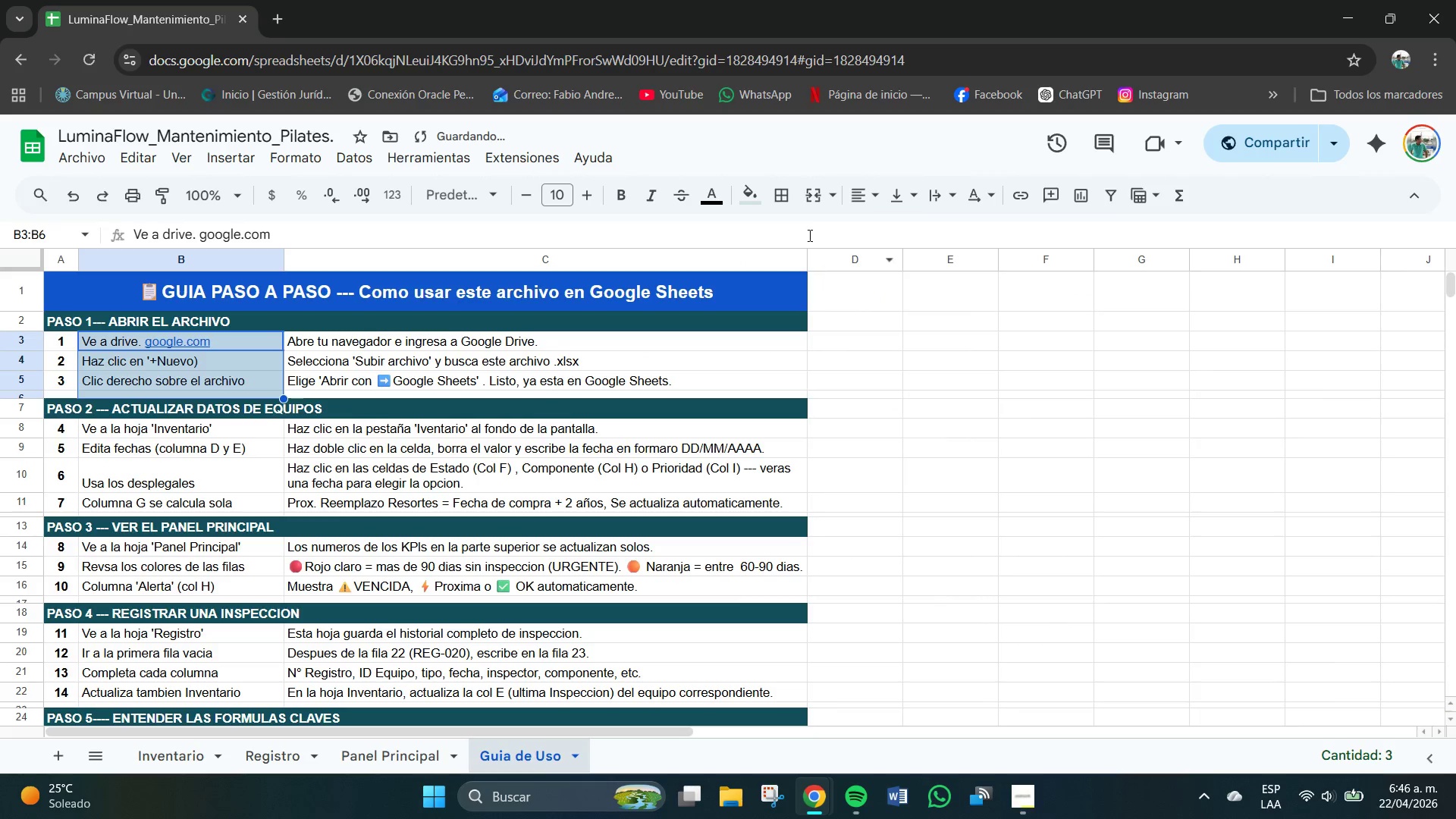 
left_click([756, 199])
 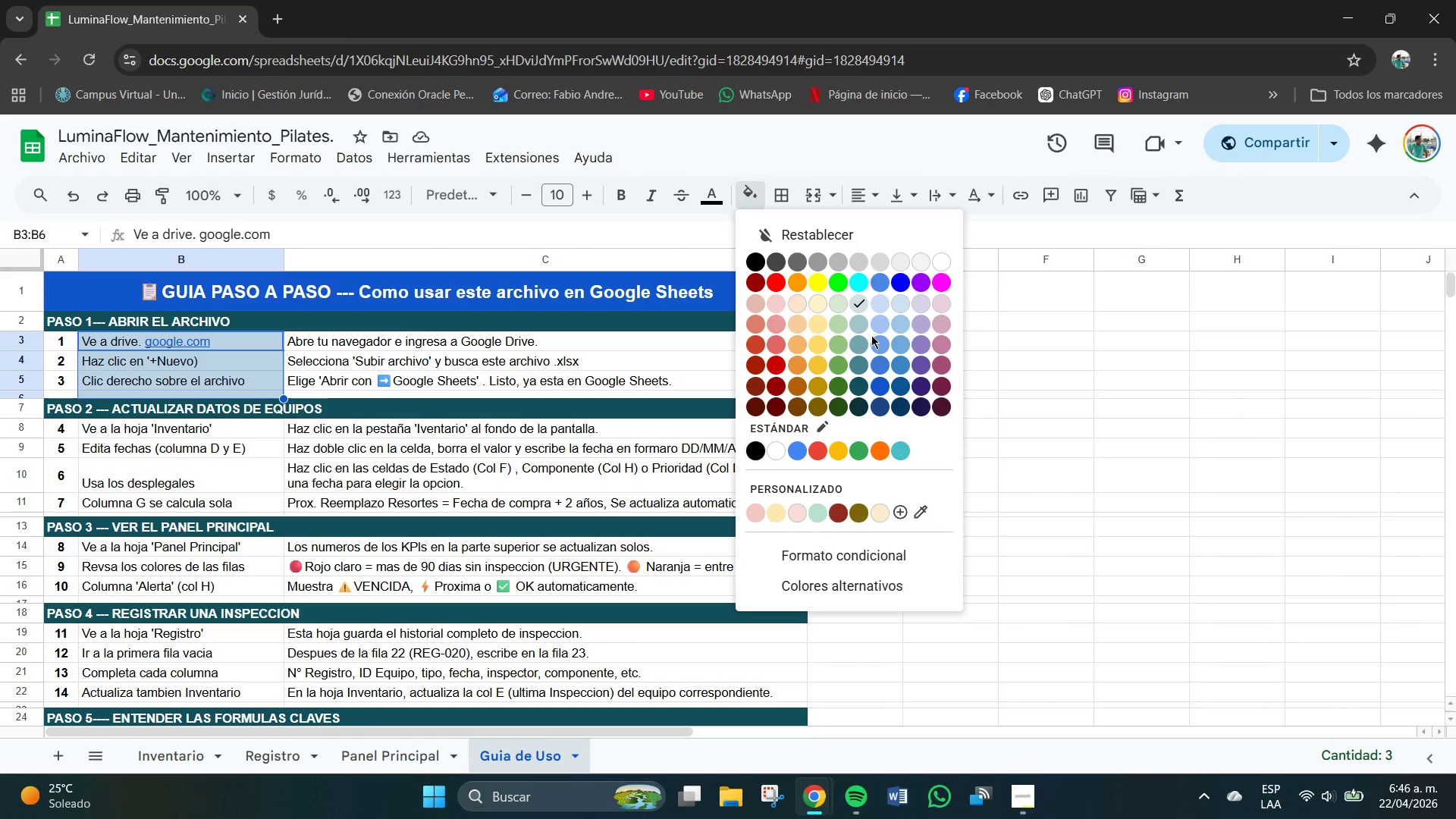 
wait(5.89)
 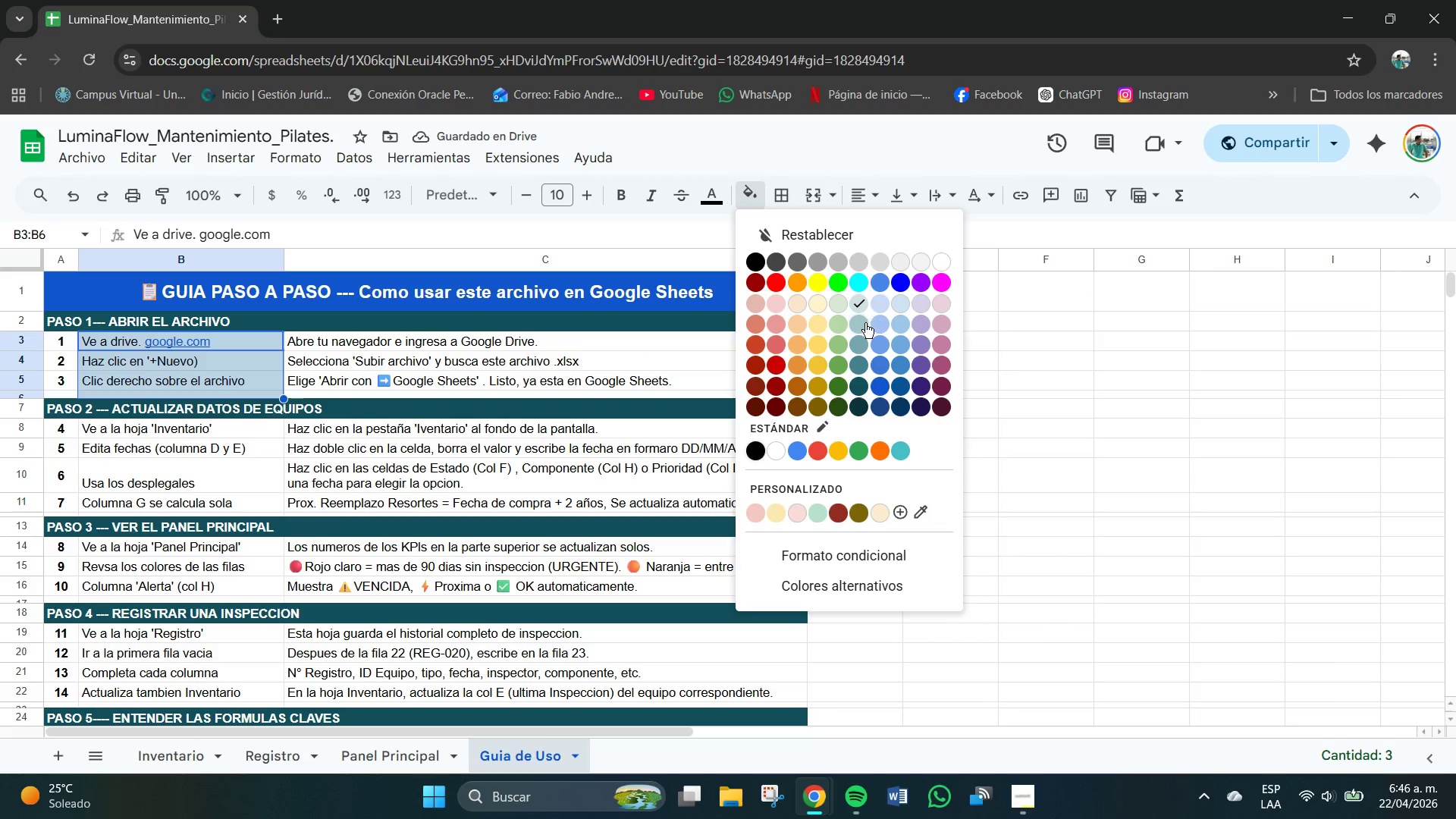 
left_click([883, 318])
 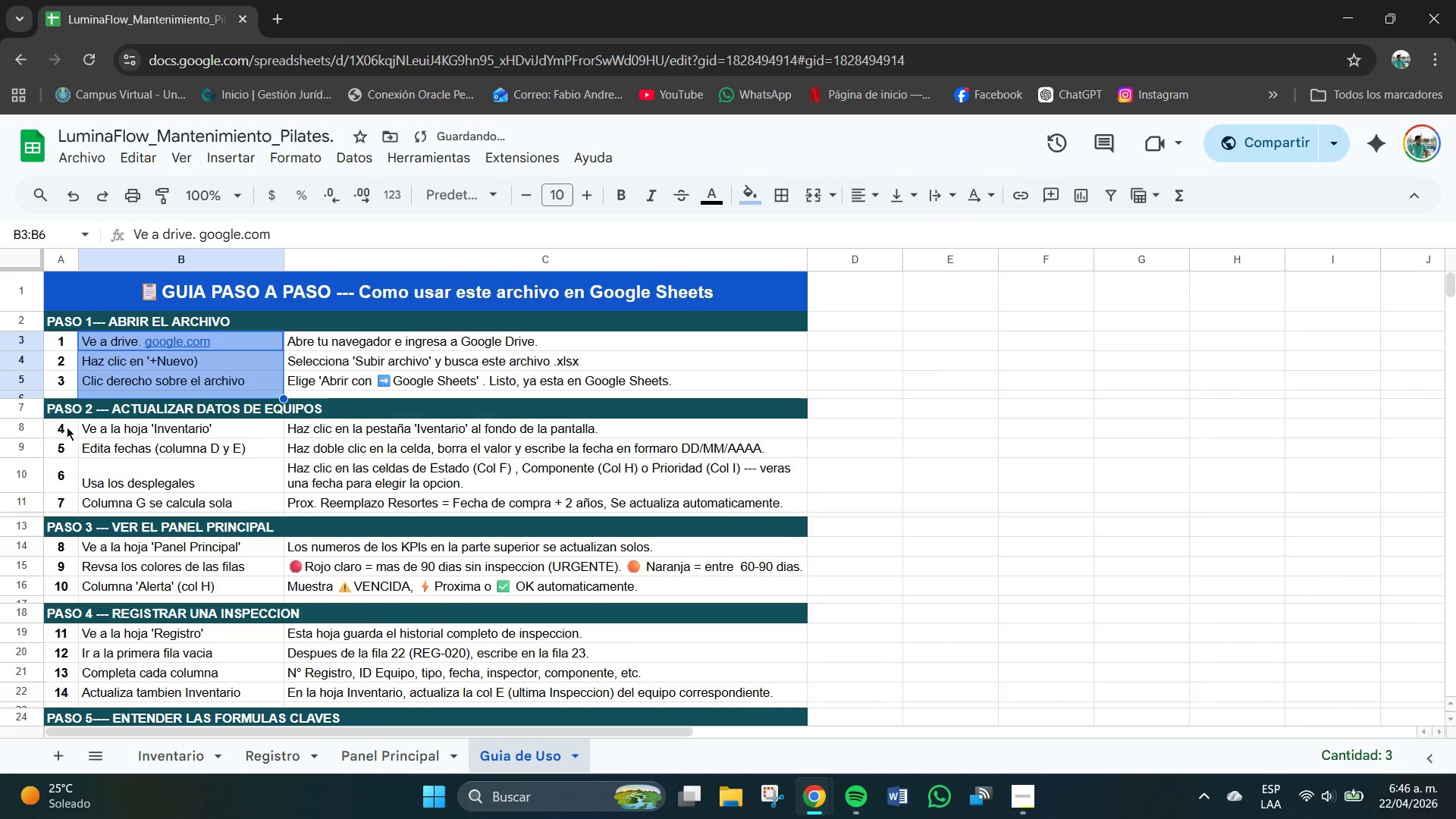 
left_click_drag(start_coordinate=[81, 422], to_coordinate=[227, 510])
 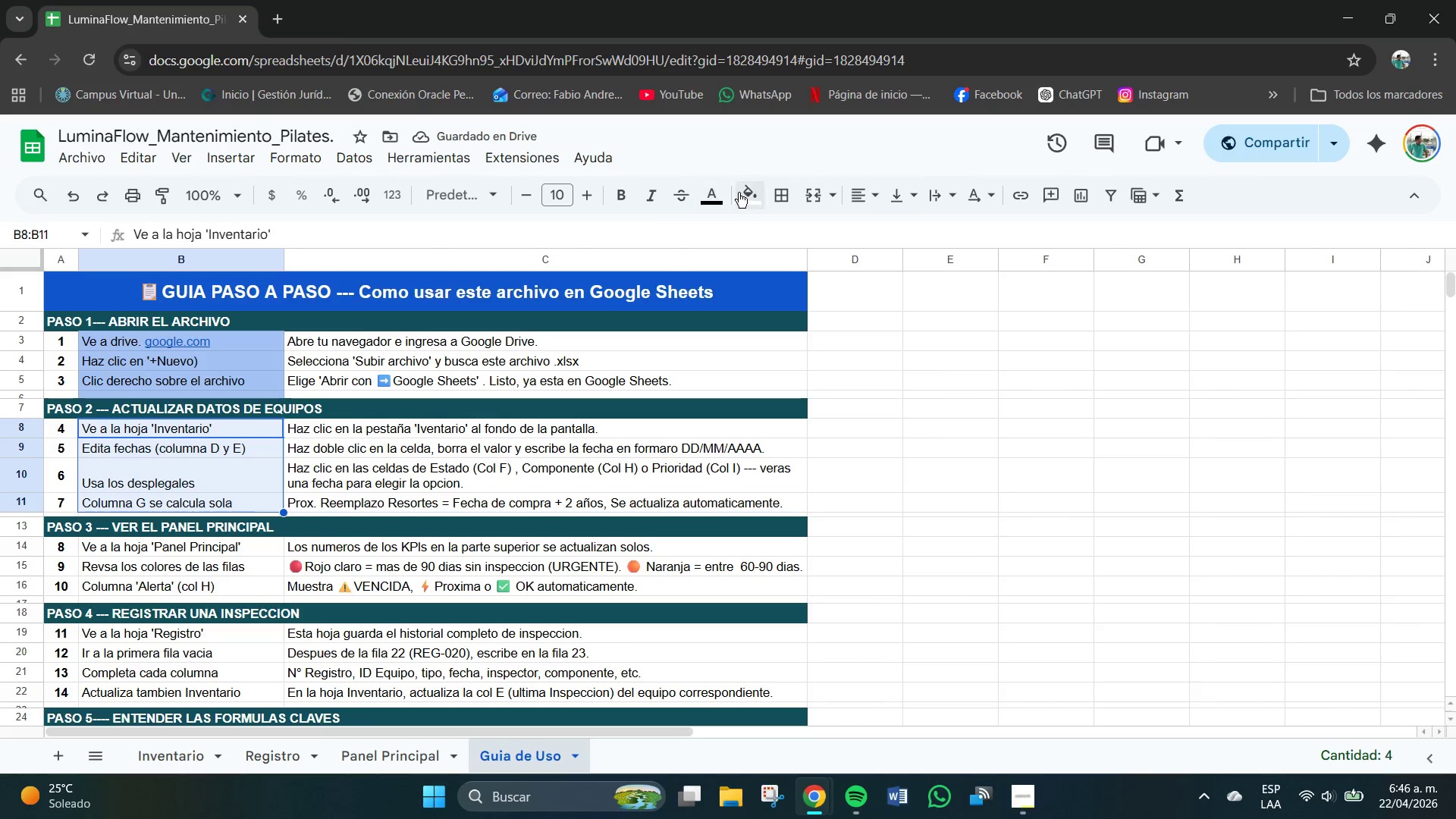 
left_click([742, 193])
 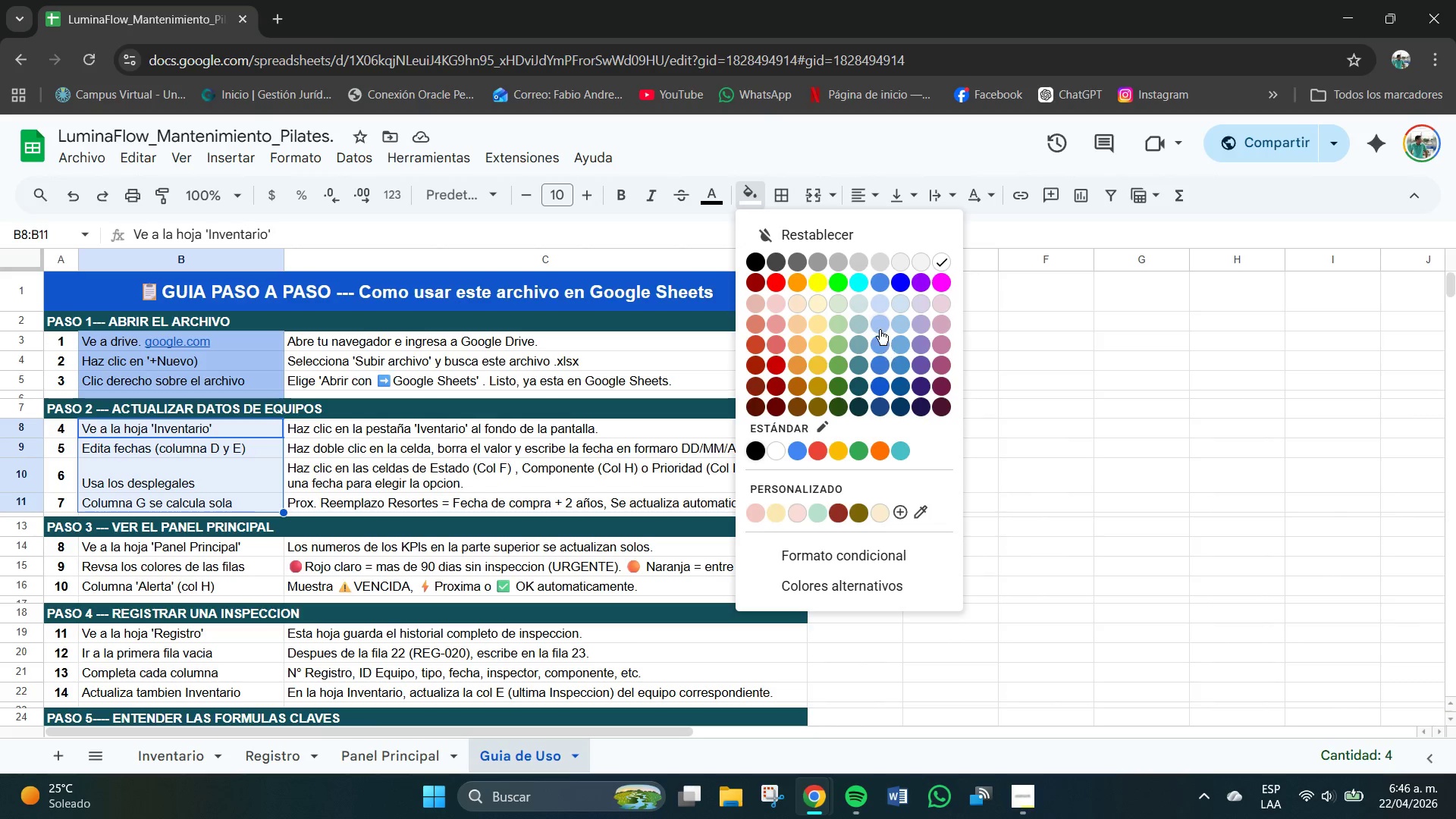 
left_click([879, 325])
 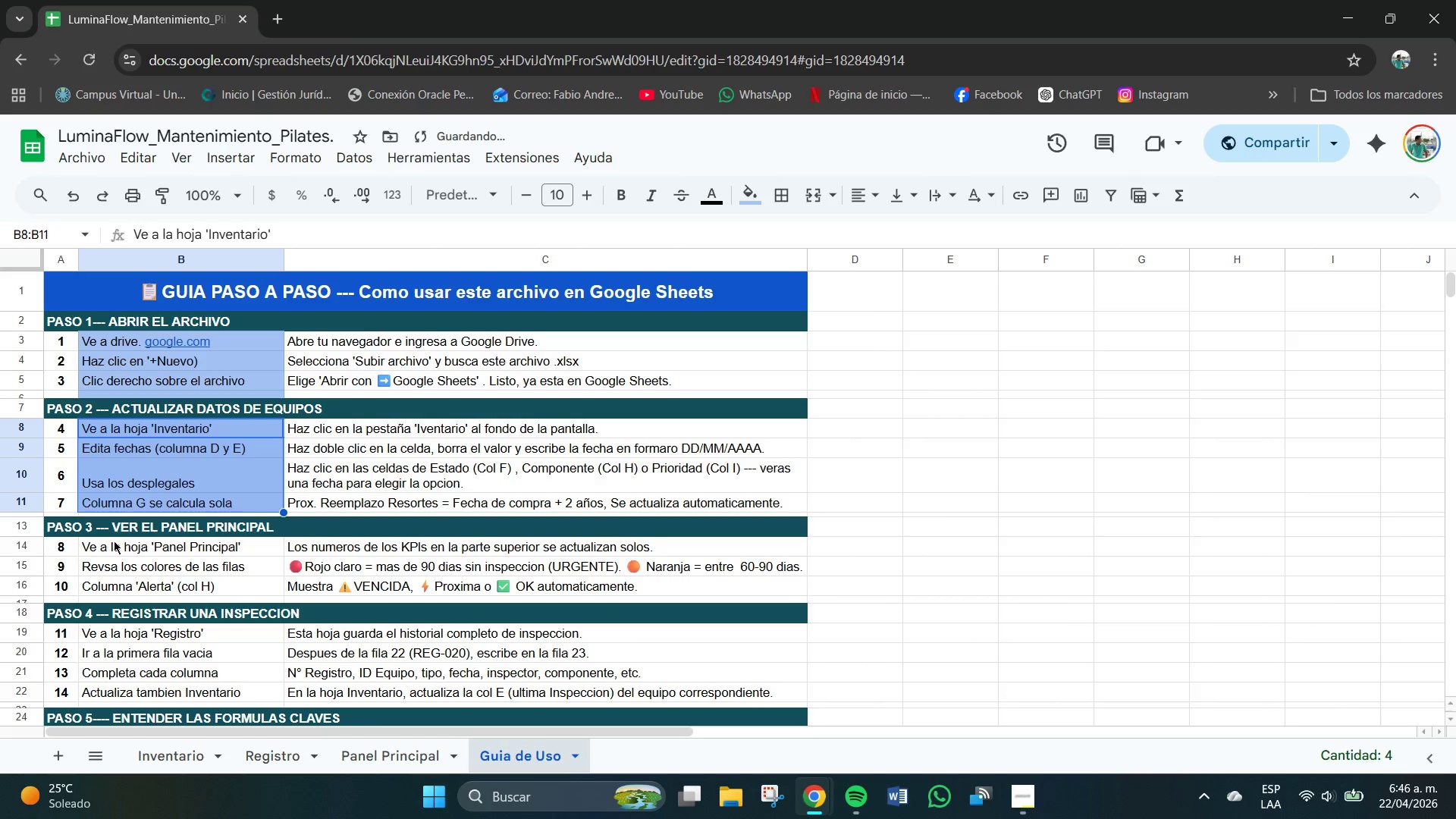 
left_click_drag(start_coordinate=[79, 543], to_coordinate=[187, 590])
 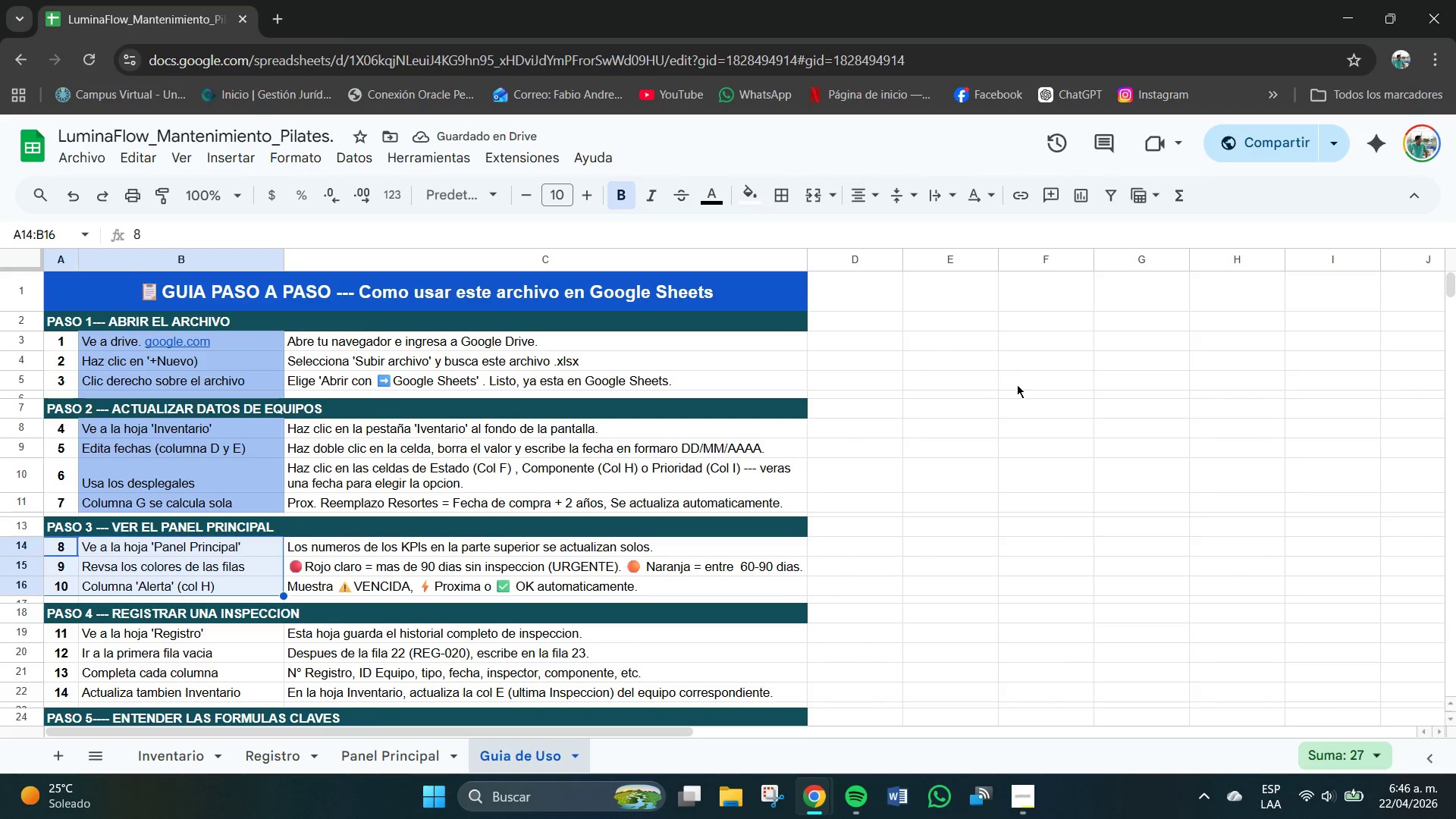 
left_click([1021, 384])
 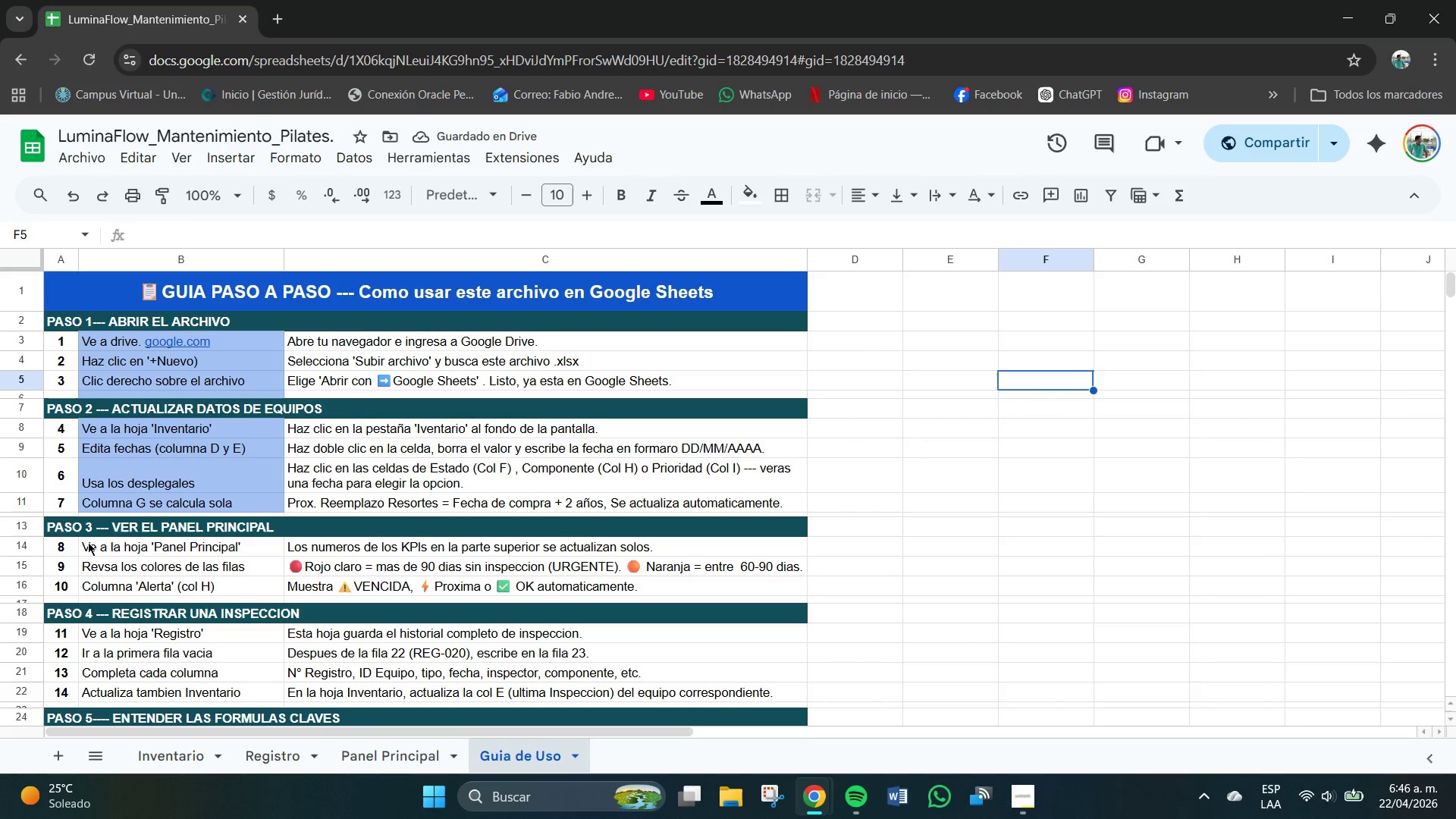 
left_click_drag(start_coordinate=[89, 542], to_coordinate=[218, 601])
 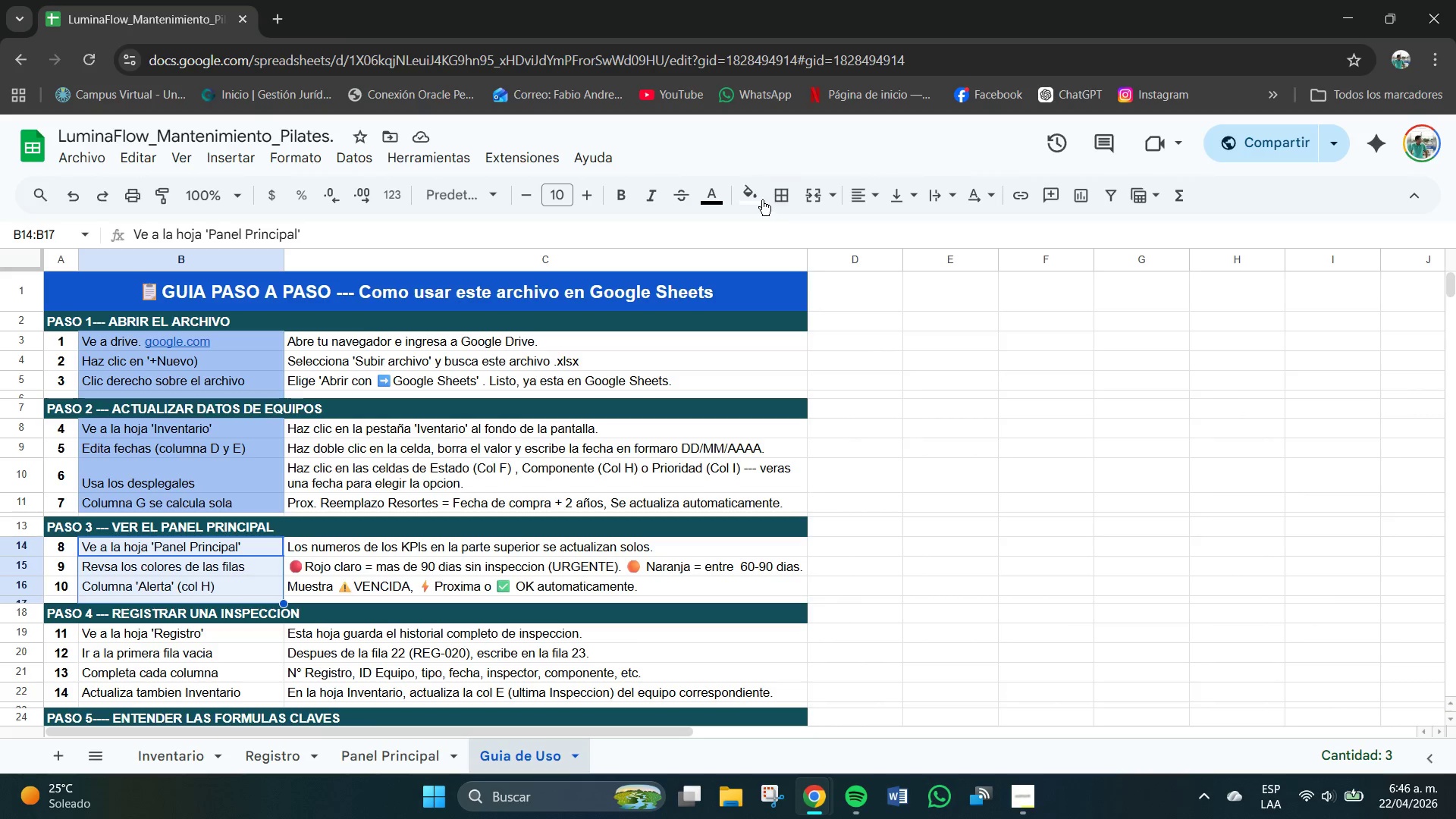 
left_click([758, 200])
 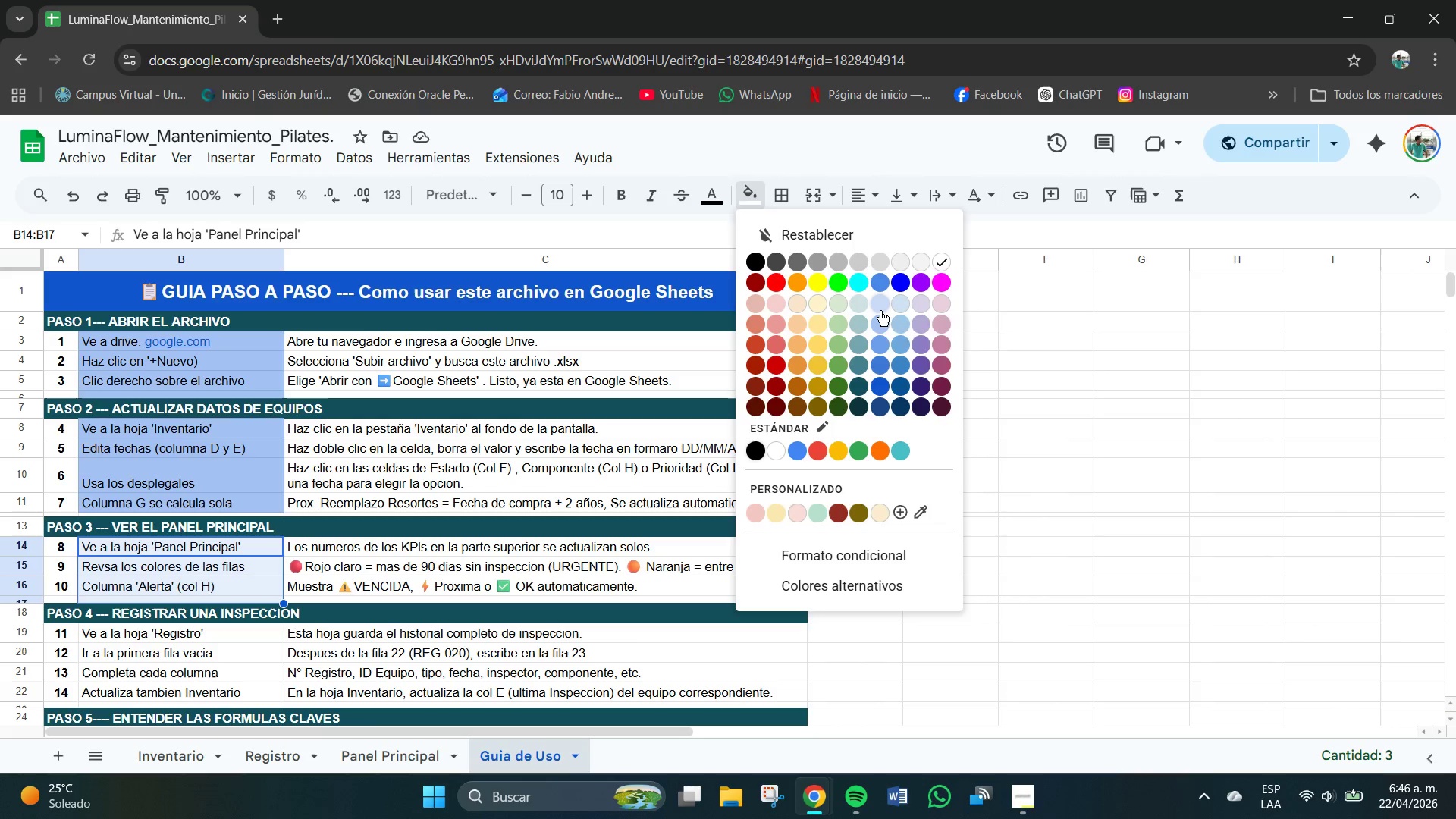 
left_click([880, 311])
 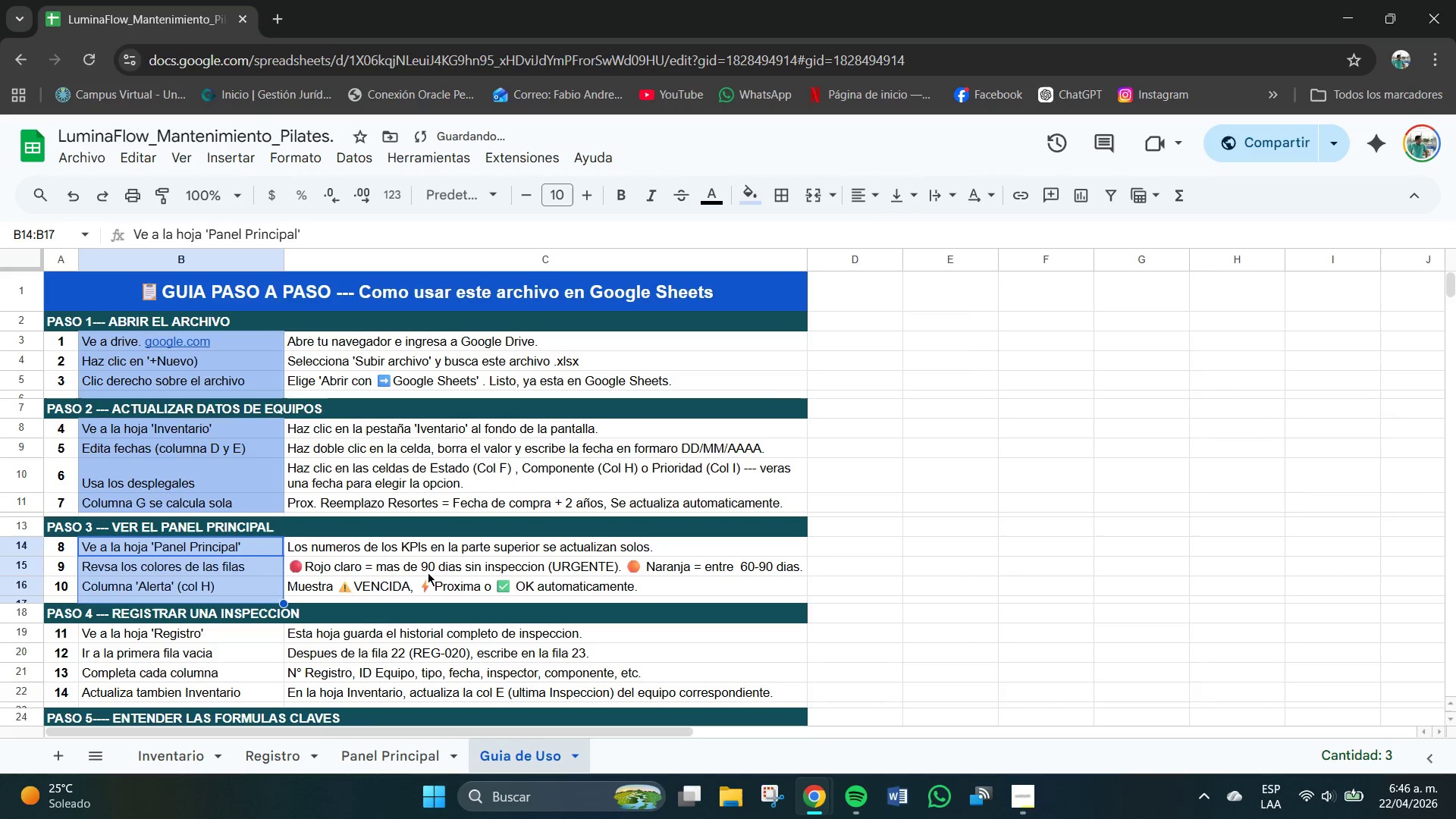 
left_click([1068, 505])
 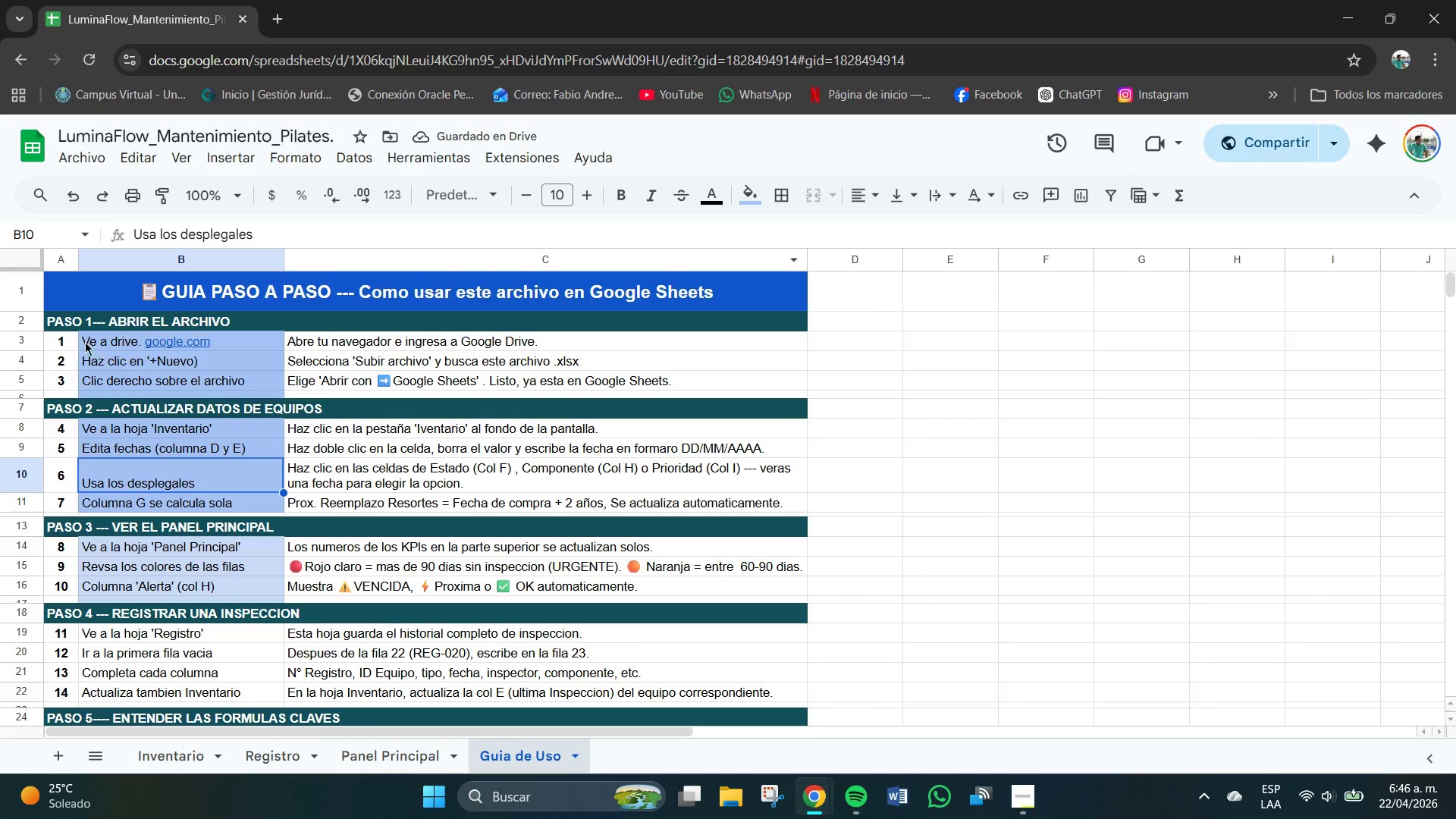 
left_click_drag(start_coordinate=[86, 428], to_coordinate=[177, 501])
 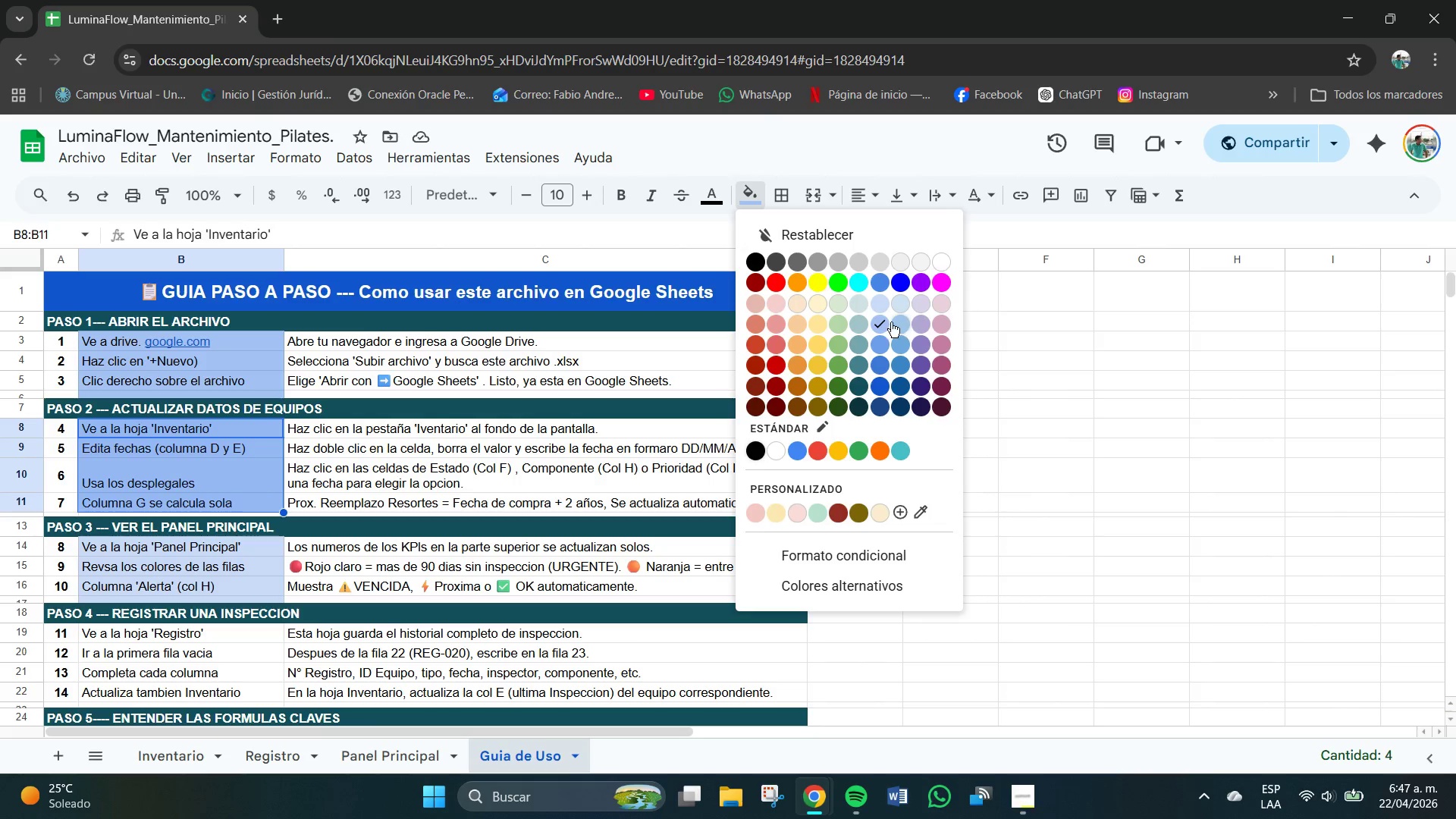 
left_click([877, 309])
 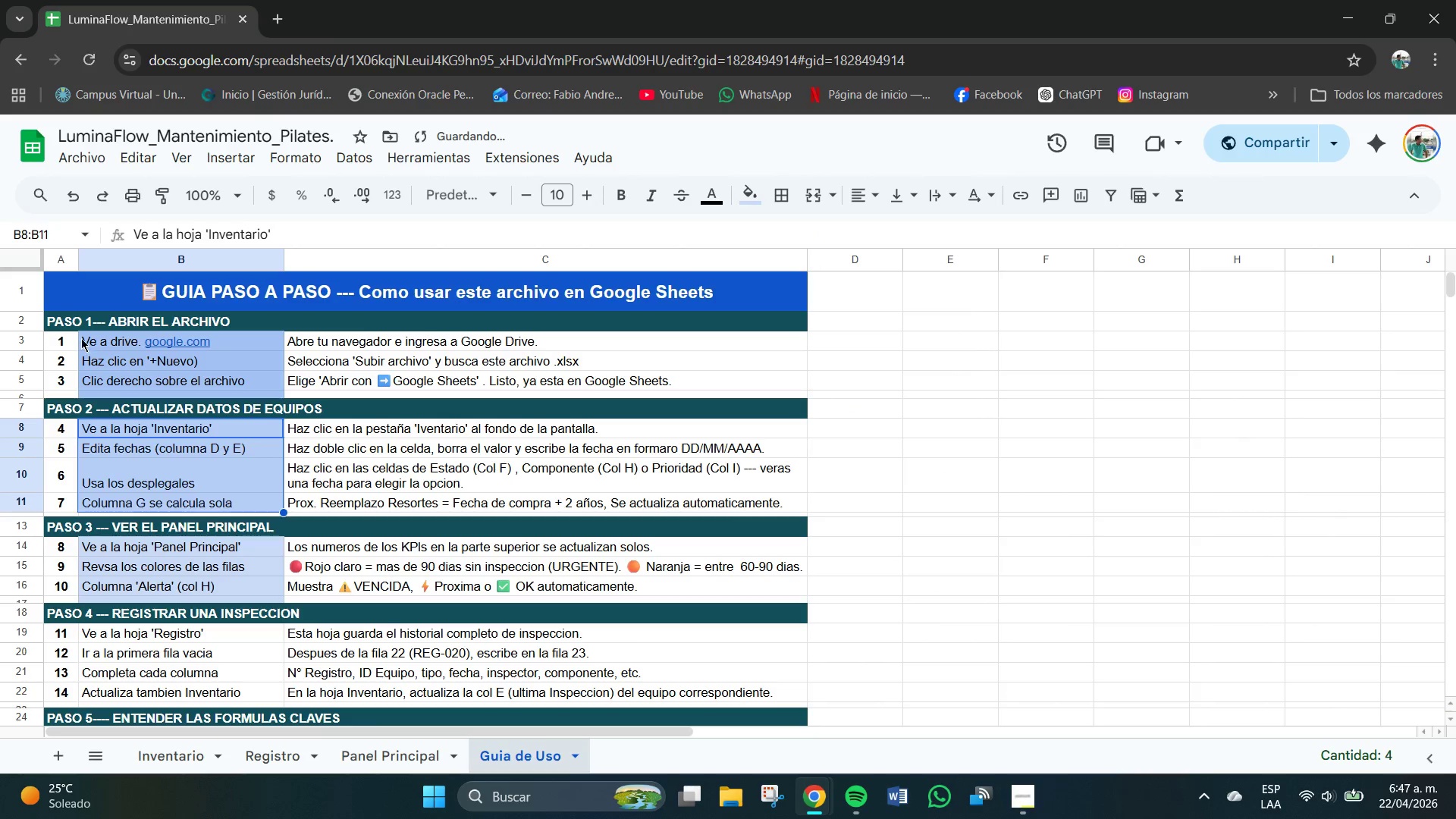 
left_click_drag(start_coordinate=[80, 337], to_coordinate=[211, 402])
 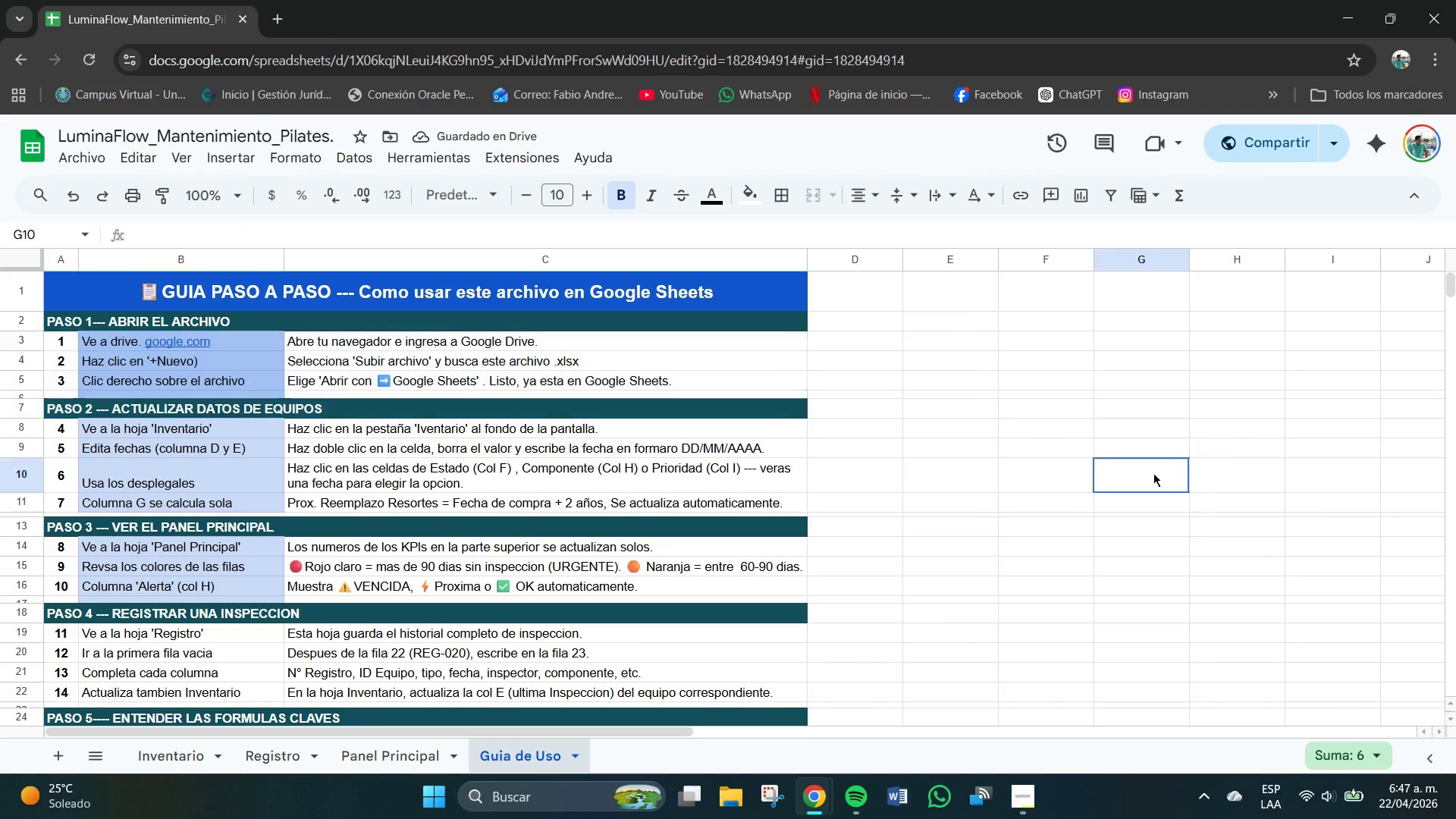 
left_click([1153, 473])
 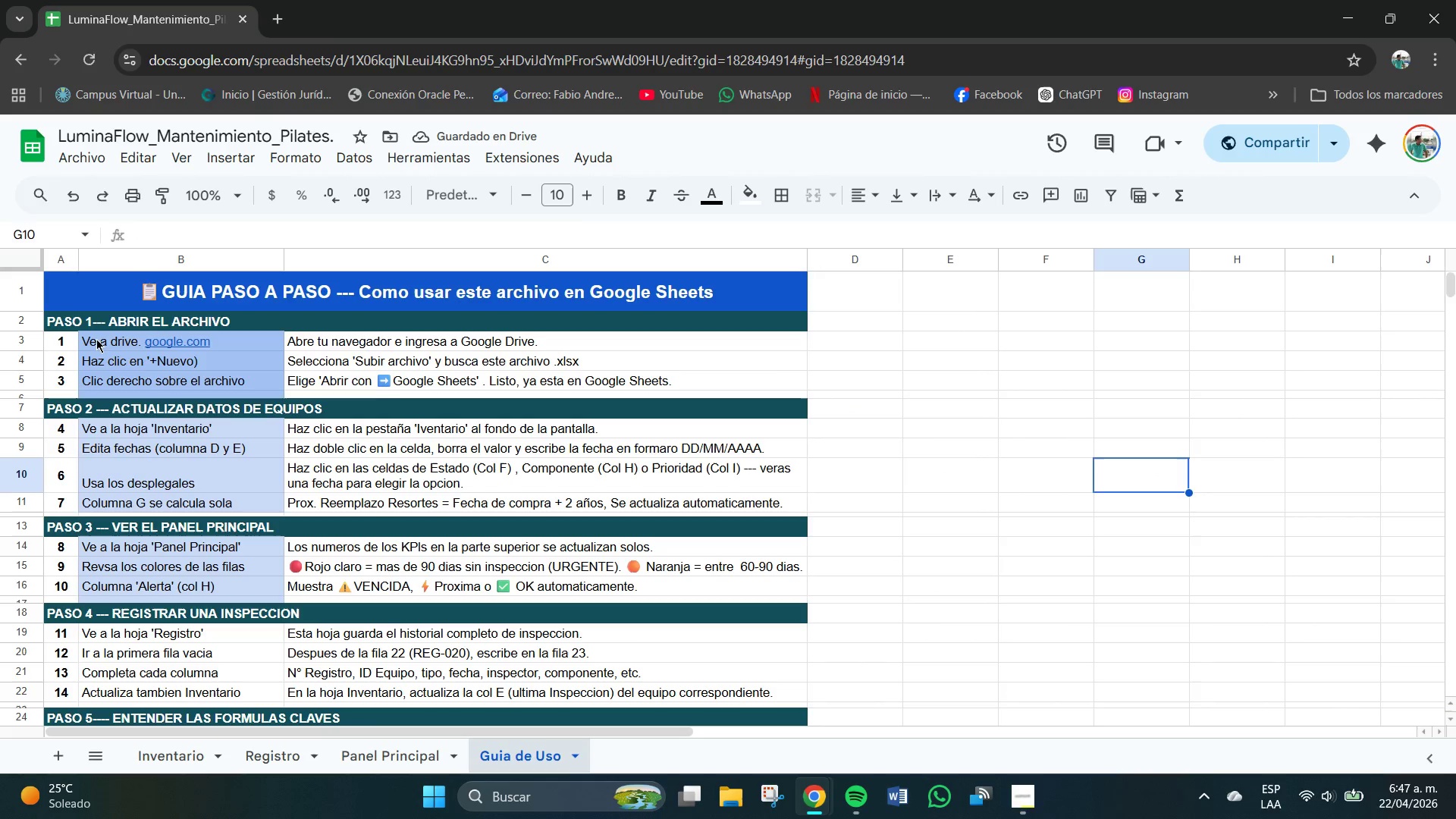 
left_click_drag(start_coordinate=[96, 336], to_coordinate=[119, 391])
 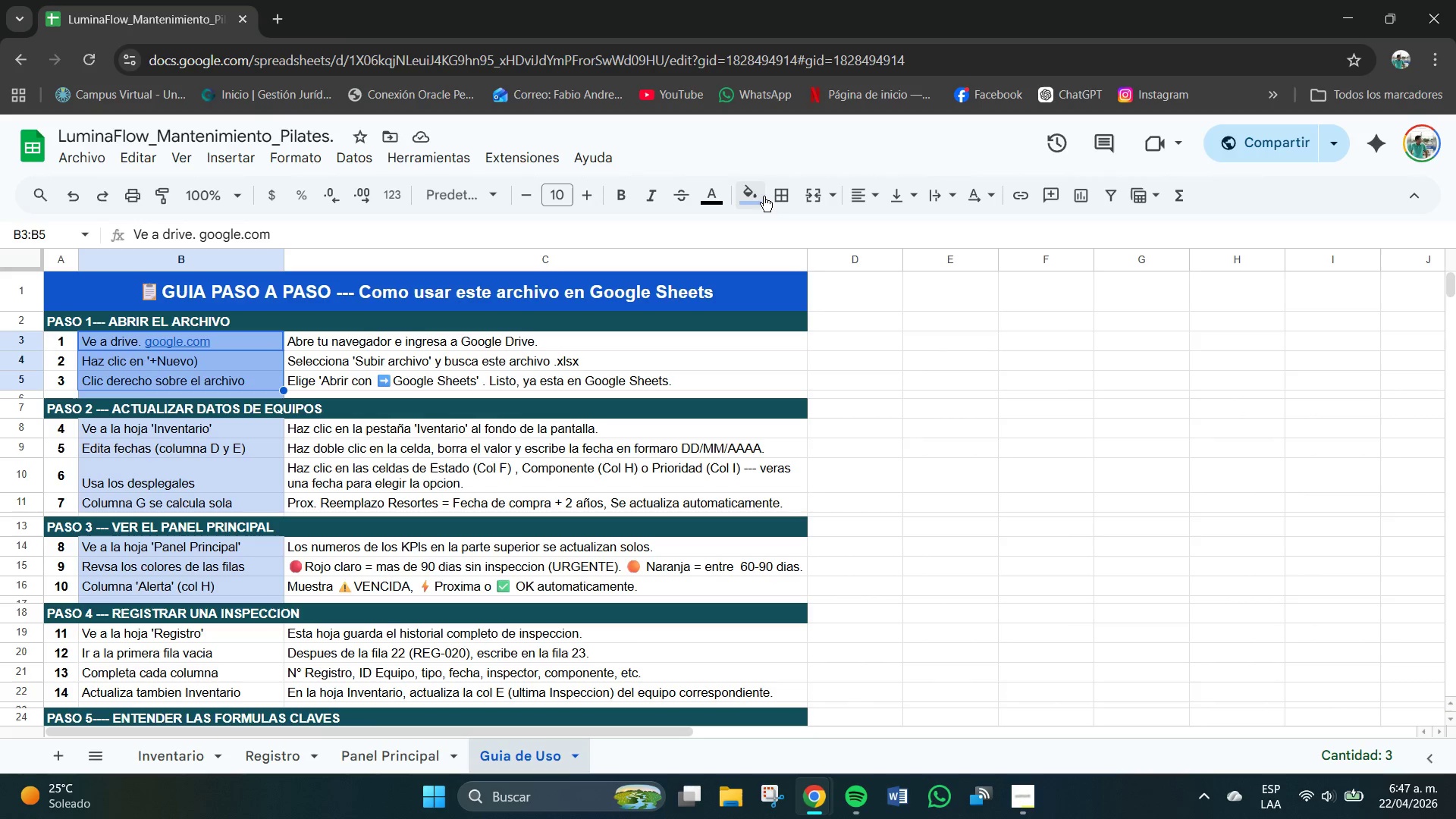 
left_click([758, 194])
 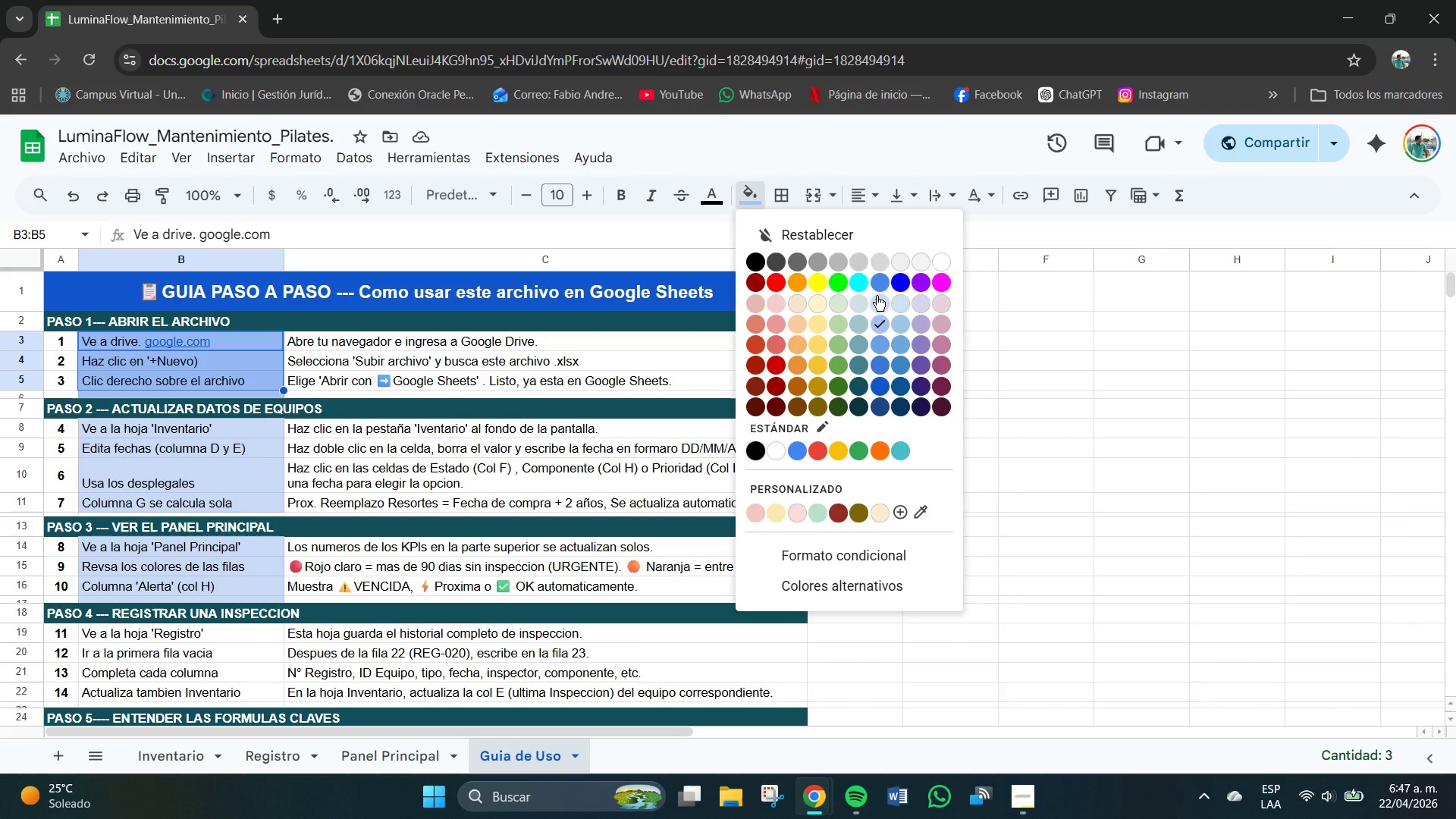 
left_click([877, 296])
 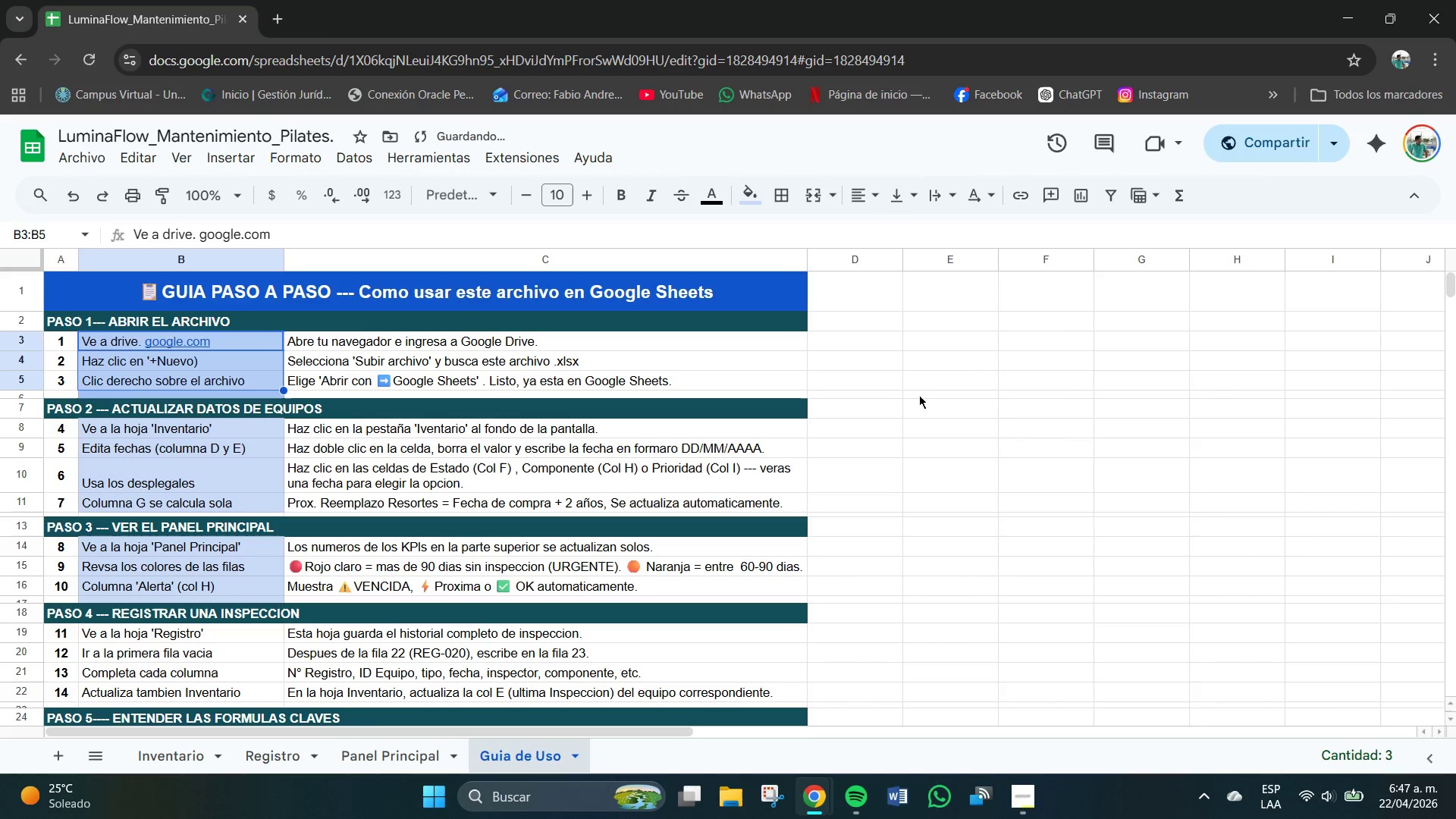 
left_click([923, 396])
 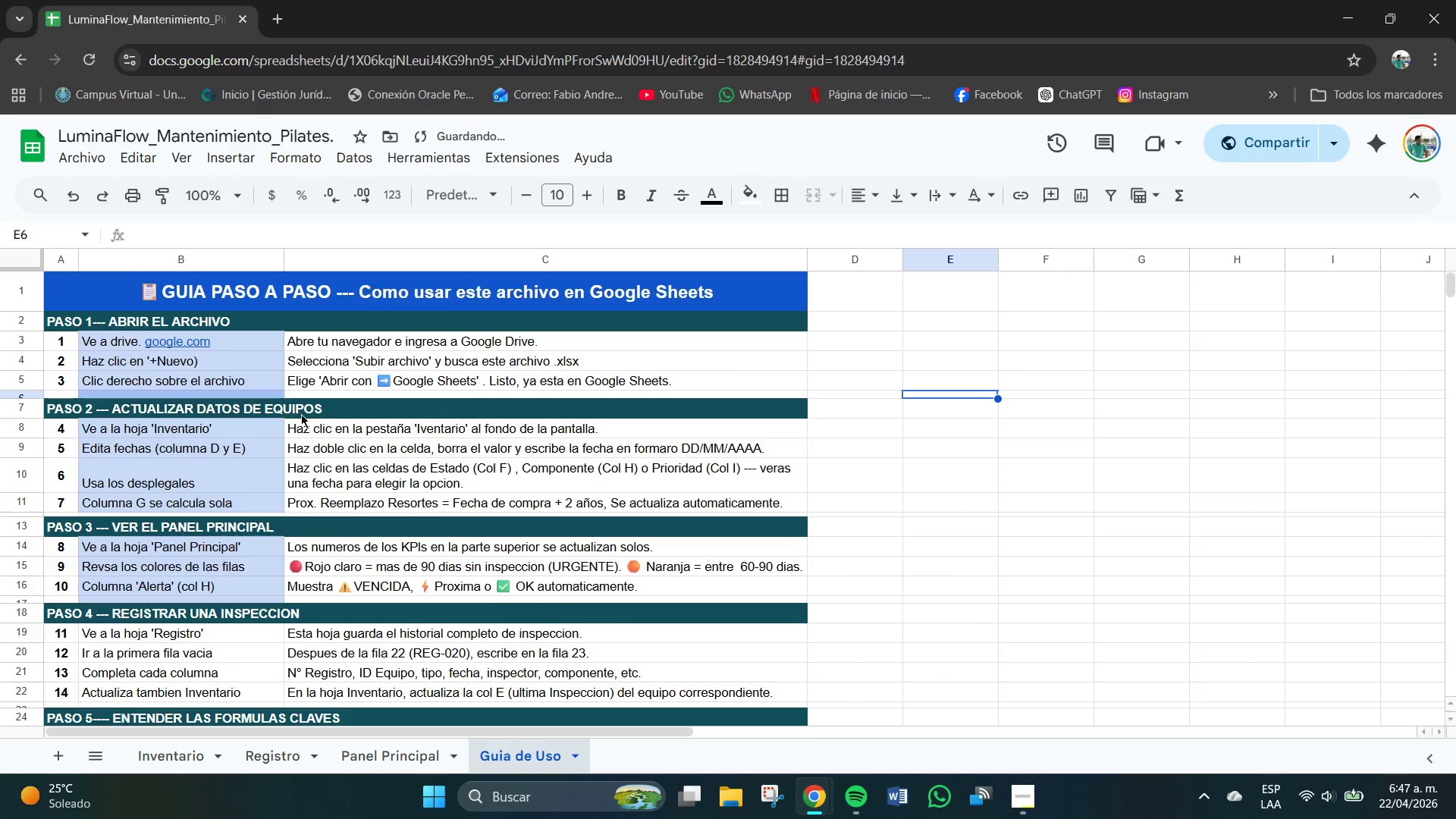 
scroll: coordinate [300, 416], scroll_direction: down, amount: 1.0
 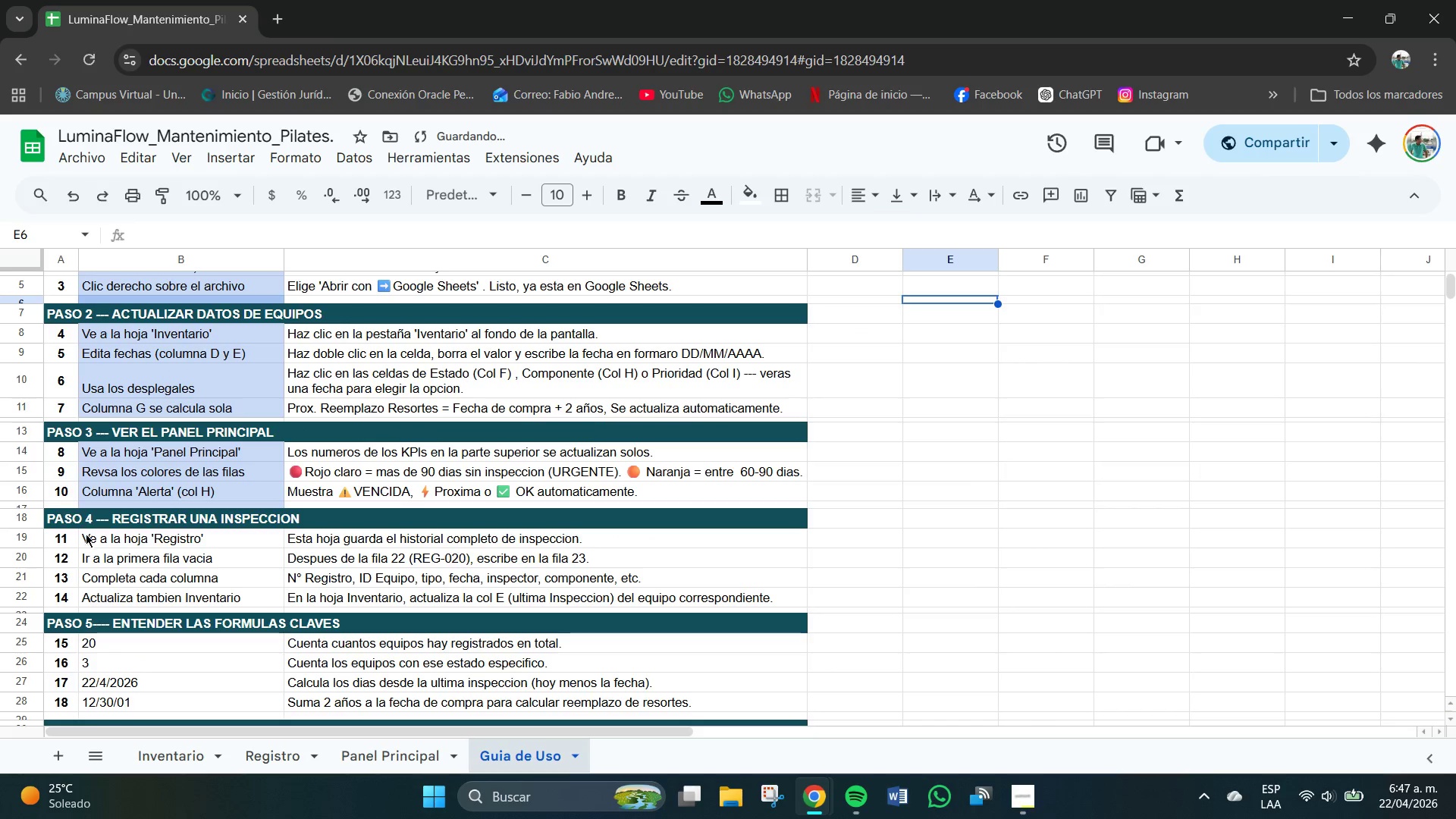 
left_click_drag(start_coordinate=[96, 538], to_coordinate=[145, 602])
 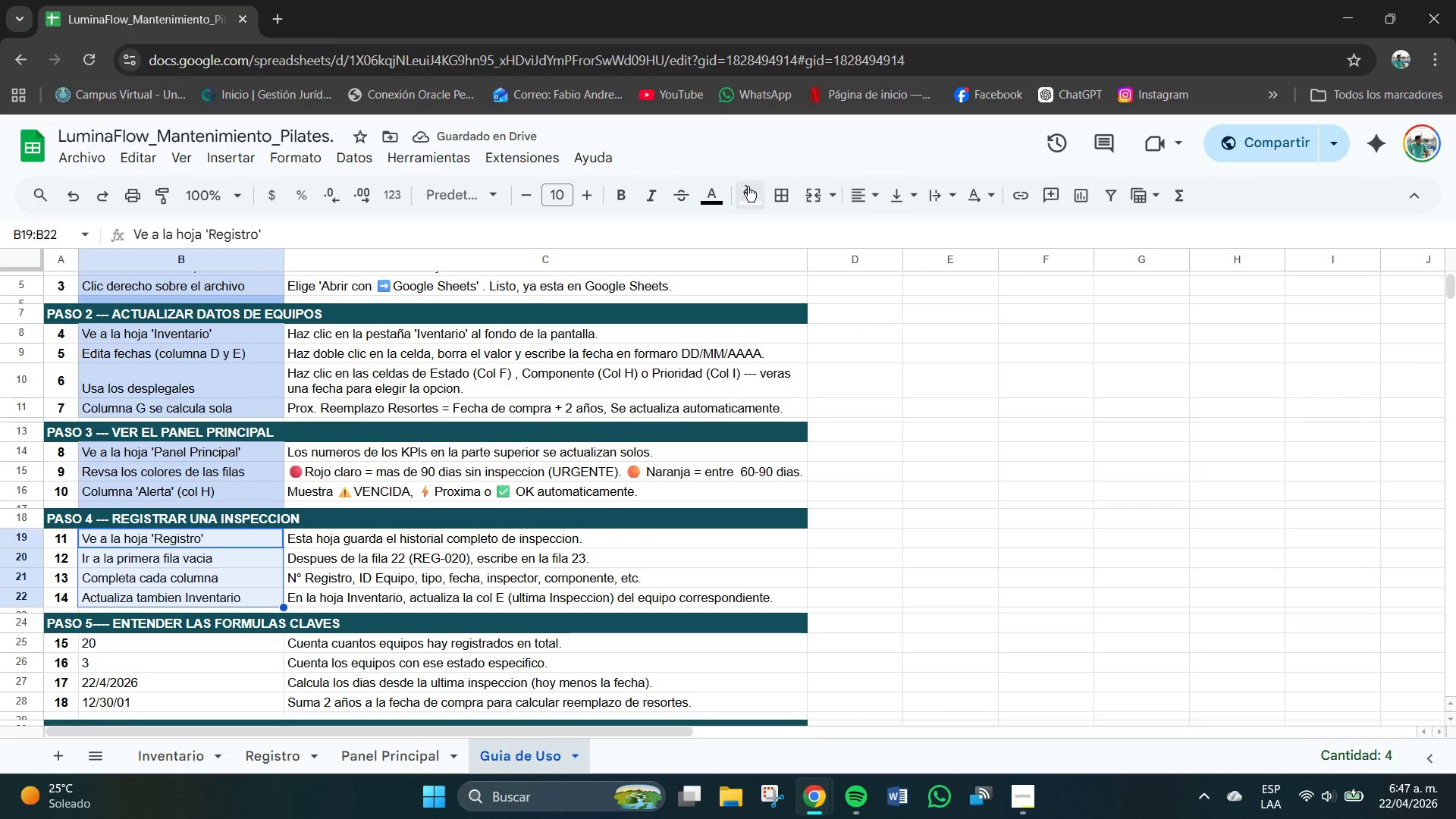 
left_click([746, 187])
 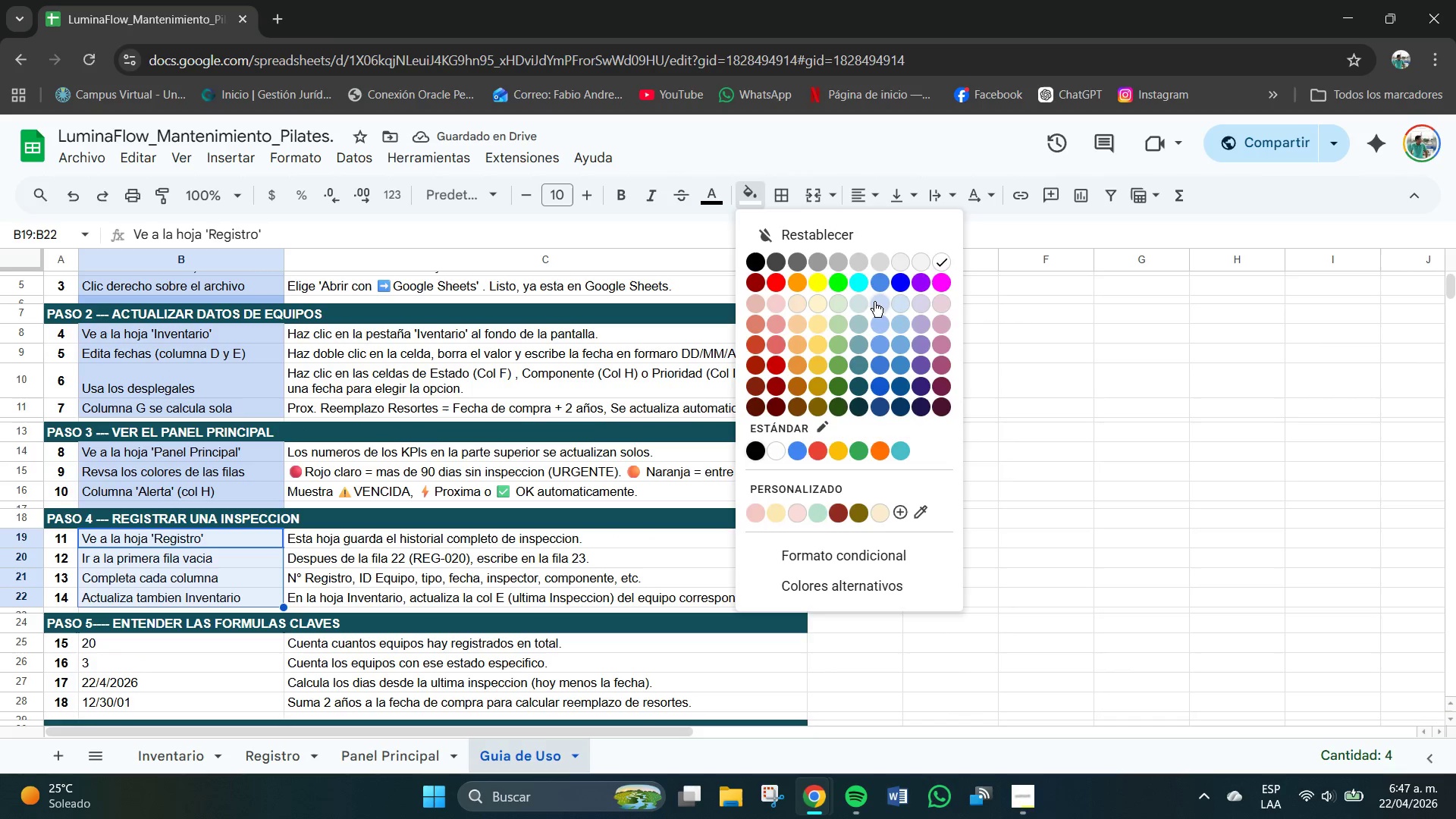 
left_click([873, 300])
 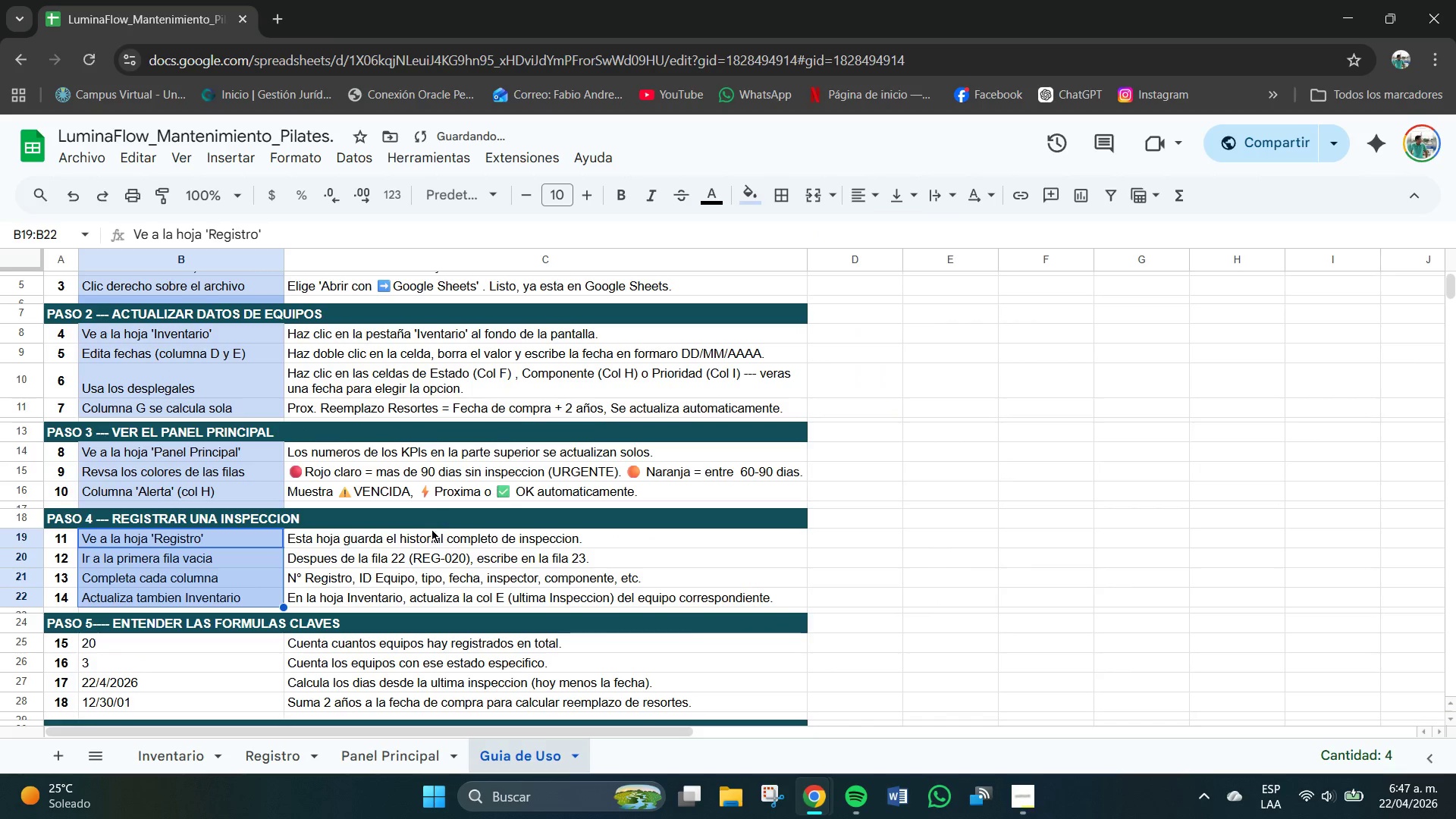 
scroll: coordinate [425, 538], scroll_direction: down, amount: 2.0
 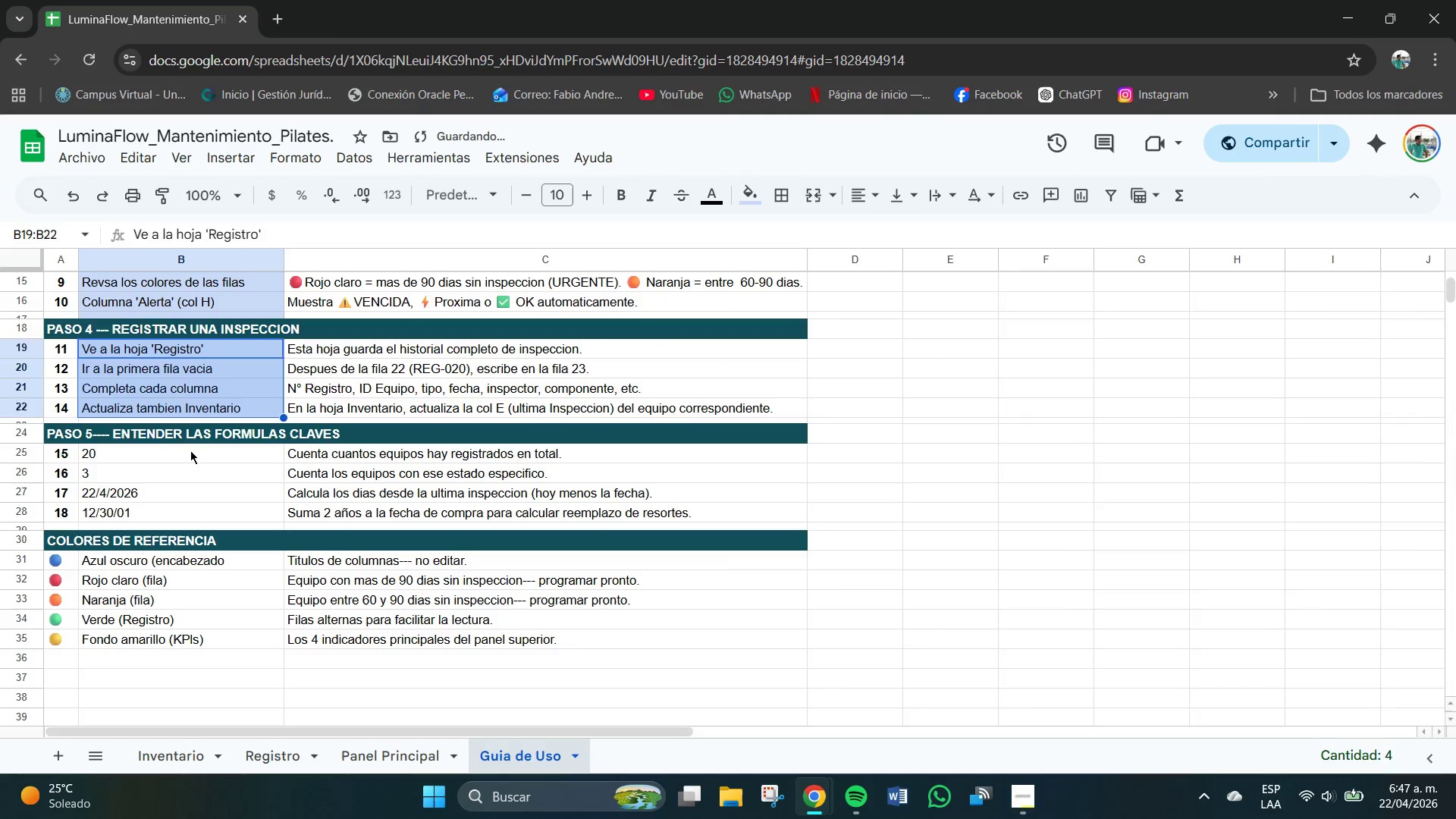 
left_click_drag(start_coordinate=[190, 450], to_coordinate=[189, 516])
 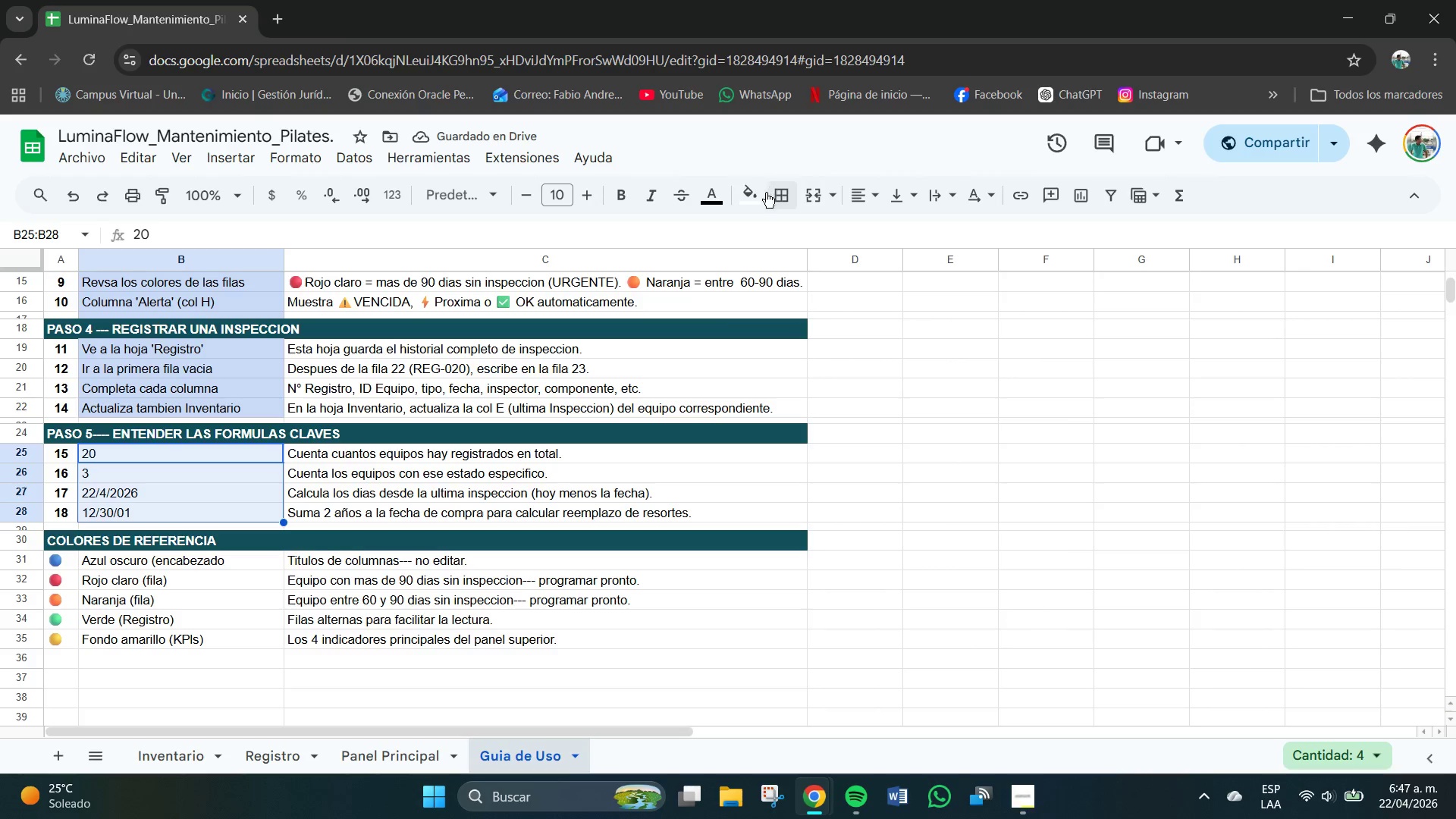 
left_click([752, 193])
 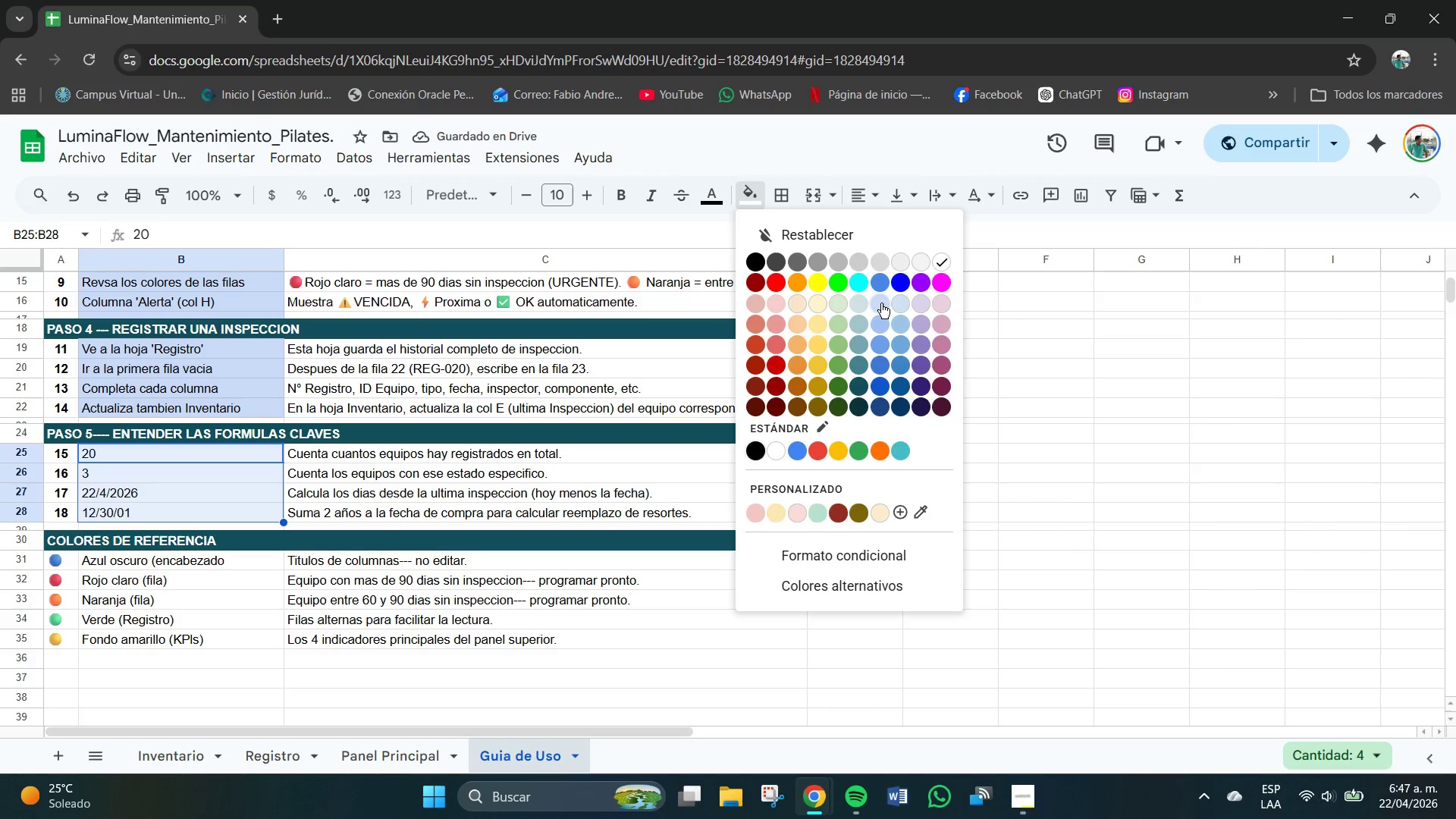 
left_click([880, 303])
 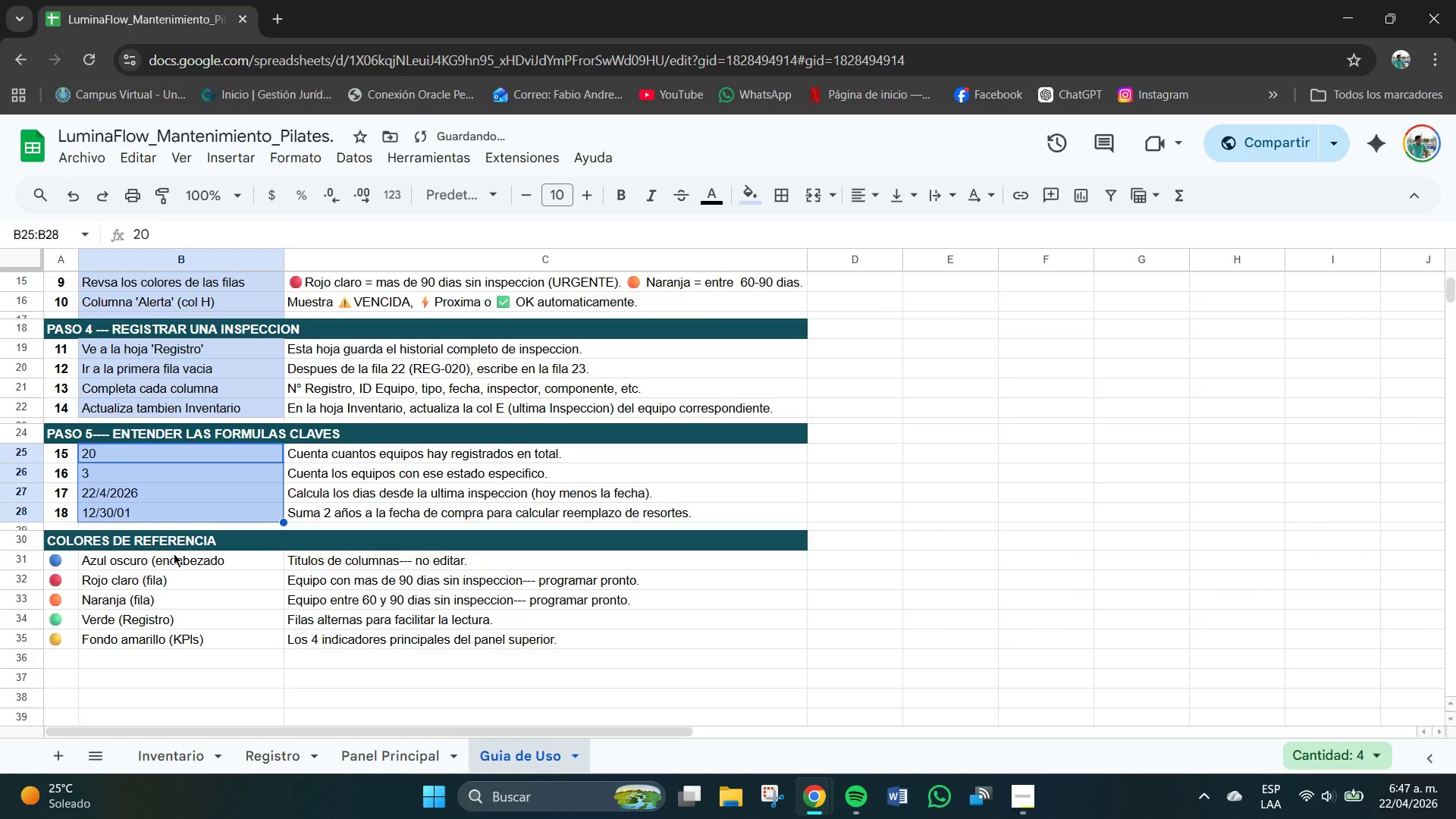 
left_click_drag(start_coordinate=[174, 555], to_coordinate=[168, 644])
 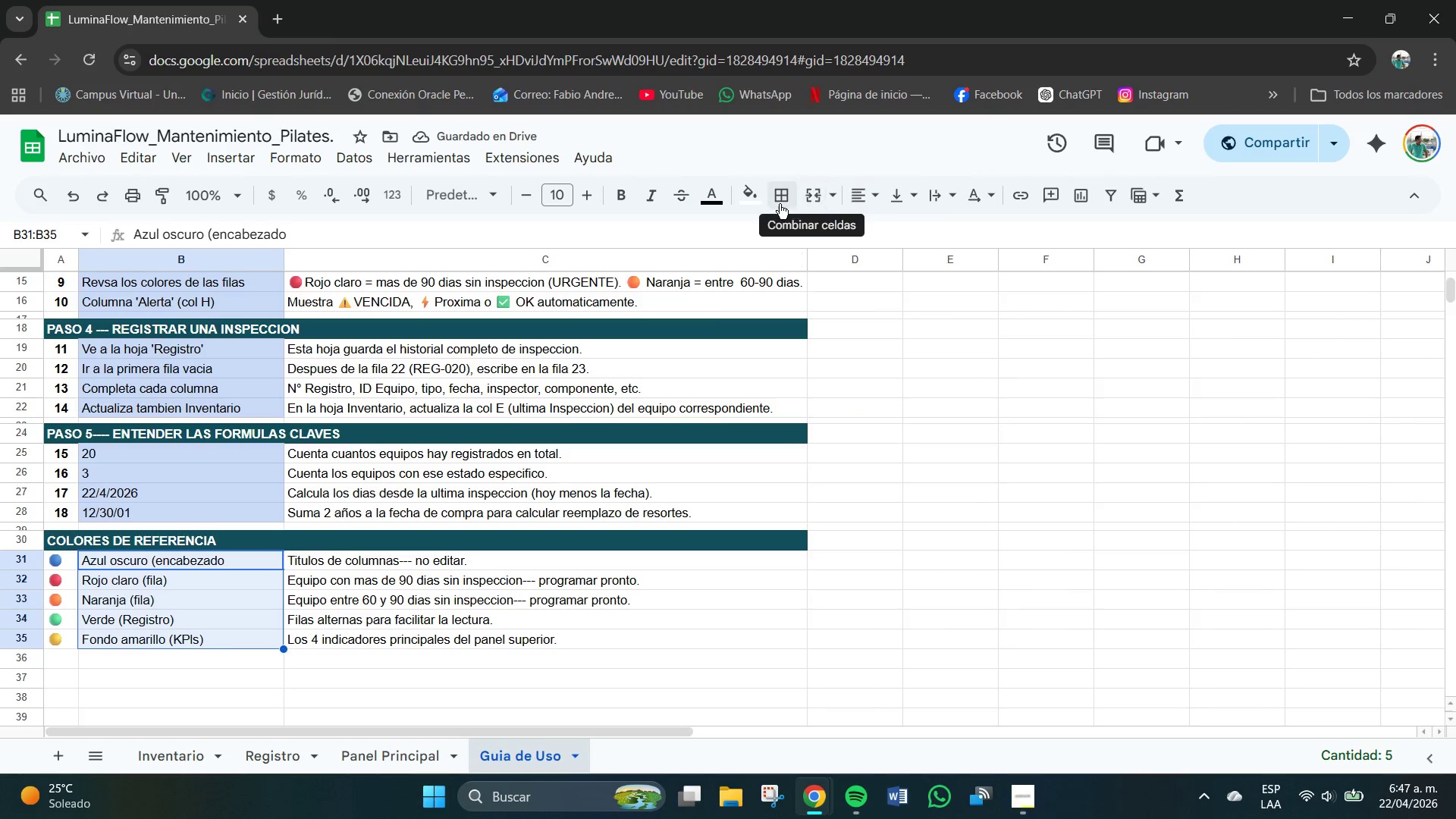 
left_click([751, 199])
 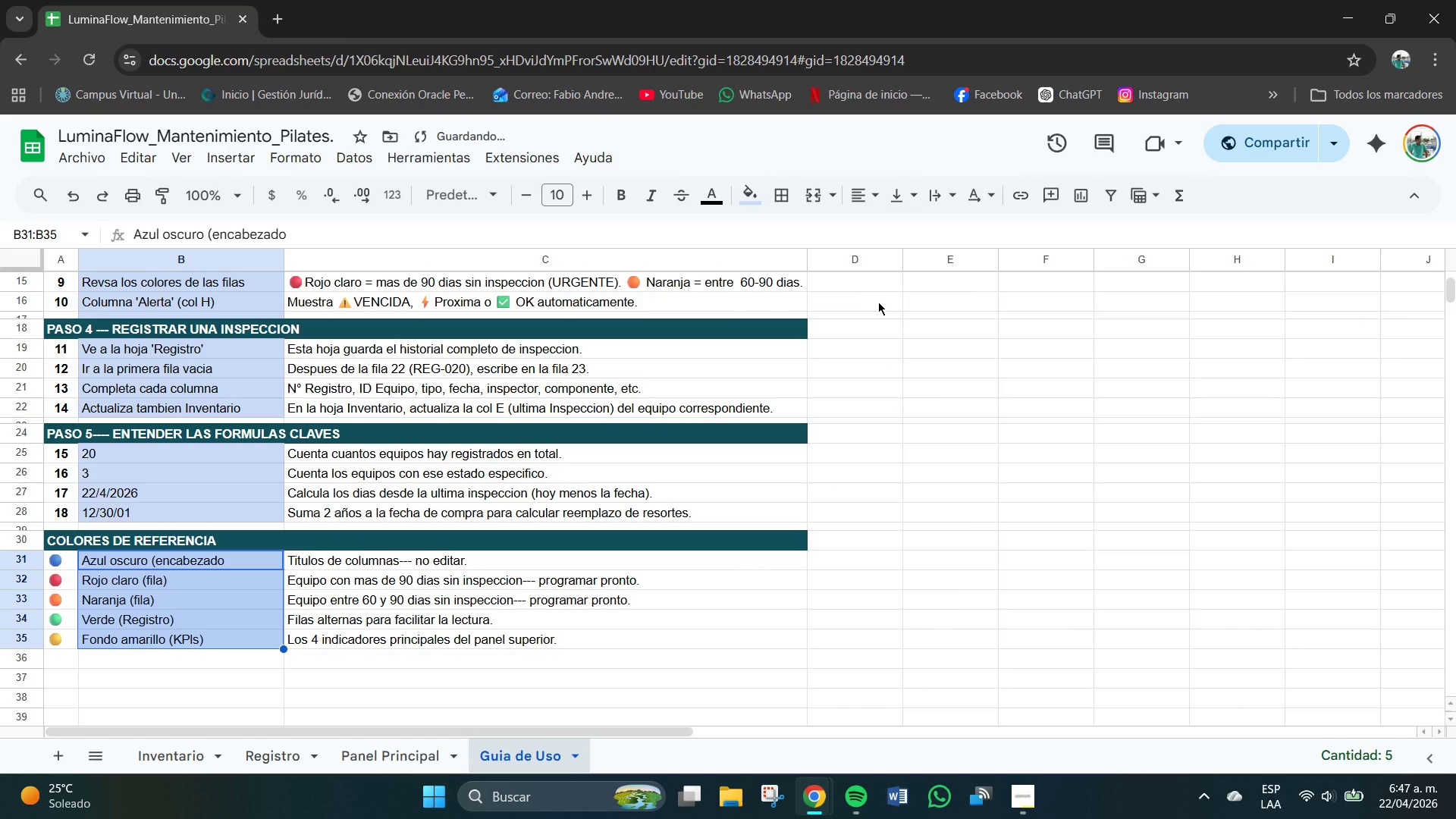 
double_click([889, 407])
 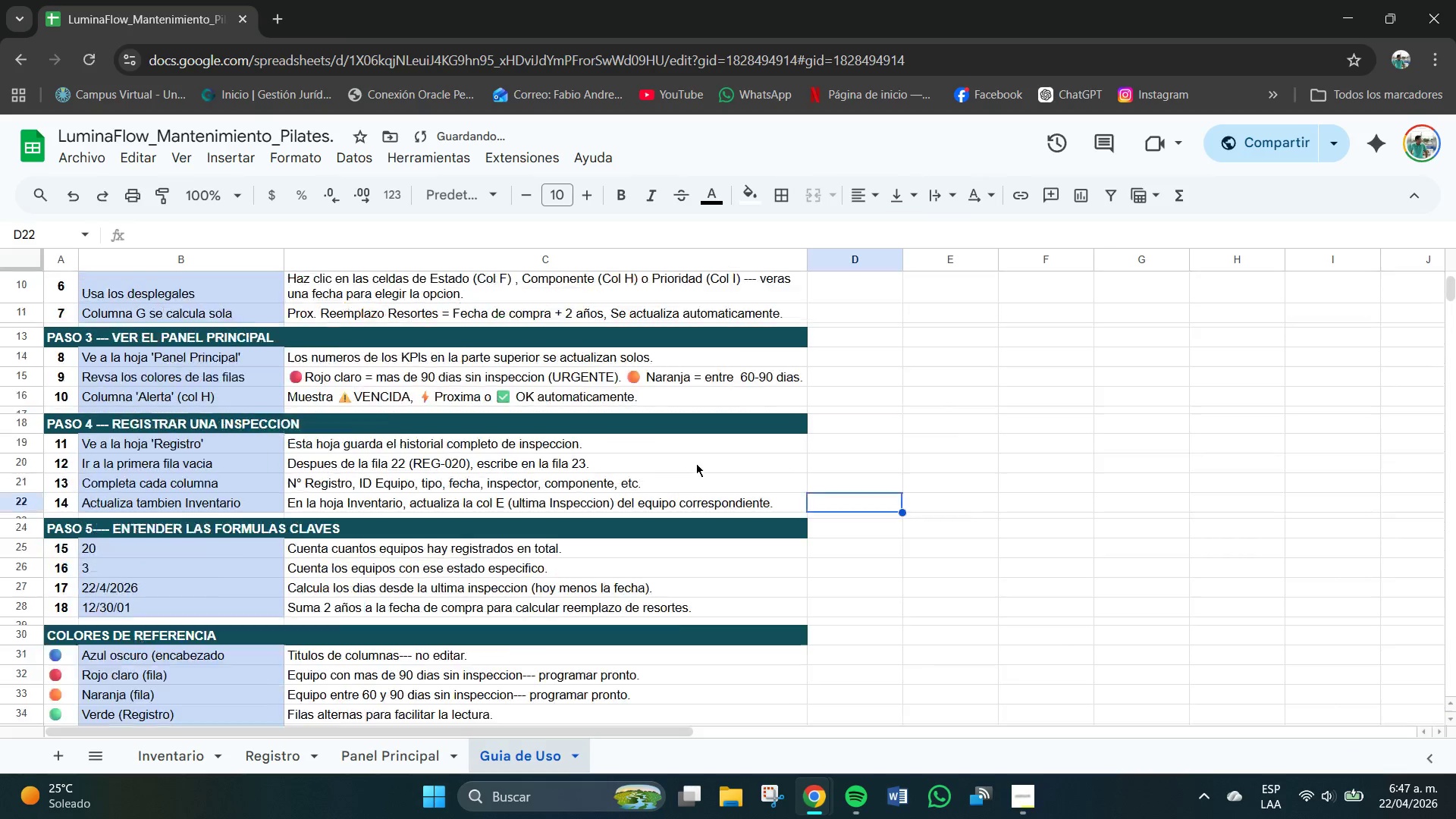 
scroll: coordinate [695, 460], scroll_direction: up, amount: 5.0
 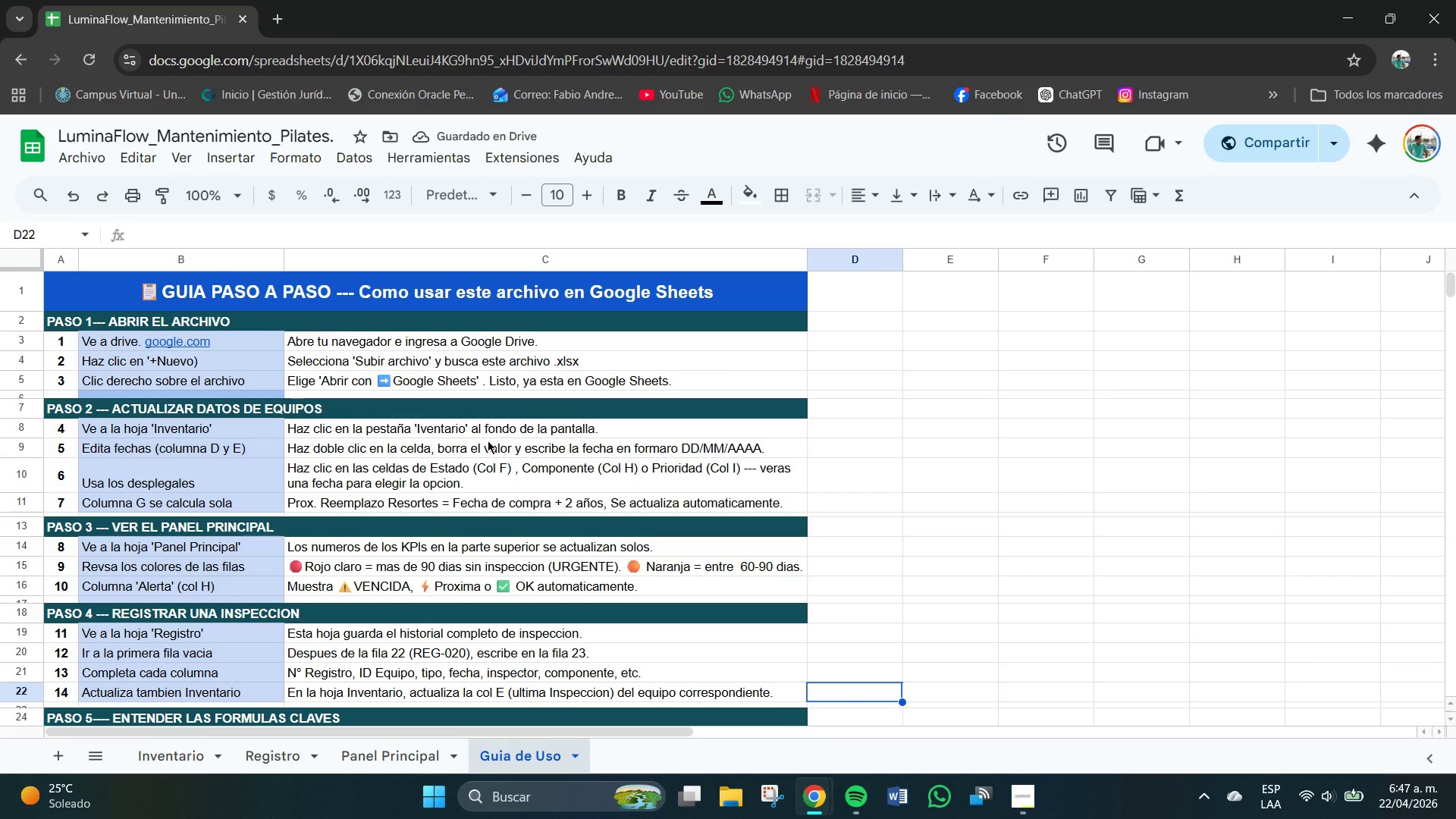 
scroll: coordinate [625, 572], scroll_direction: down, amount: 4.0
 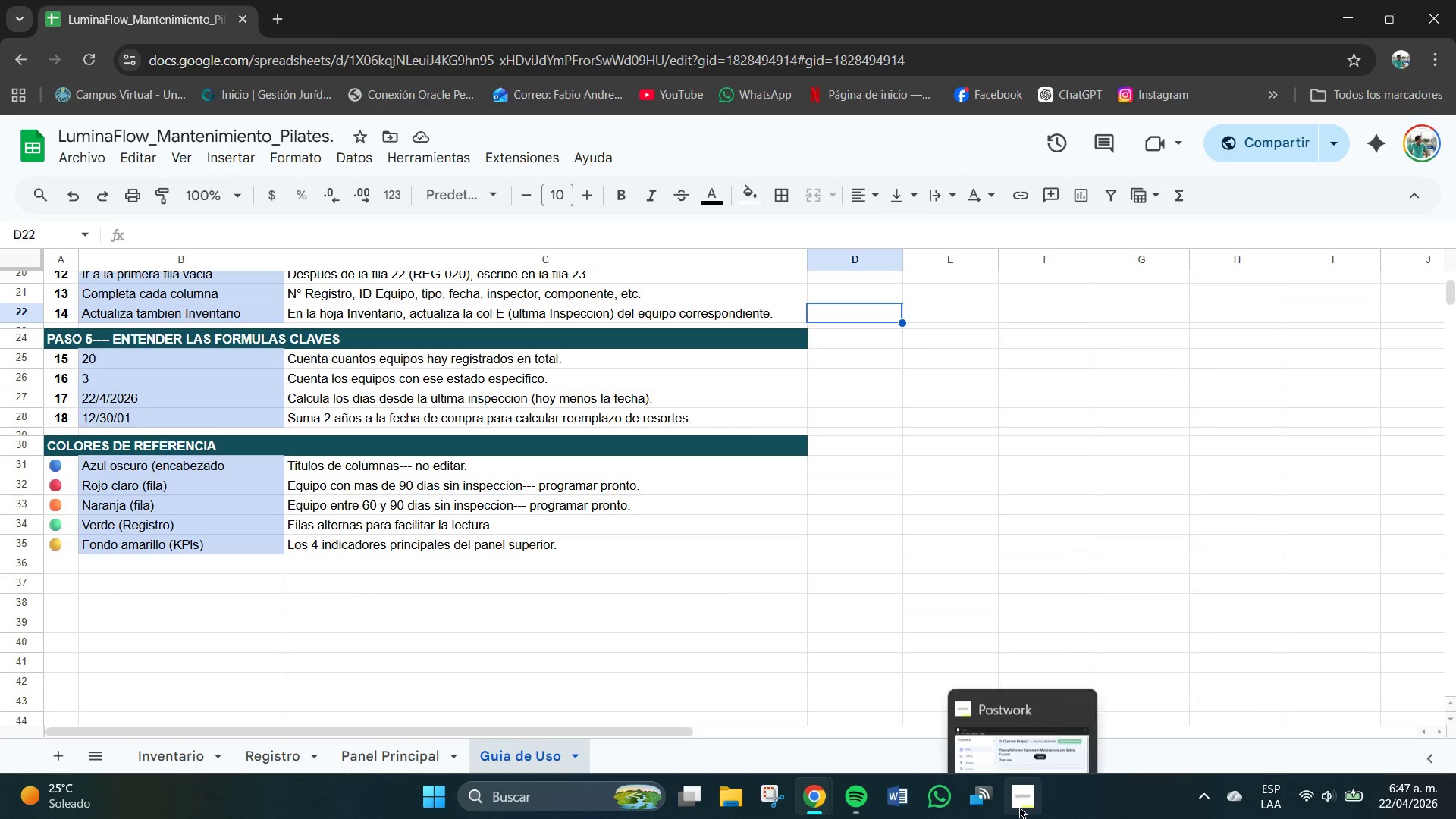 
left_click([1019, 807])